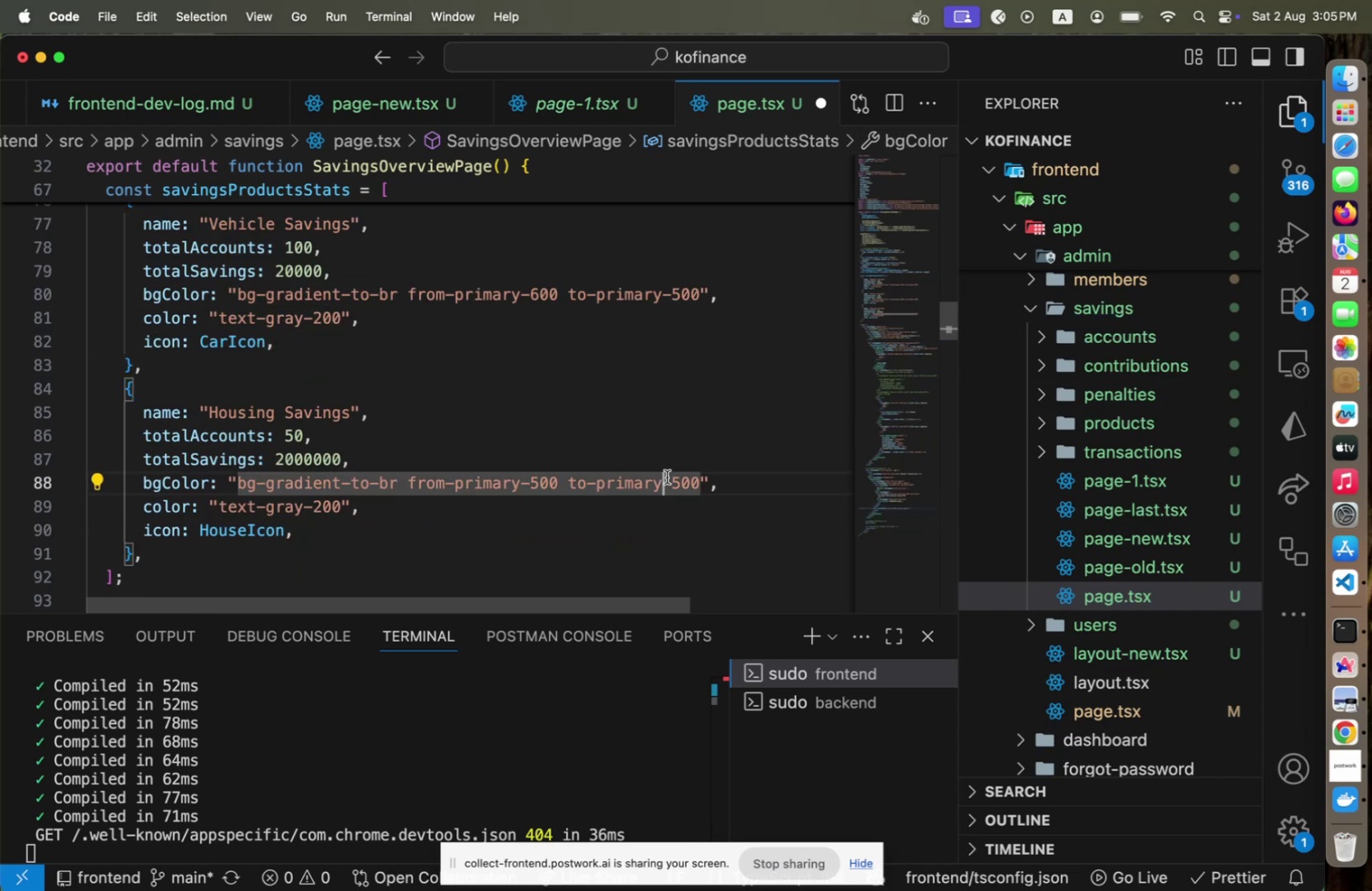 
key(ArrowRight)
 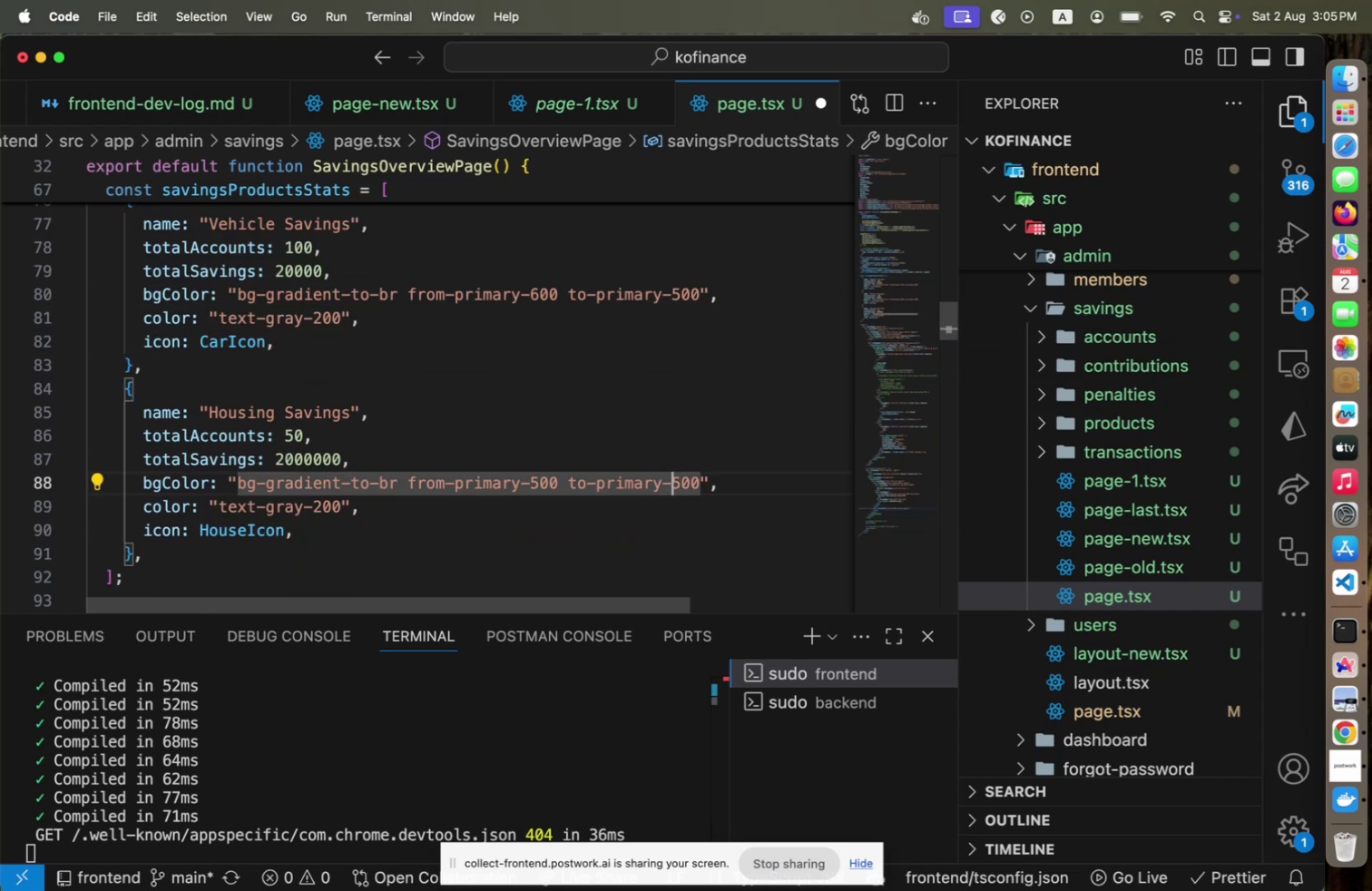 
key(Shift+ShiftLeft)
 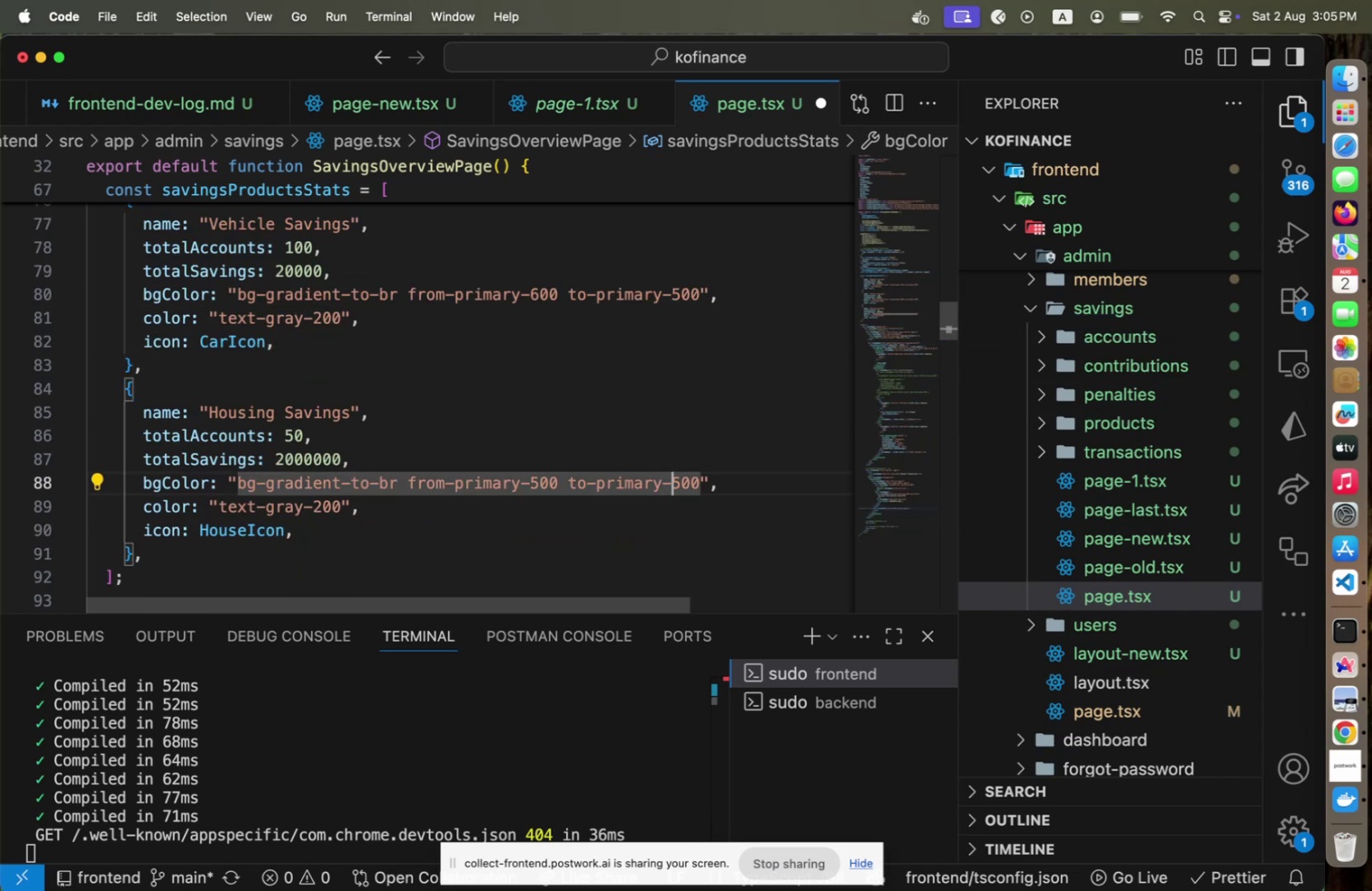 
key(Shift+ArrowRight)
 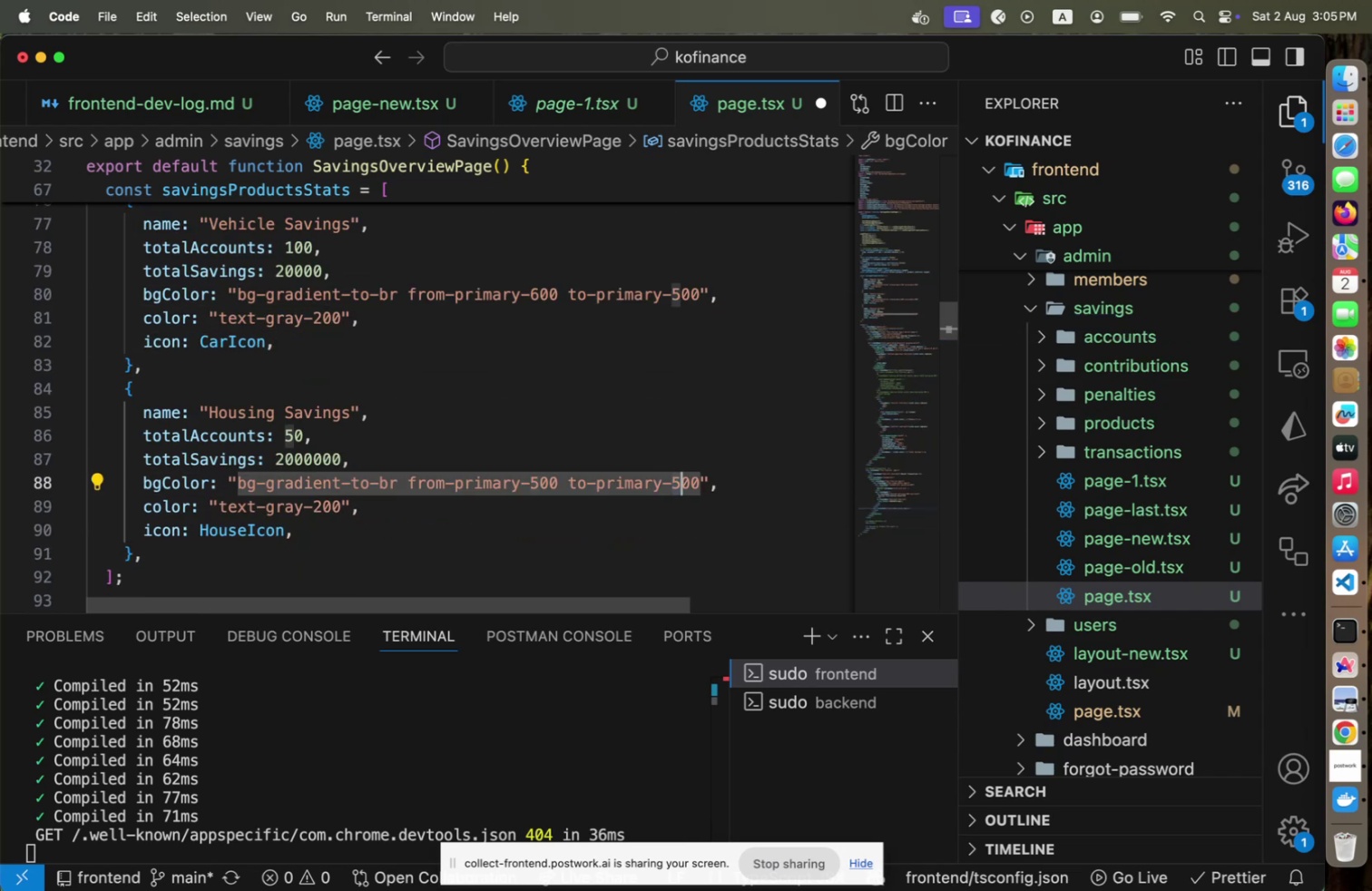 
key(4)
 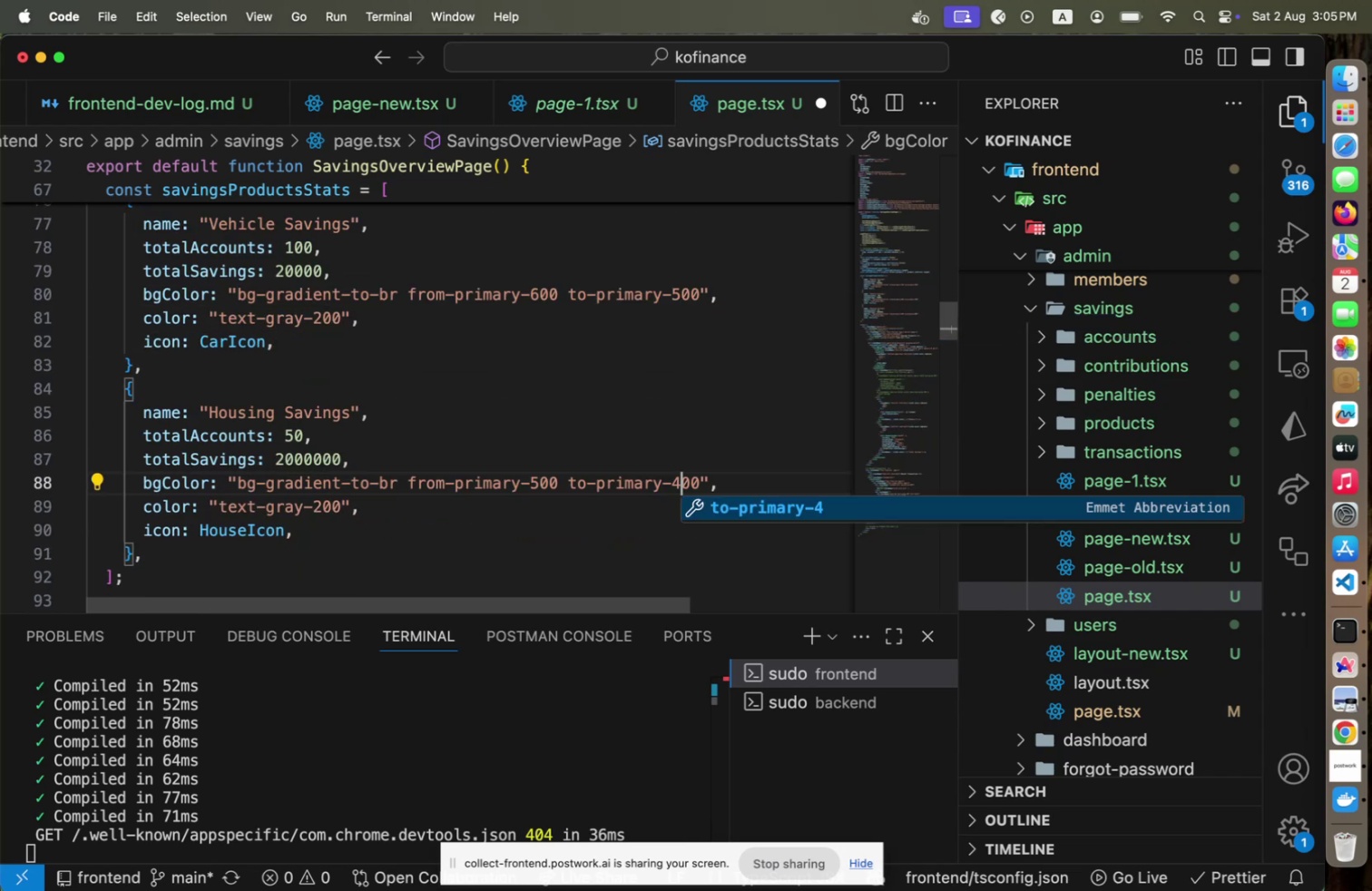 
key(Meta+CommandLeft)
 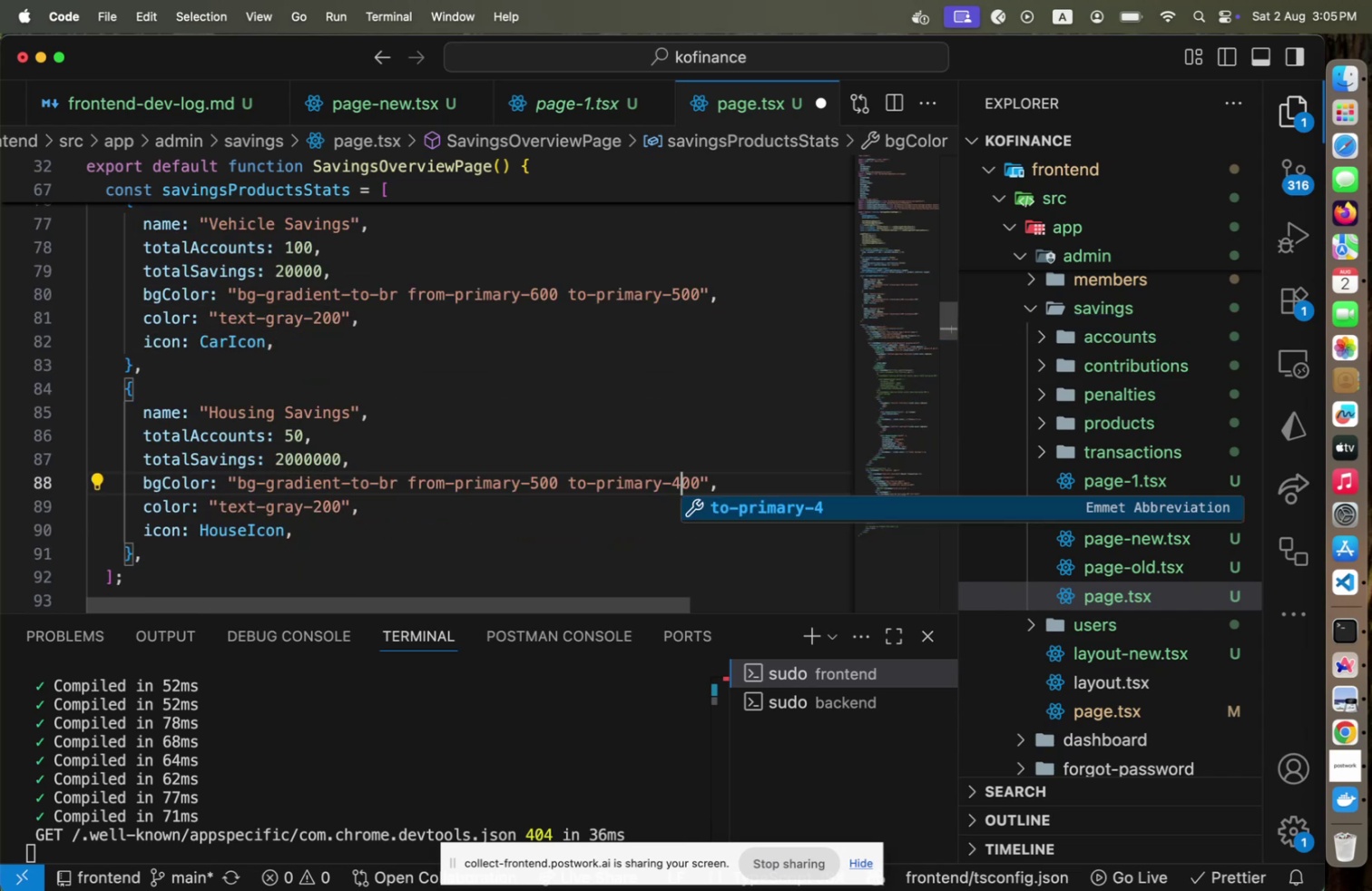 
key(Meta+S)
 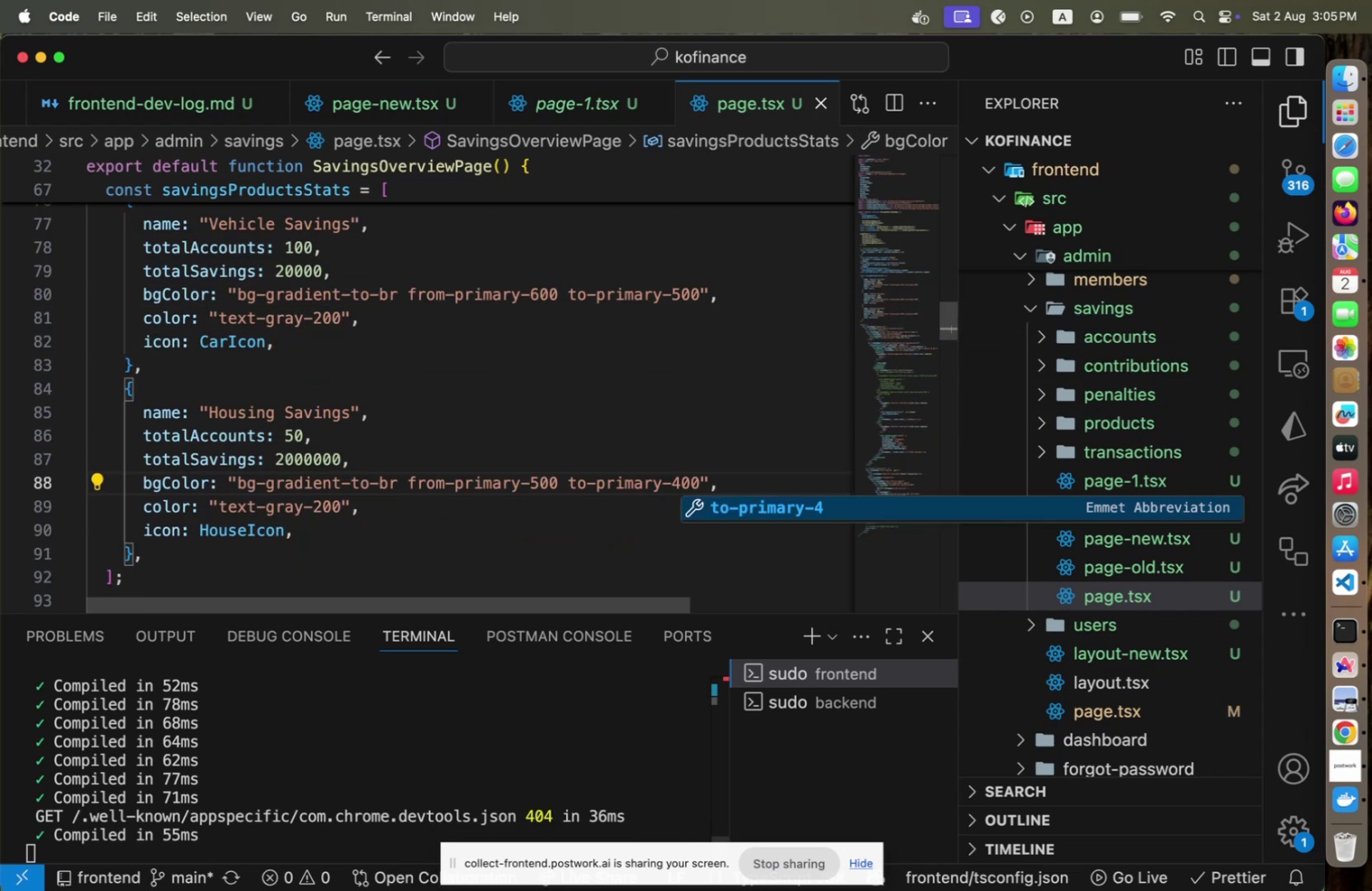 
key(Meta+CommandLeft)
 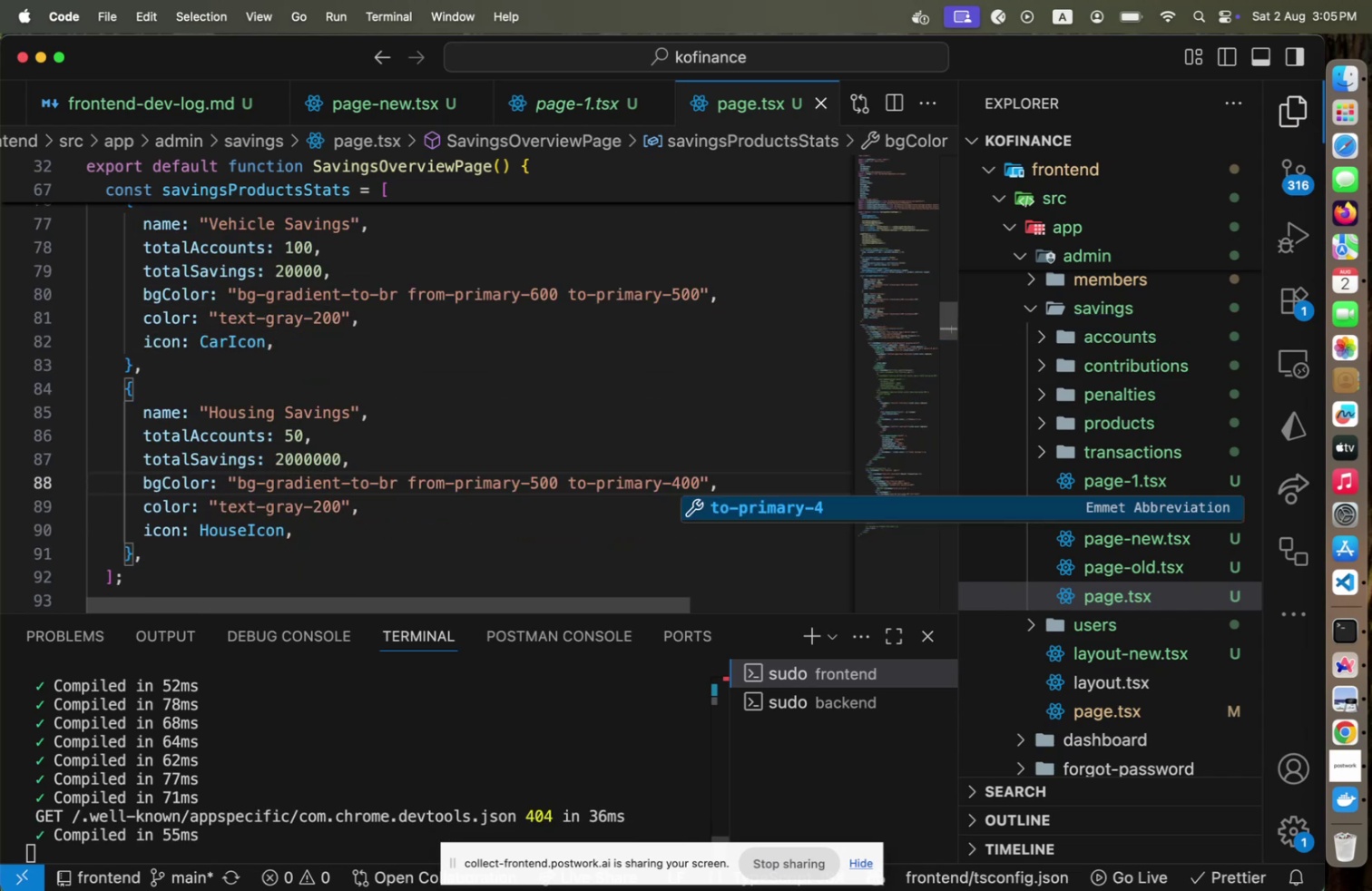 
key(Meta+Tab)
 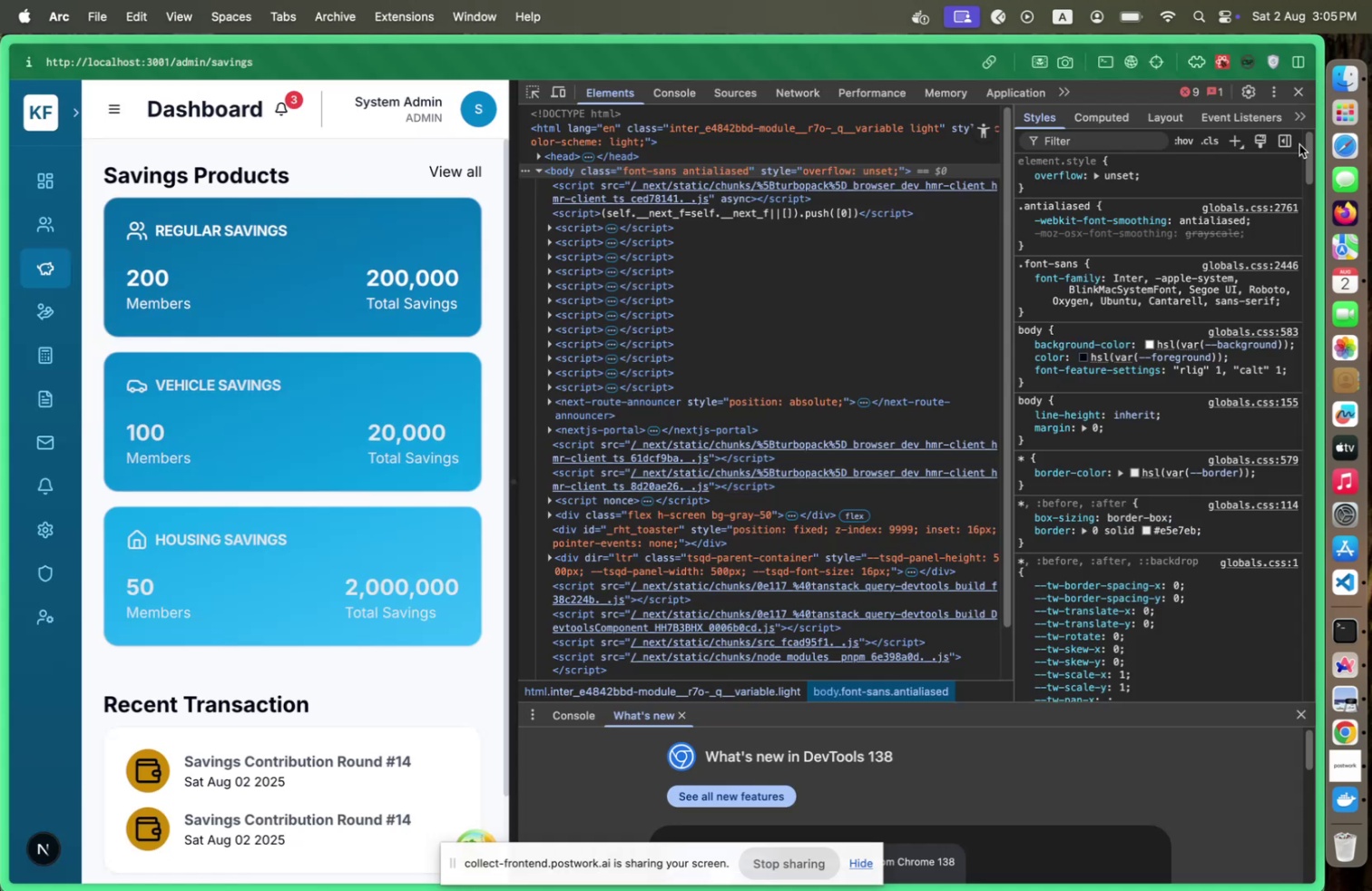 
left_click([1293, 85])
 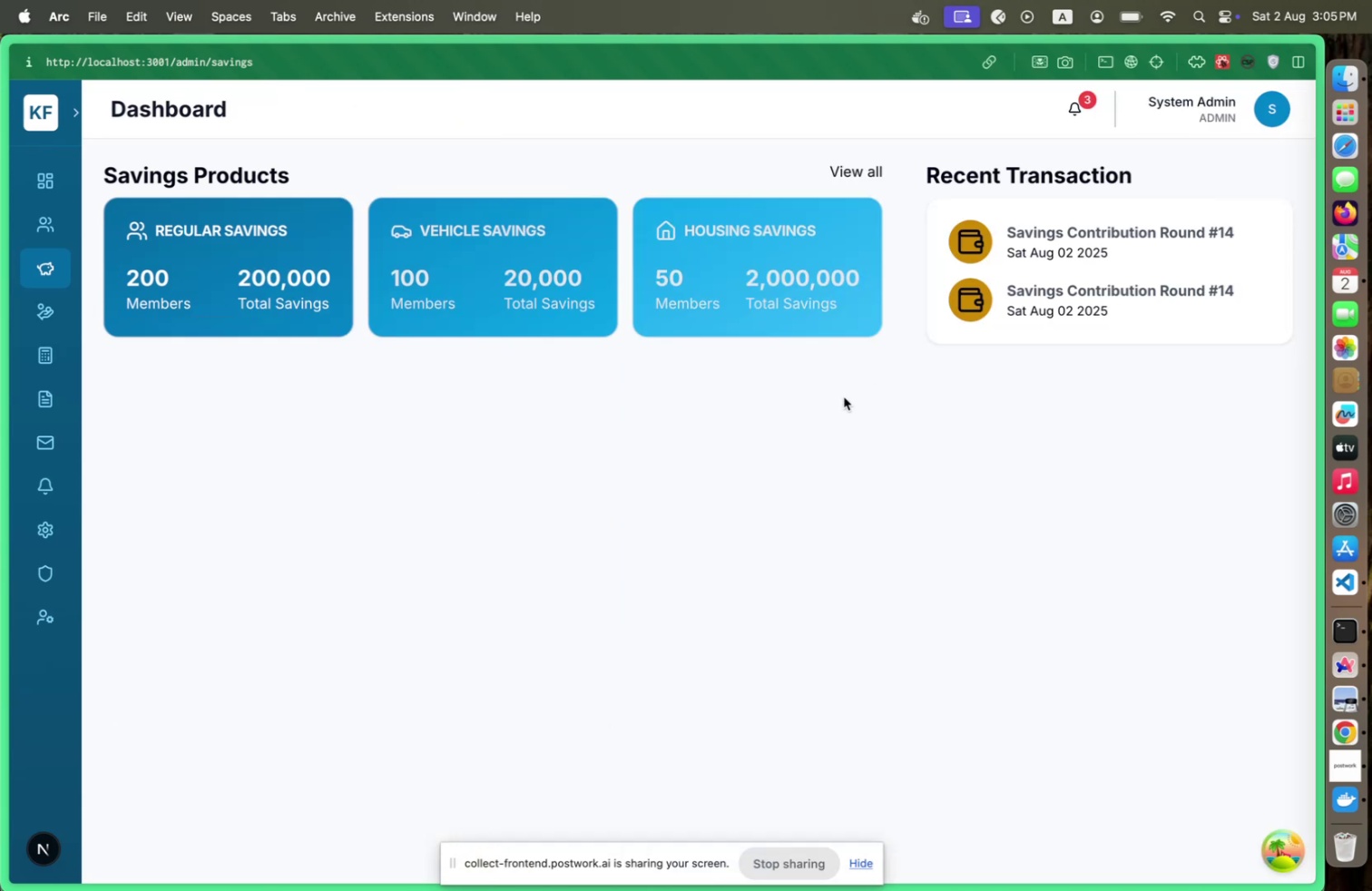 
wait(10.12)
 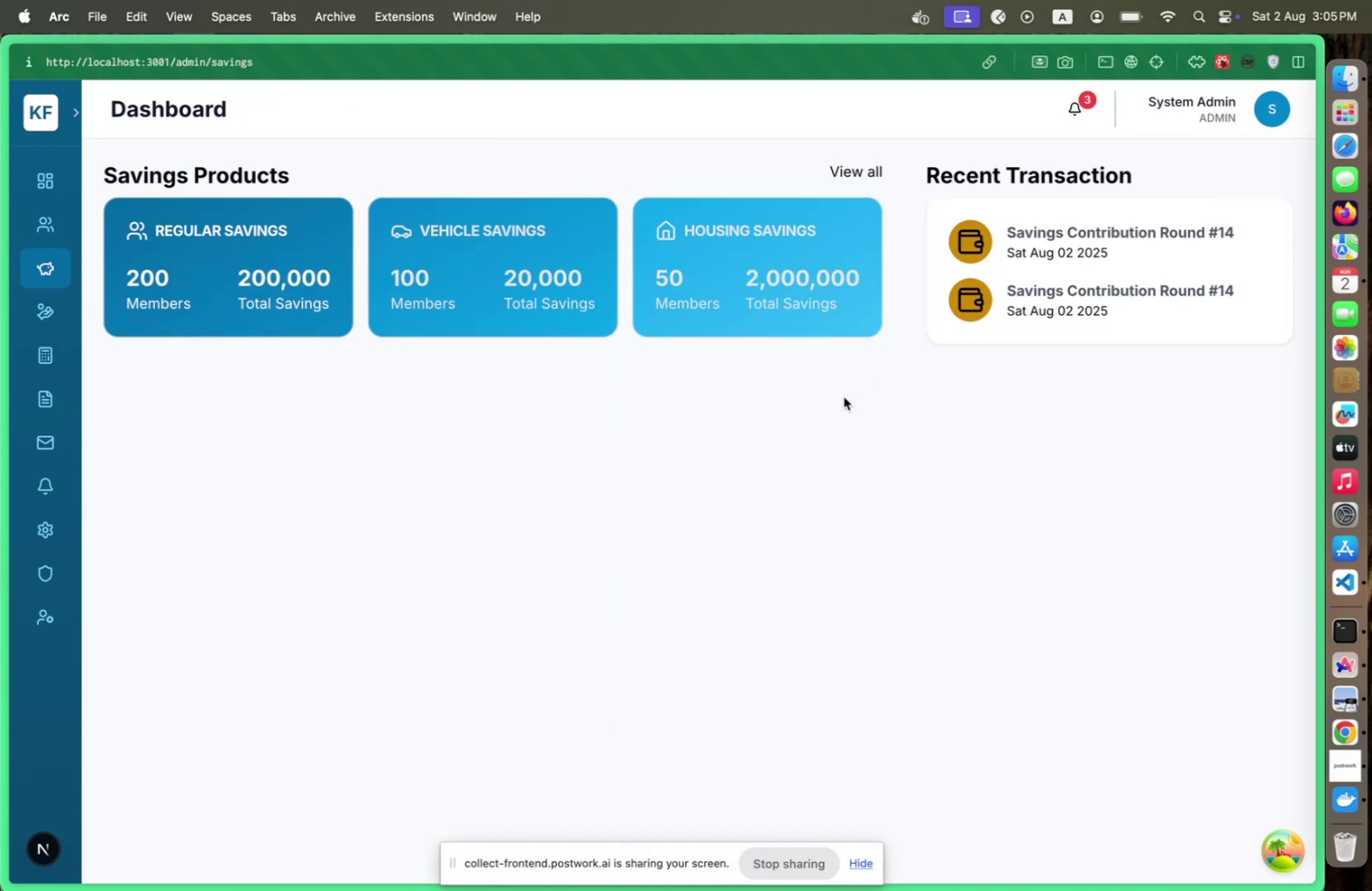 
scroll: coordinate [748, 451], scroll_direction: down, amount: 5.0
 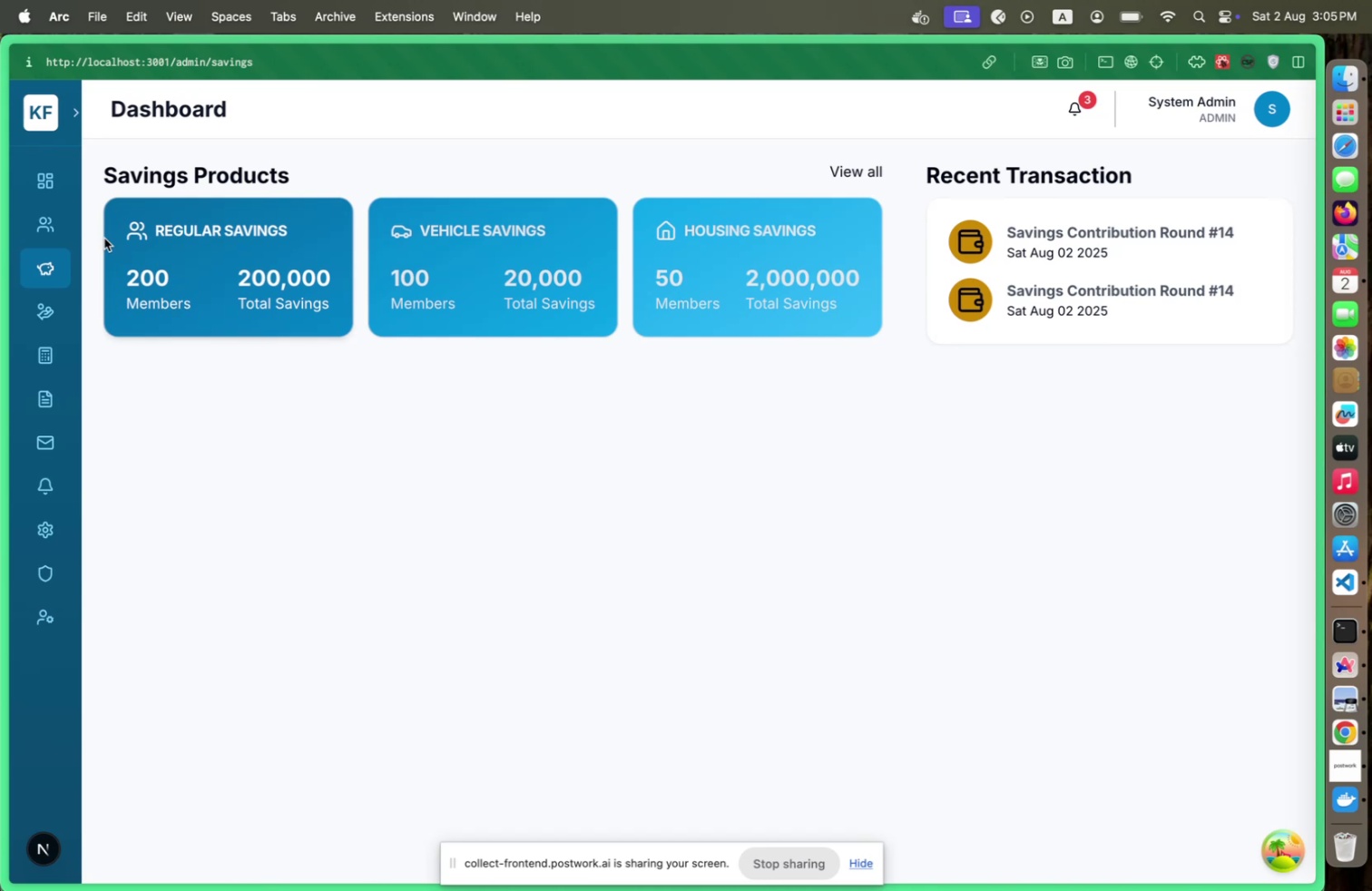 
left_click([53, 235])
 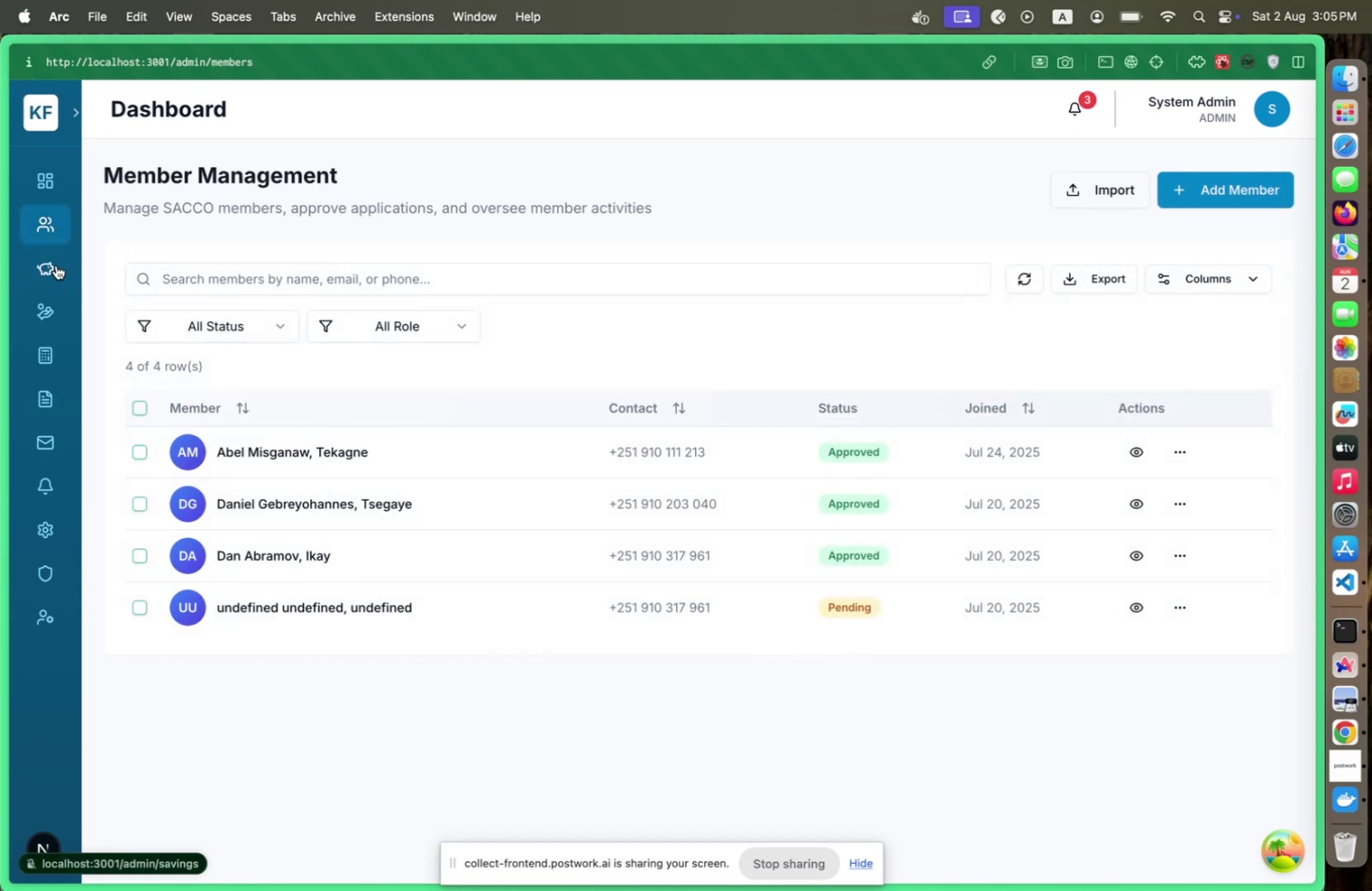 
left_click([56, 265])
 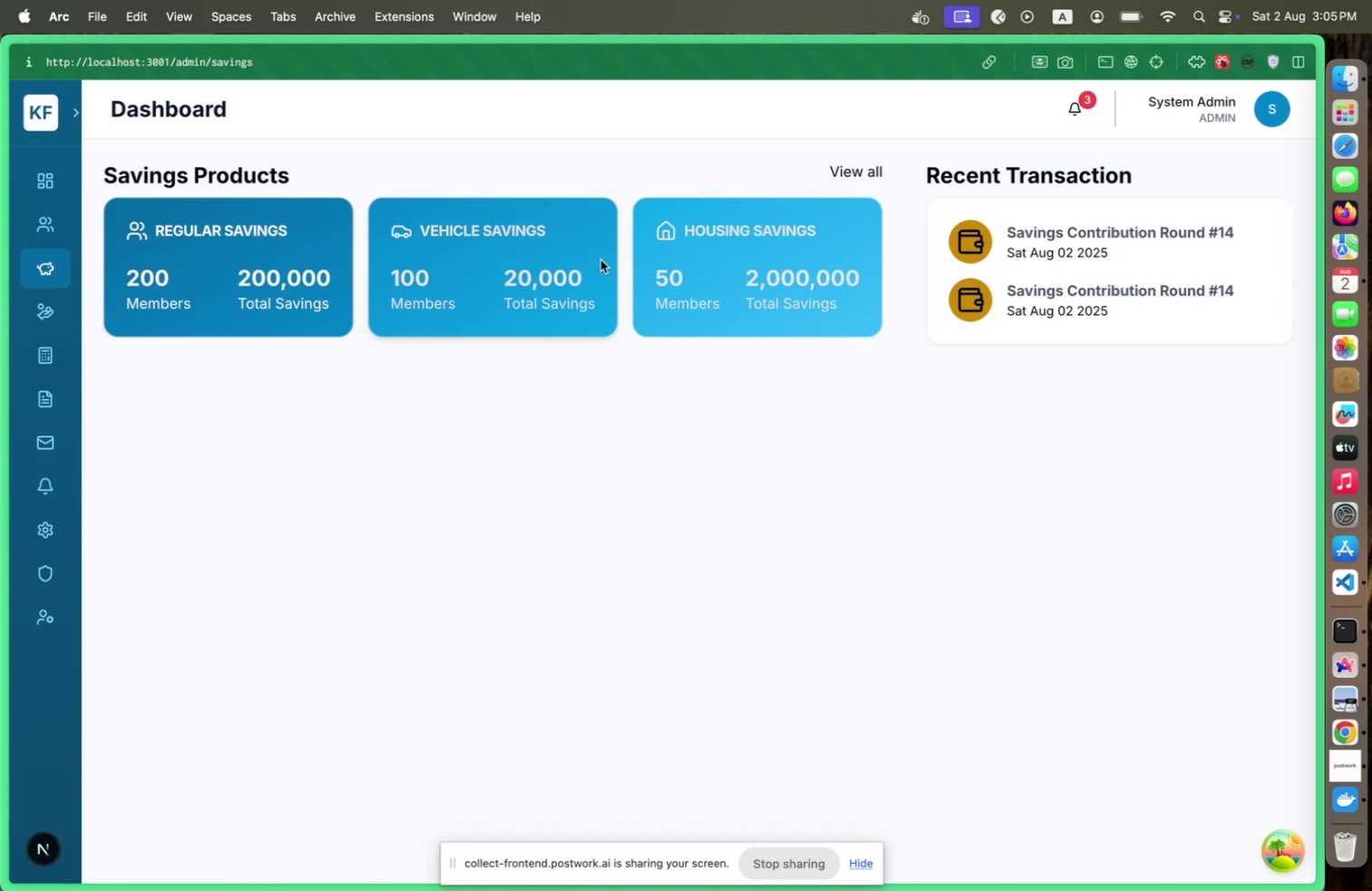 
wait(11.38)
 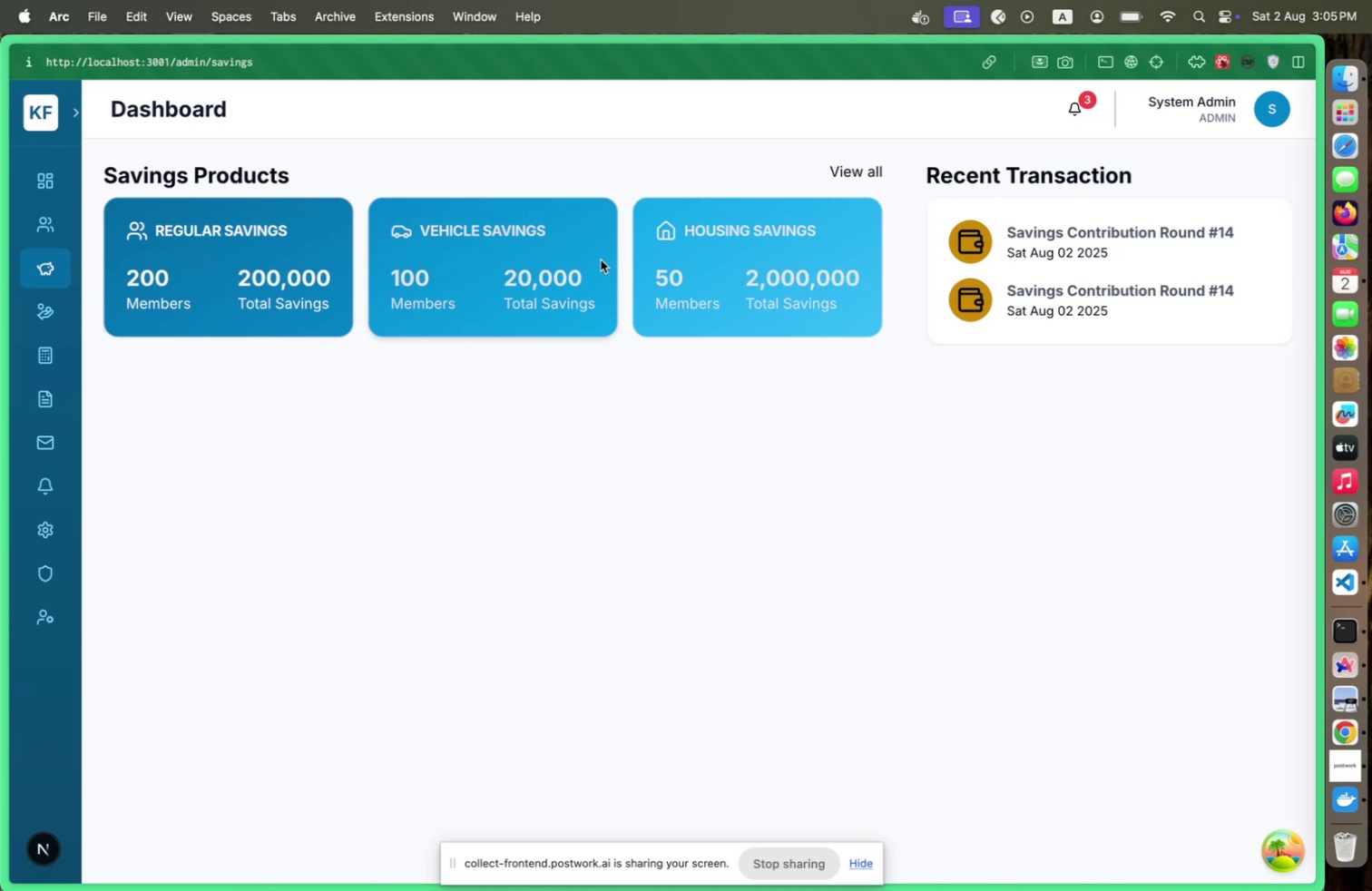 
key(Meta+CommandLeft)
 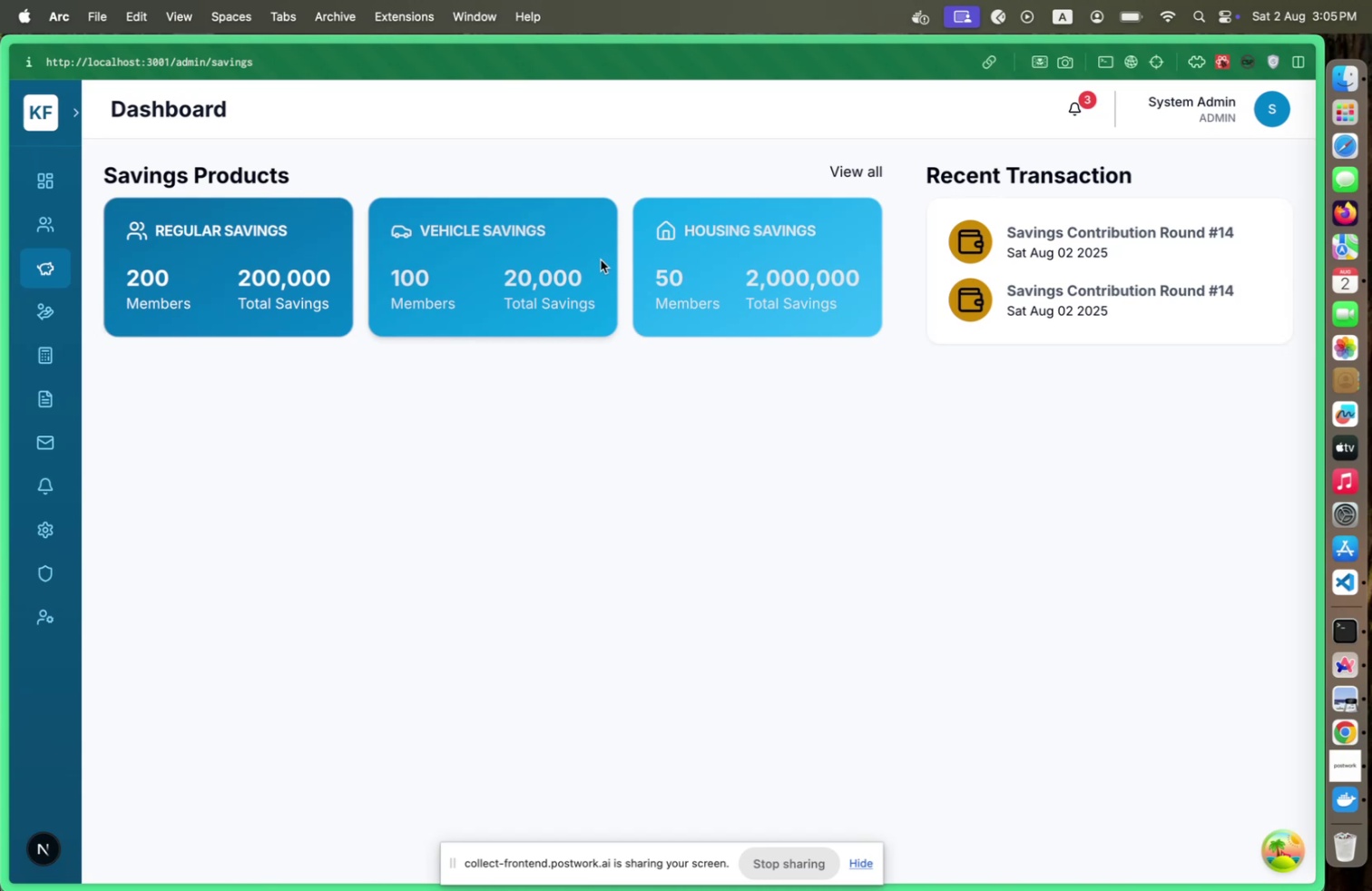 
key(Meta+Tab)
 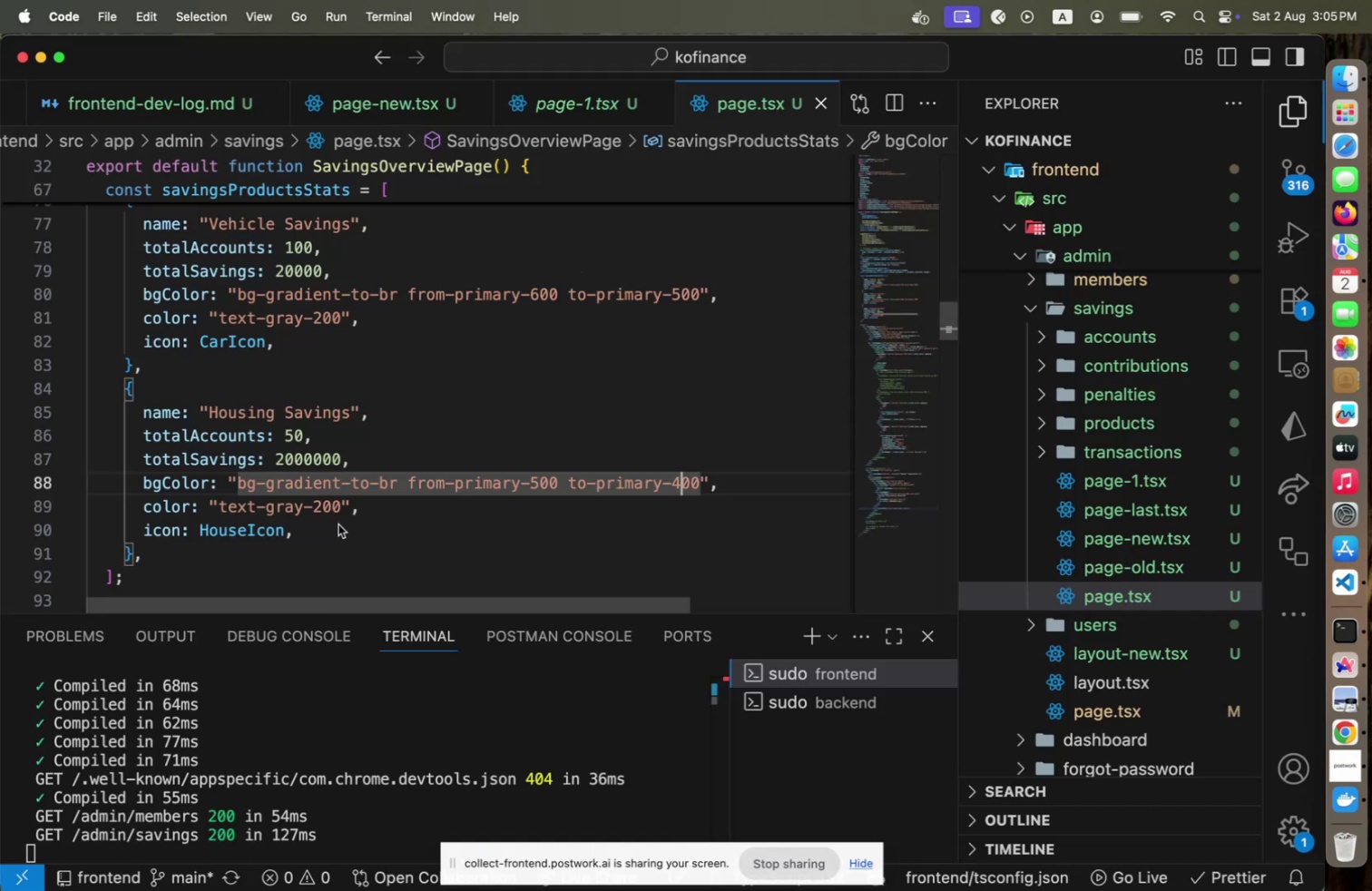 
left_click([322, 507])
 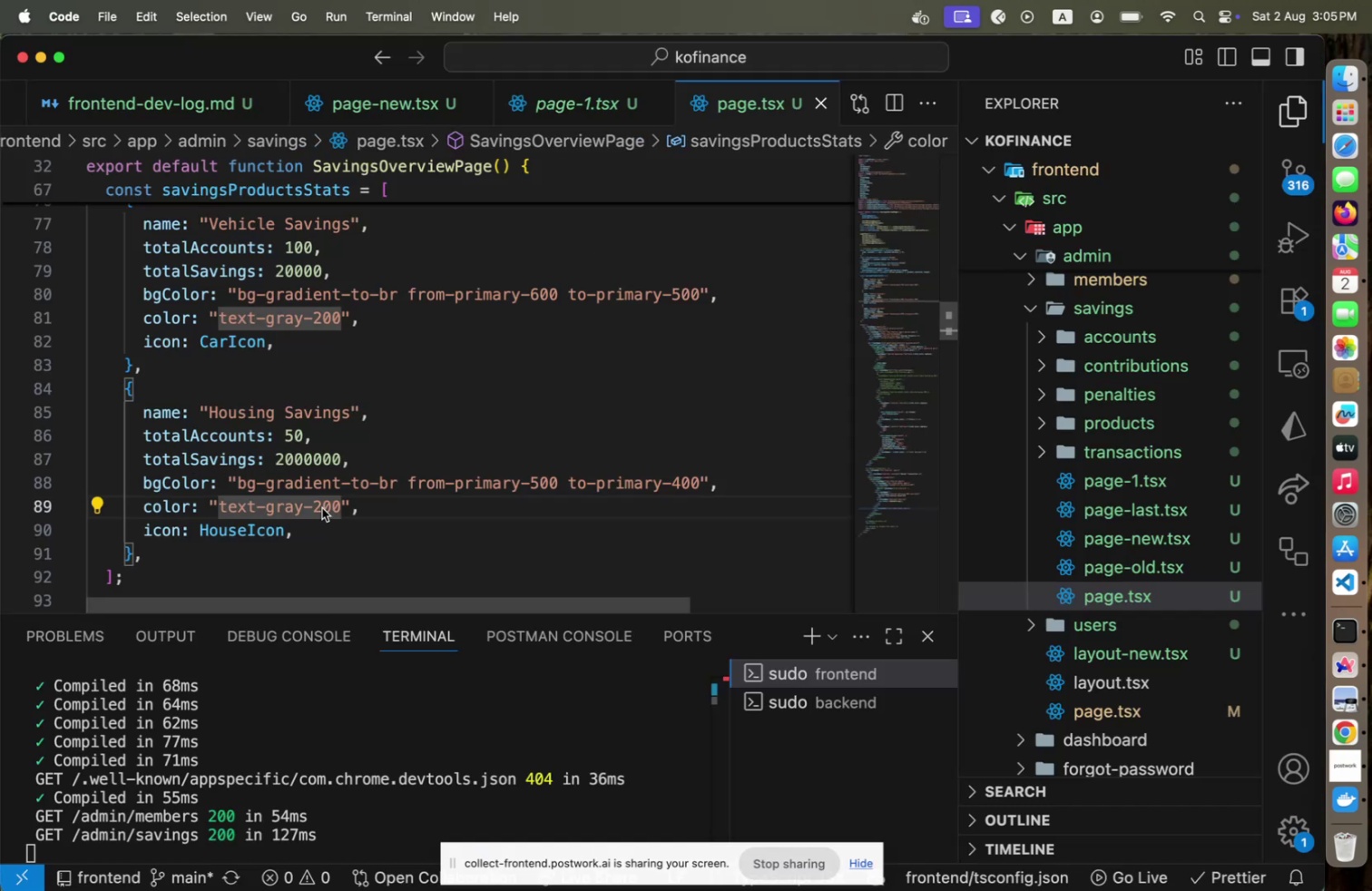 
key(Backspace)
 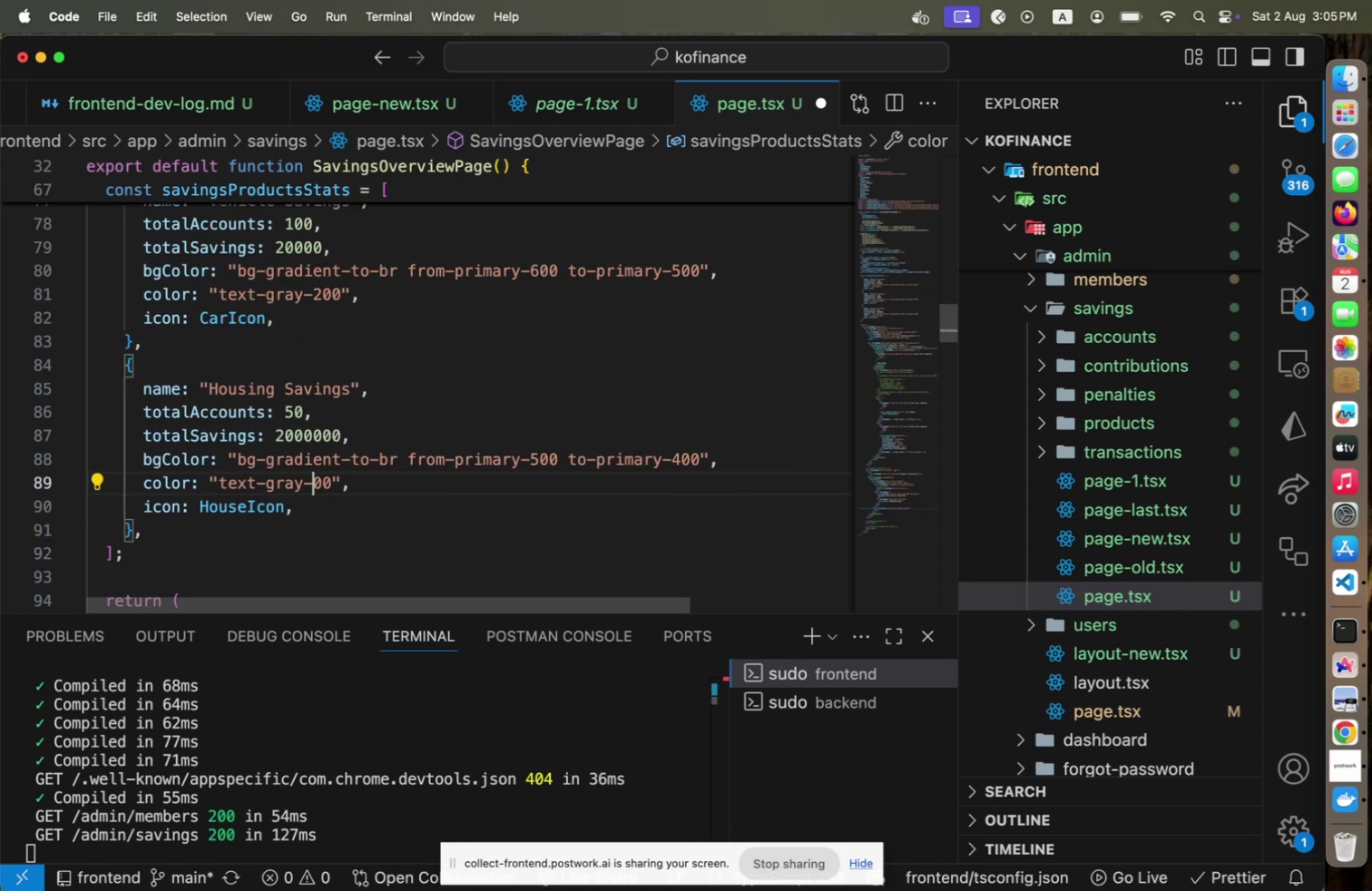 
key(3)
 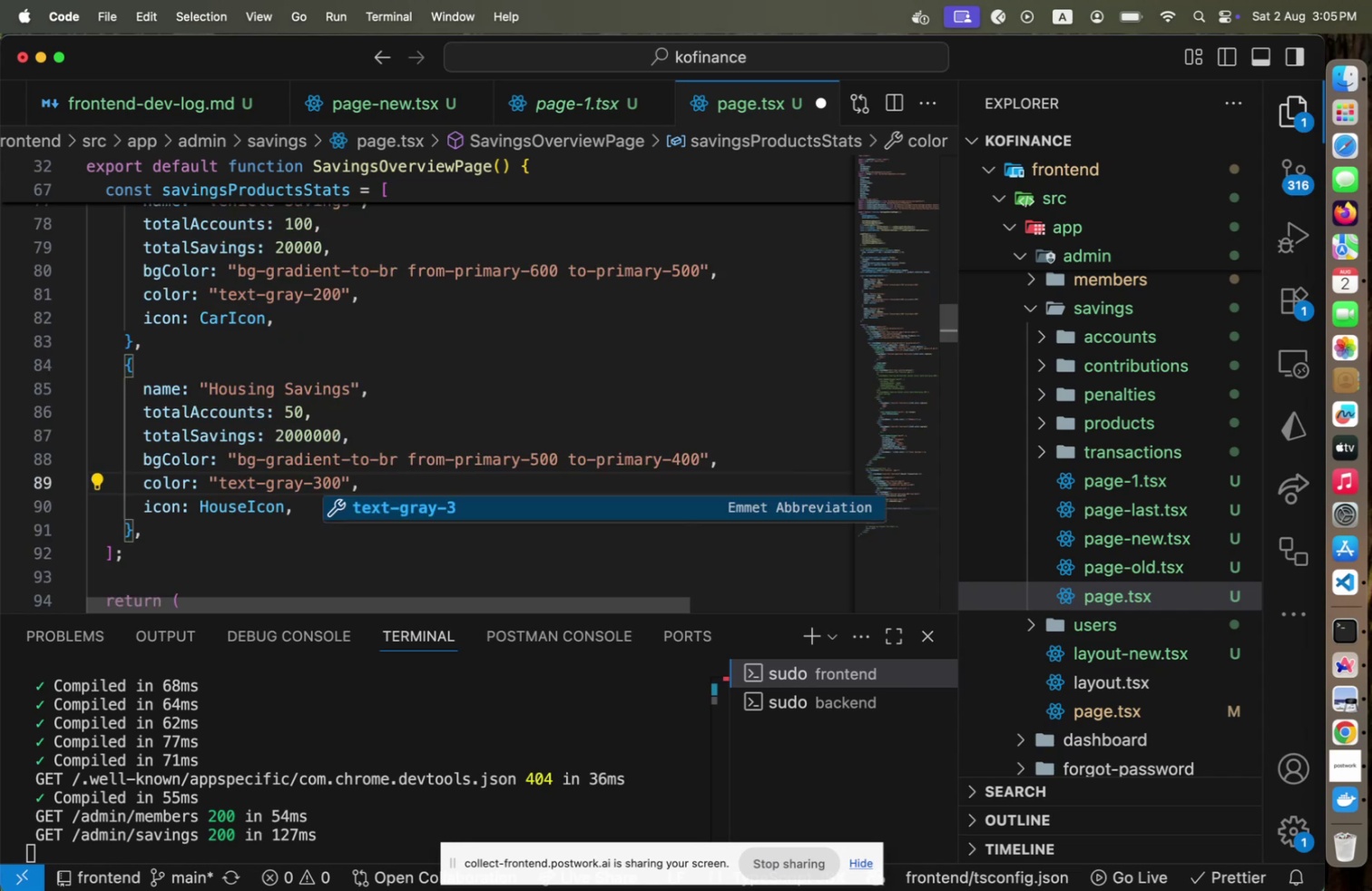 
key(Meta+CommandLeft)
 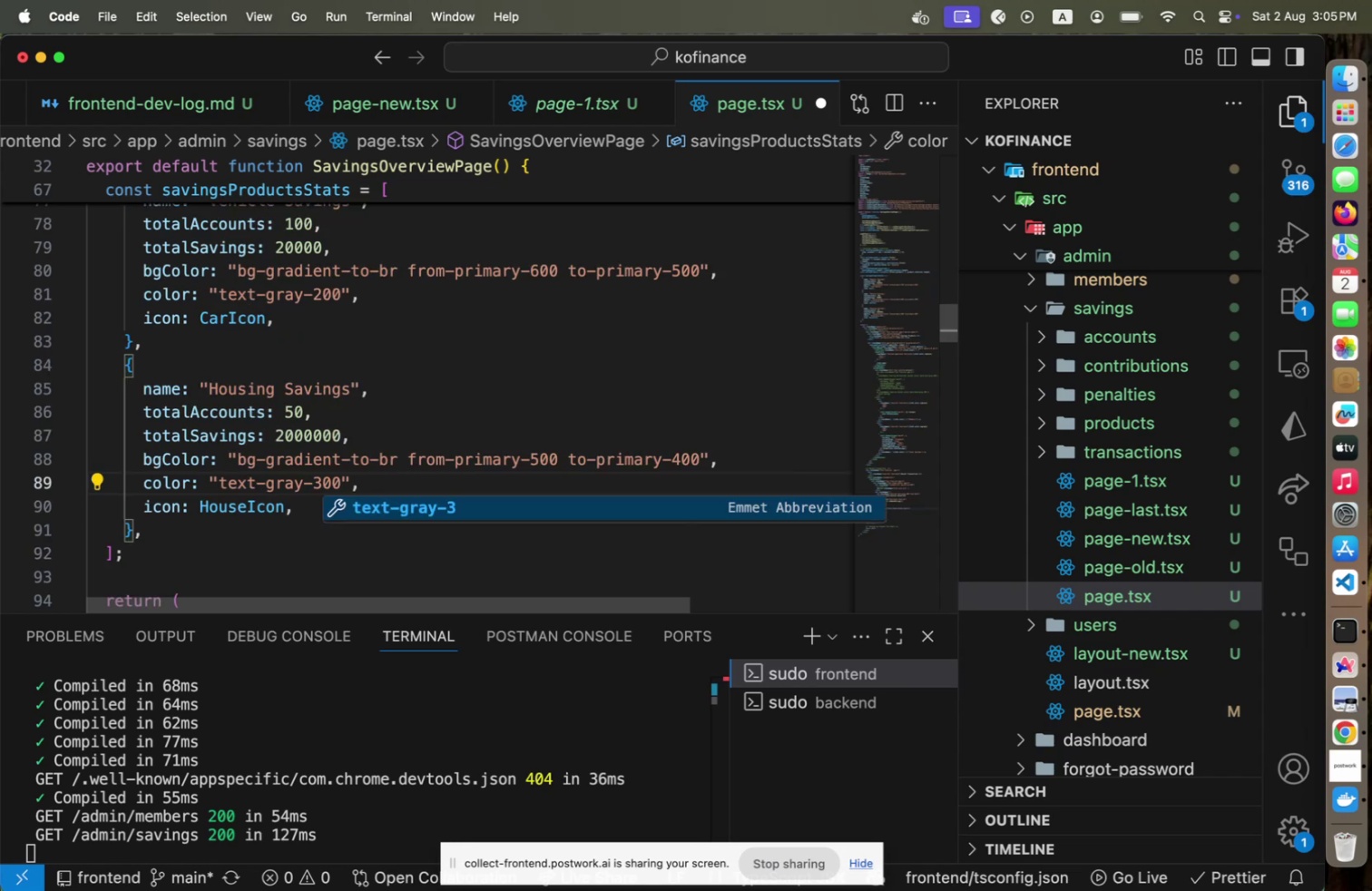 
key(Meta+S)
 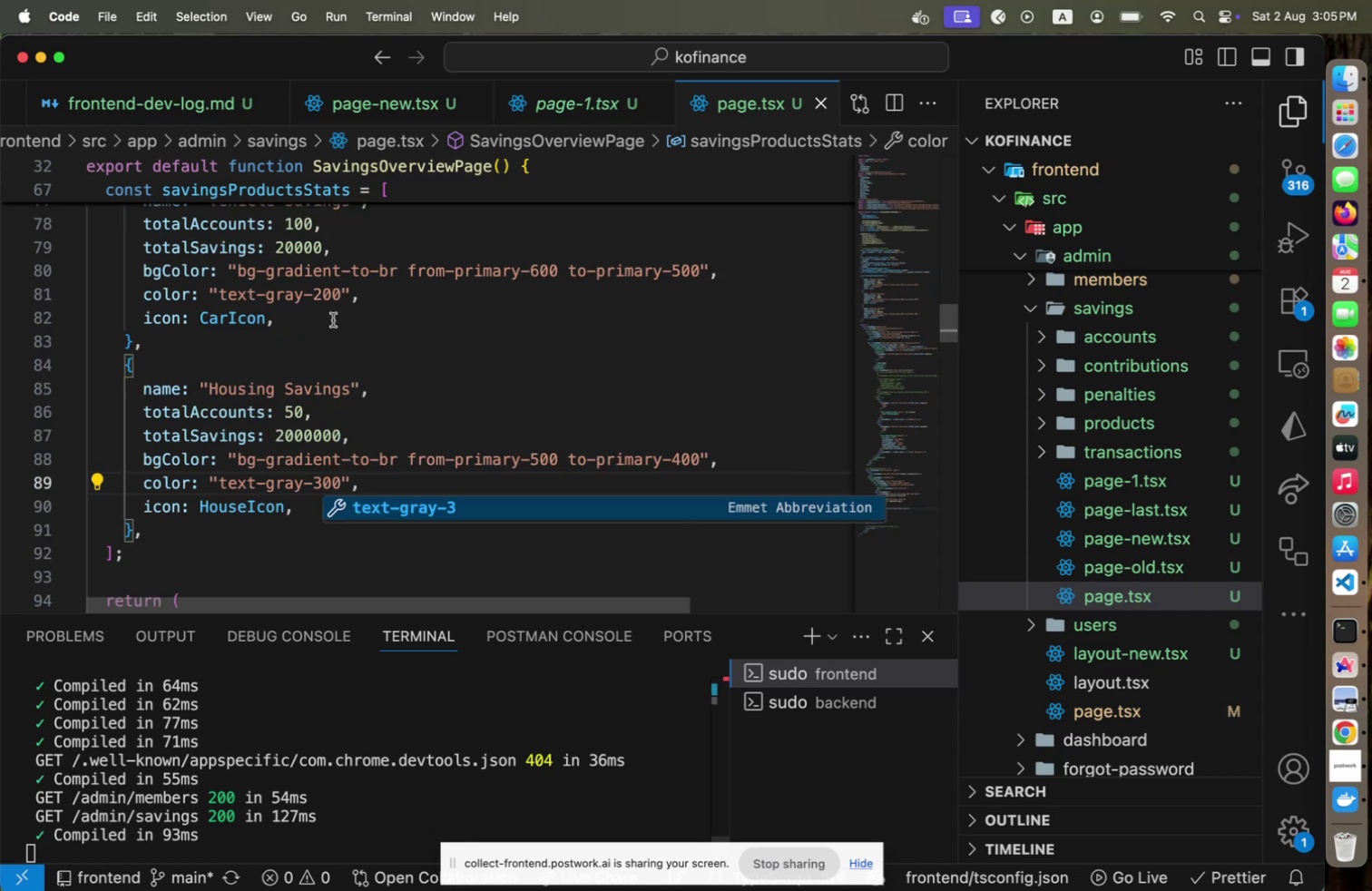 
scroll: coordinate [333, 319], scroll_direction: up, amount: 3.0
 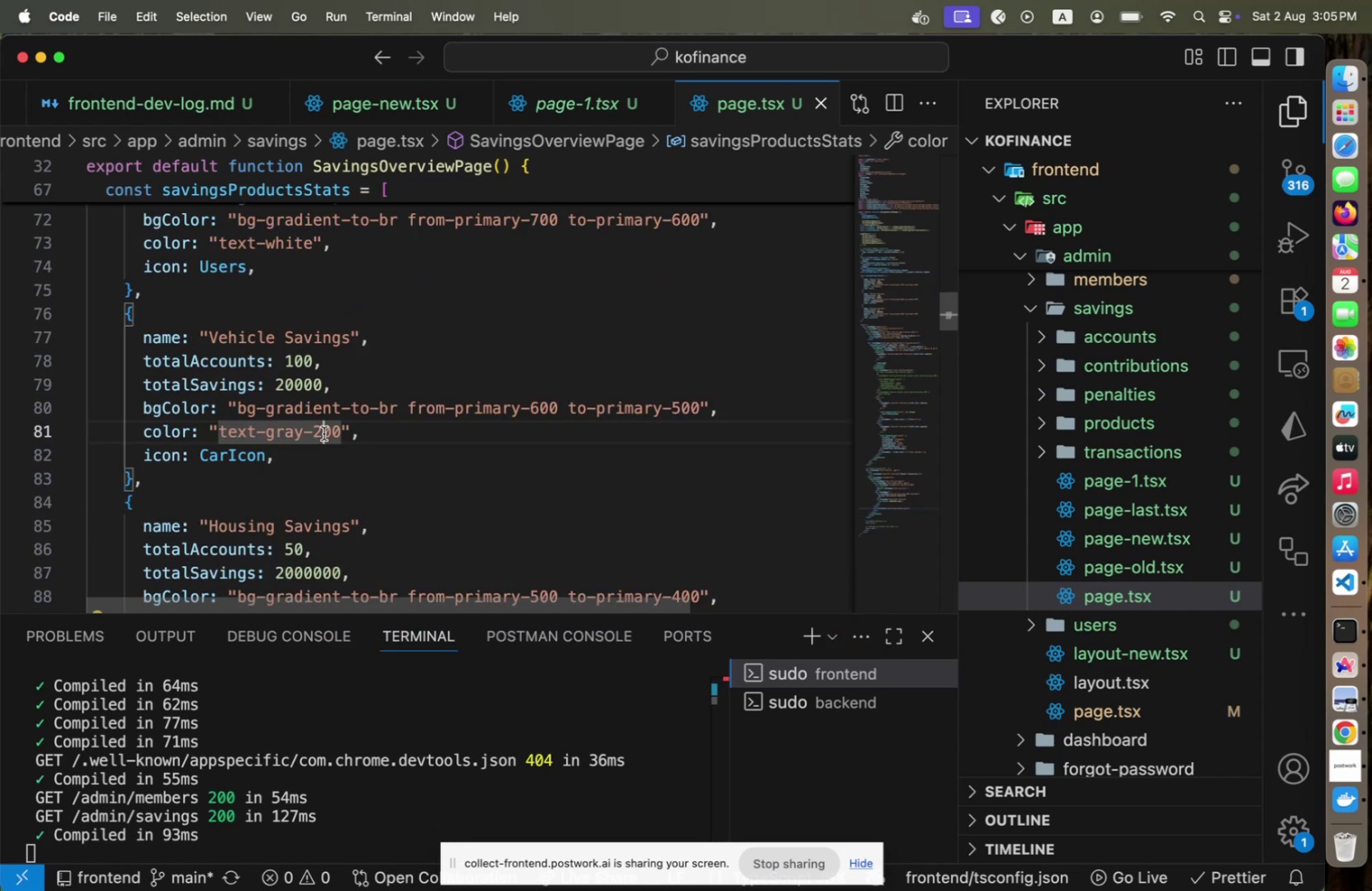 
key(Backspace)
 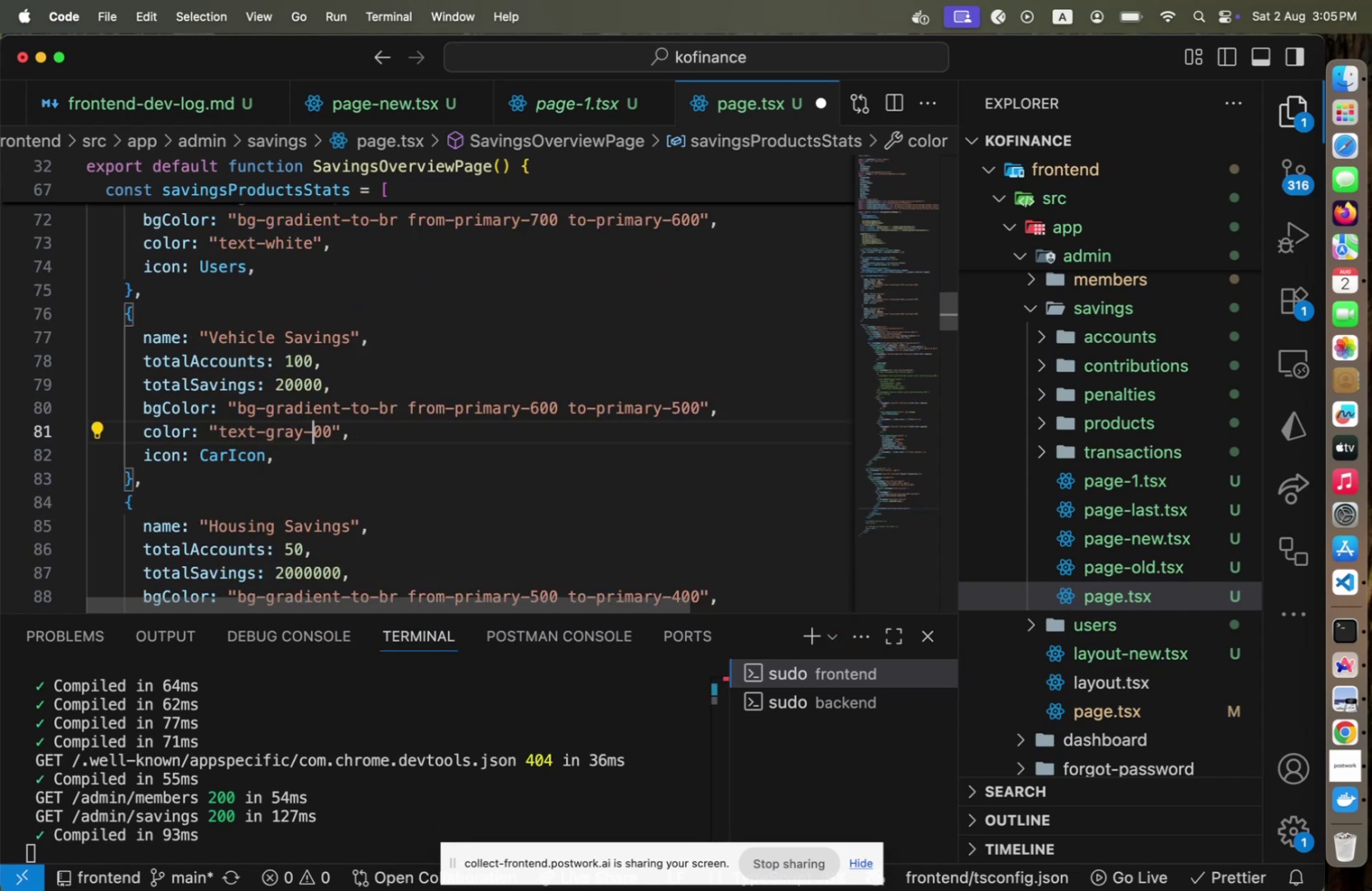 
key(3)
 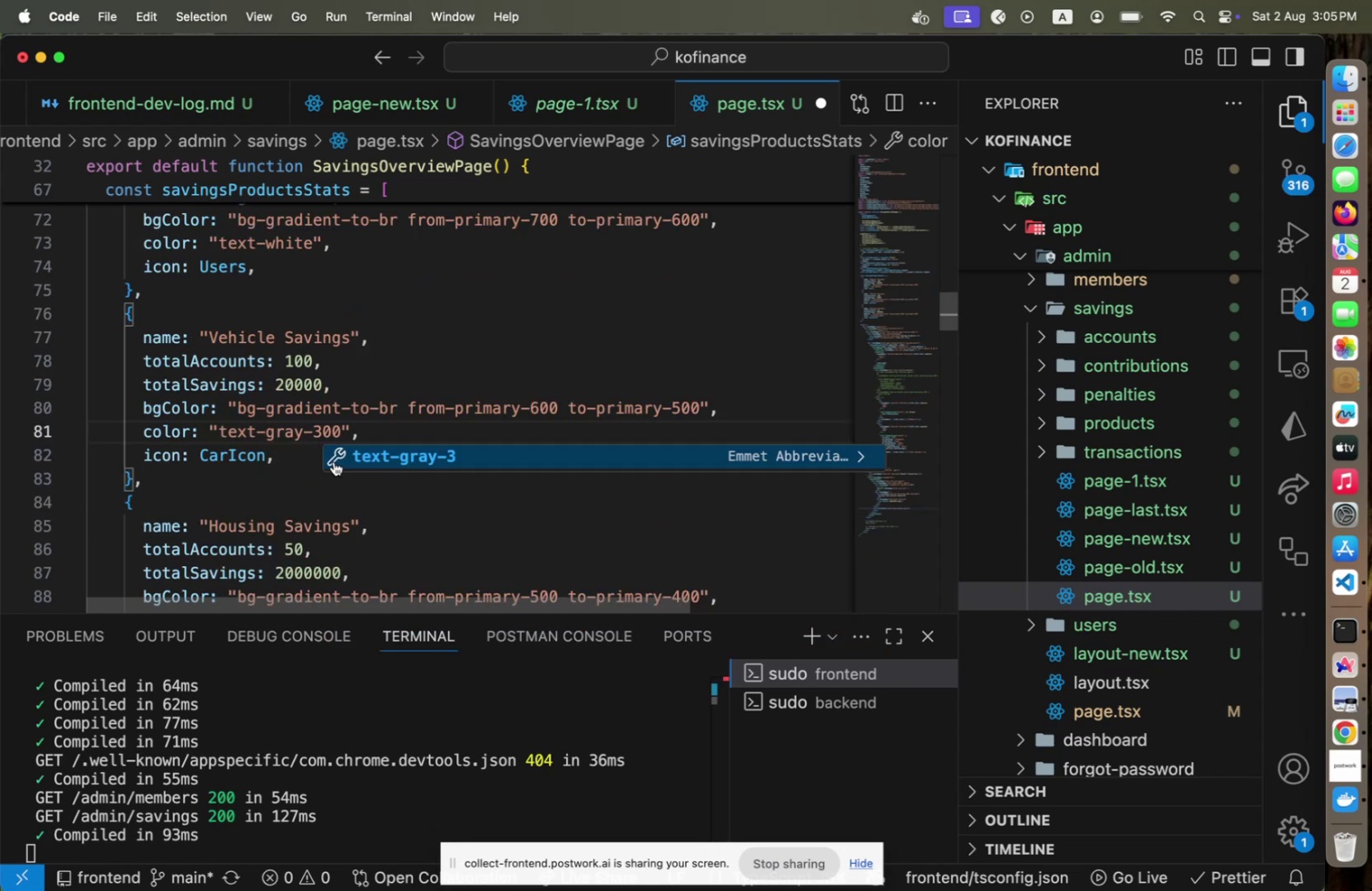 
scroll: coordinate [347, 514], scroll_direction: down, amount: 2.0
 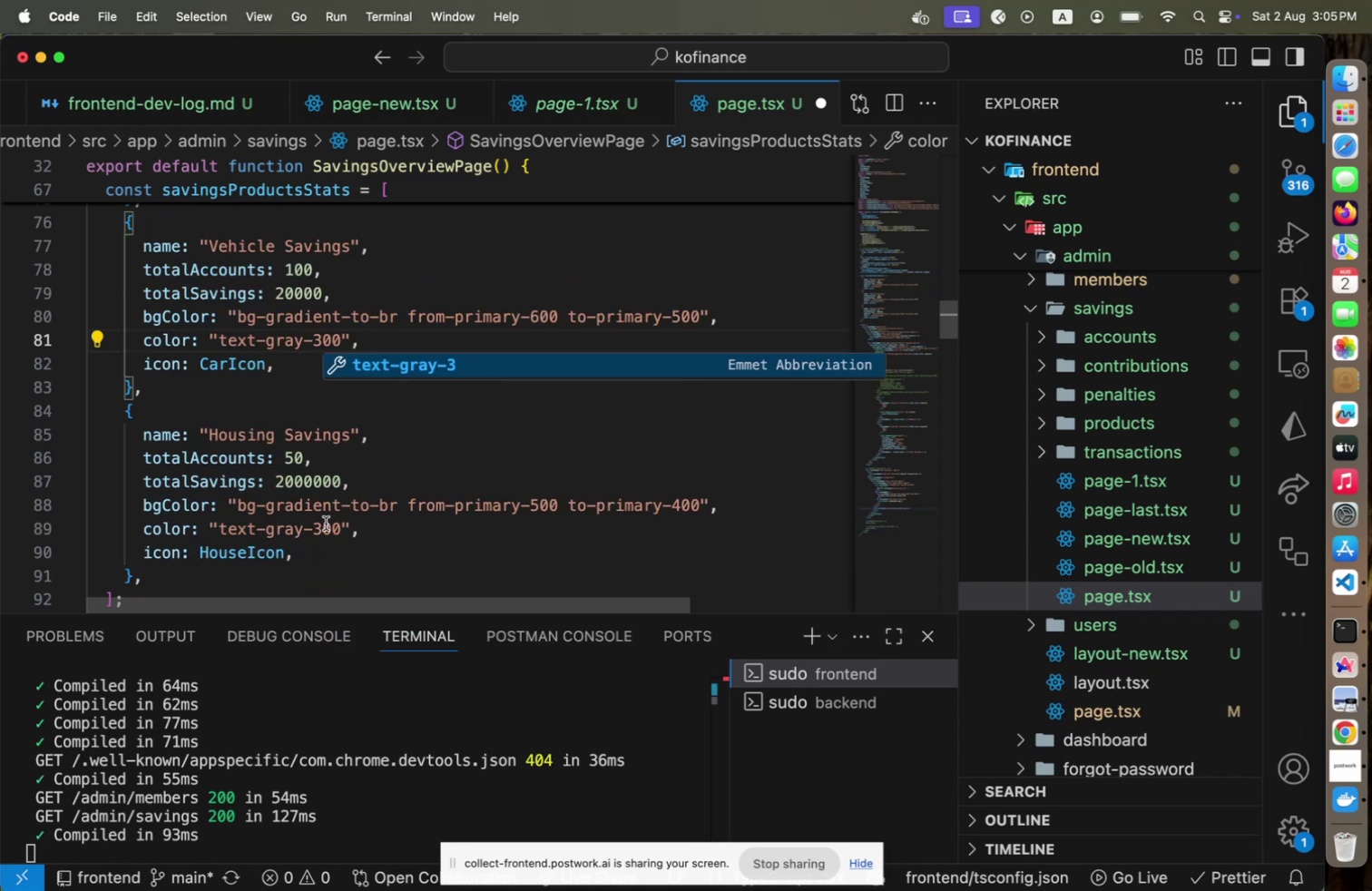 
left_click([322, 522])
 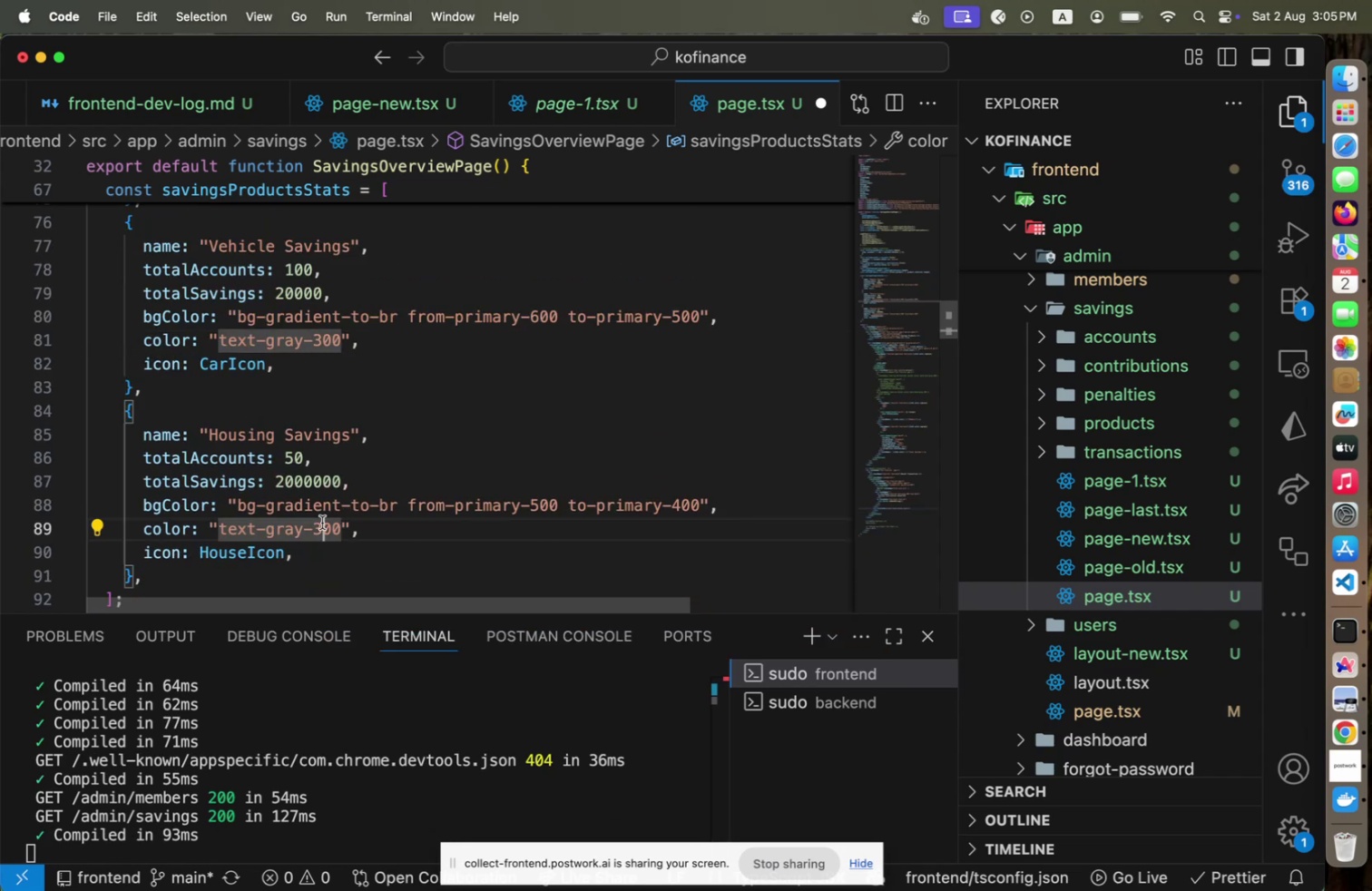 
key(Backspace)
 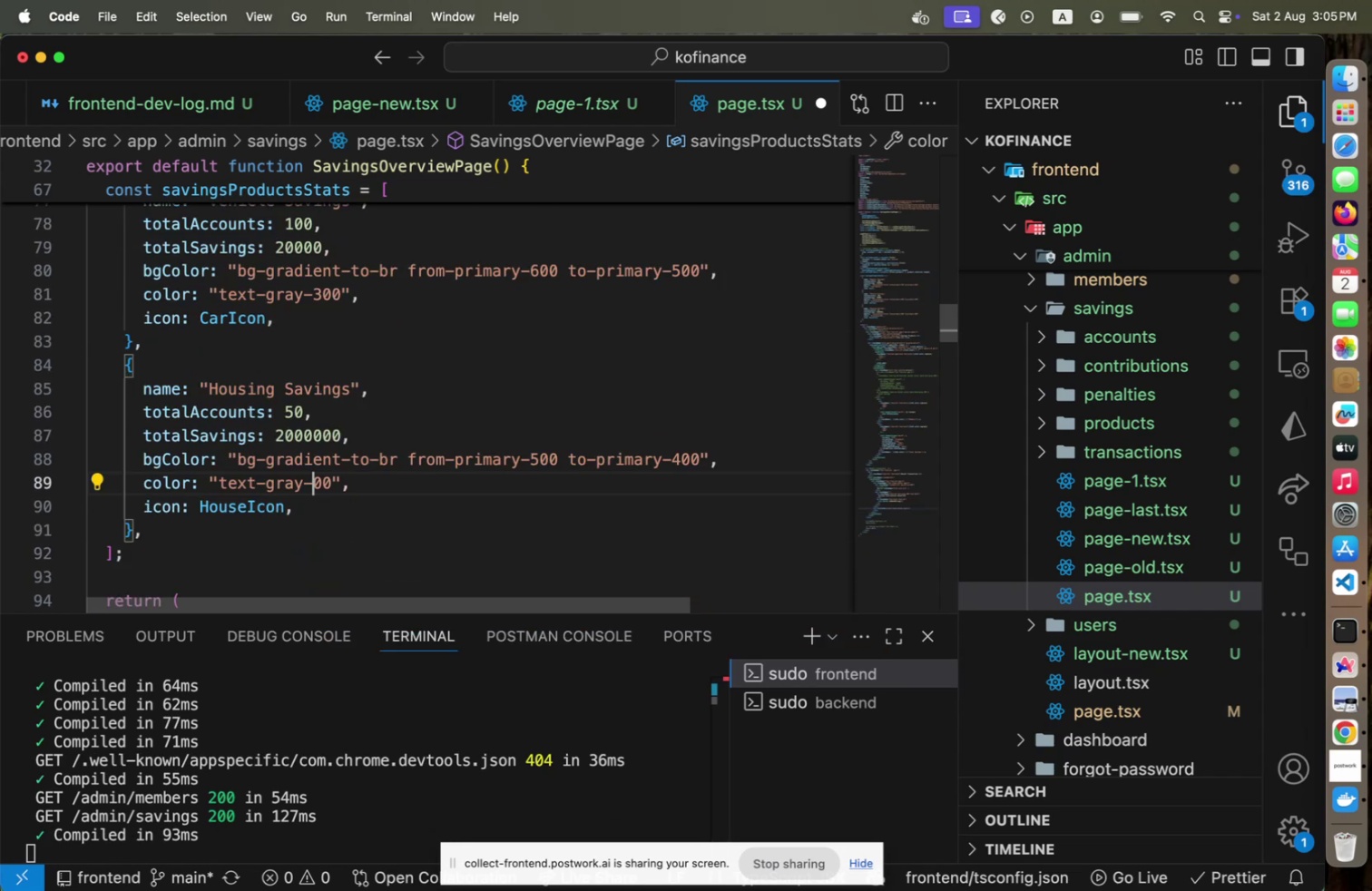 
key(4)
 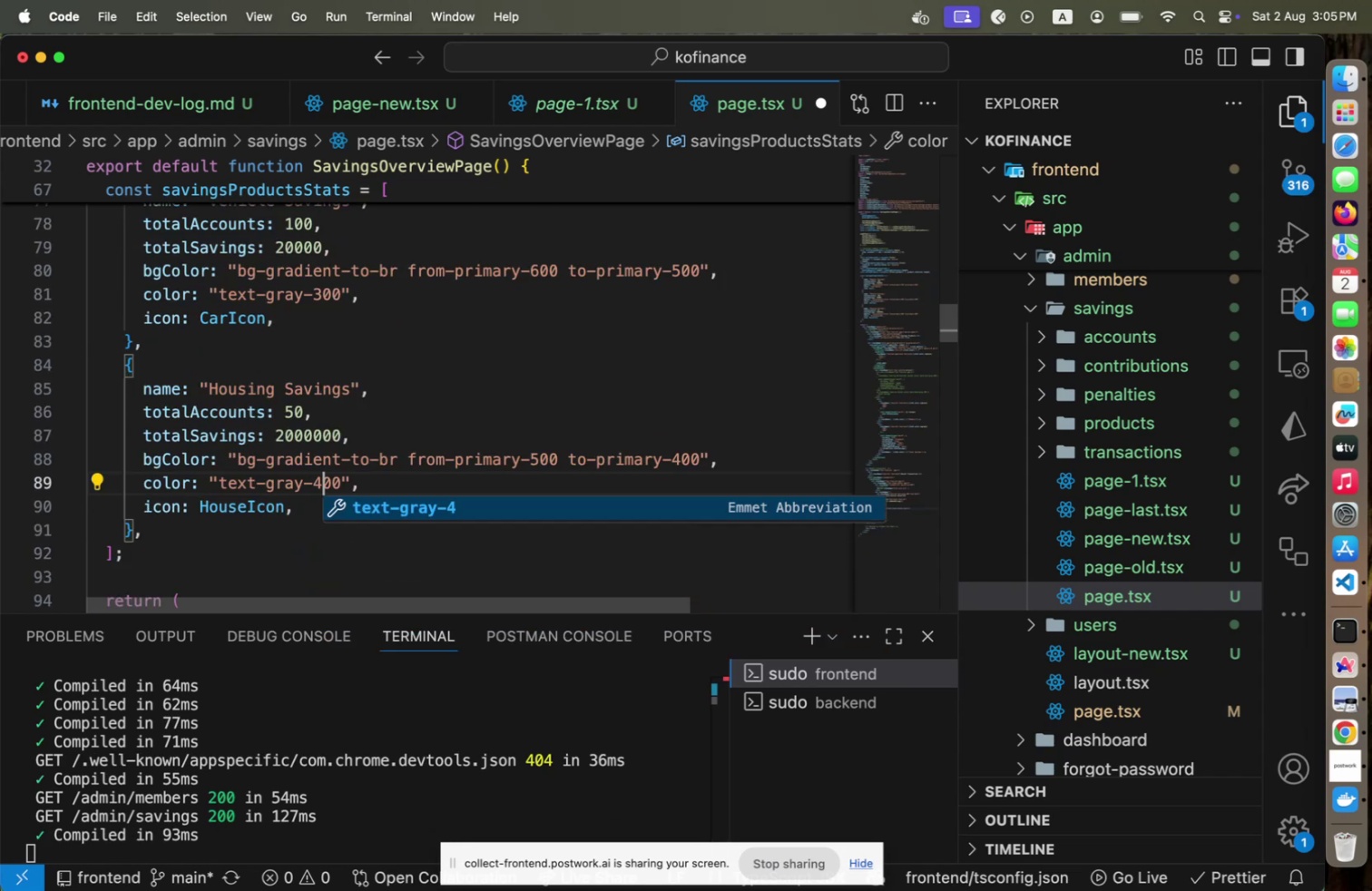 
key(Meta+CommandLeft)
 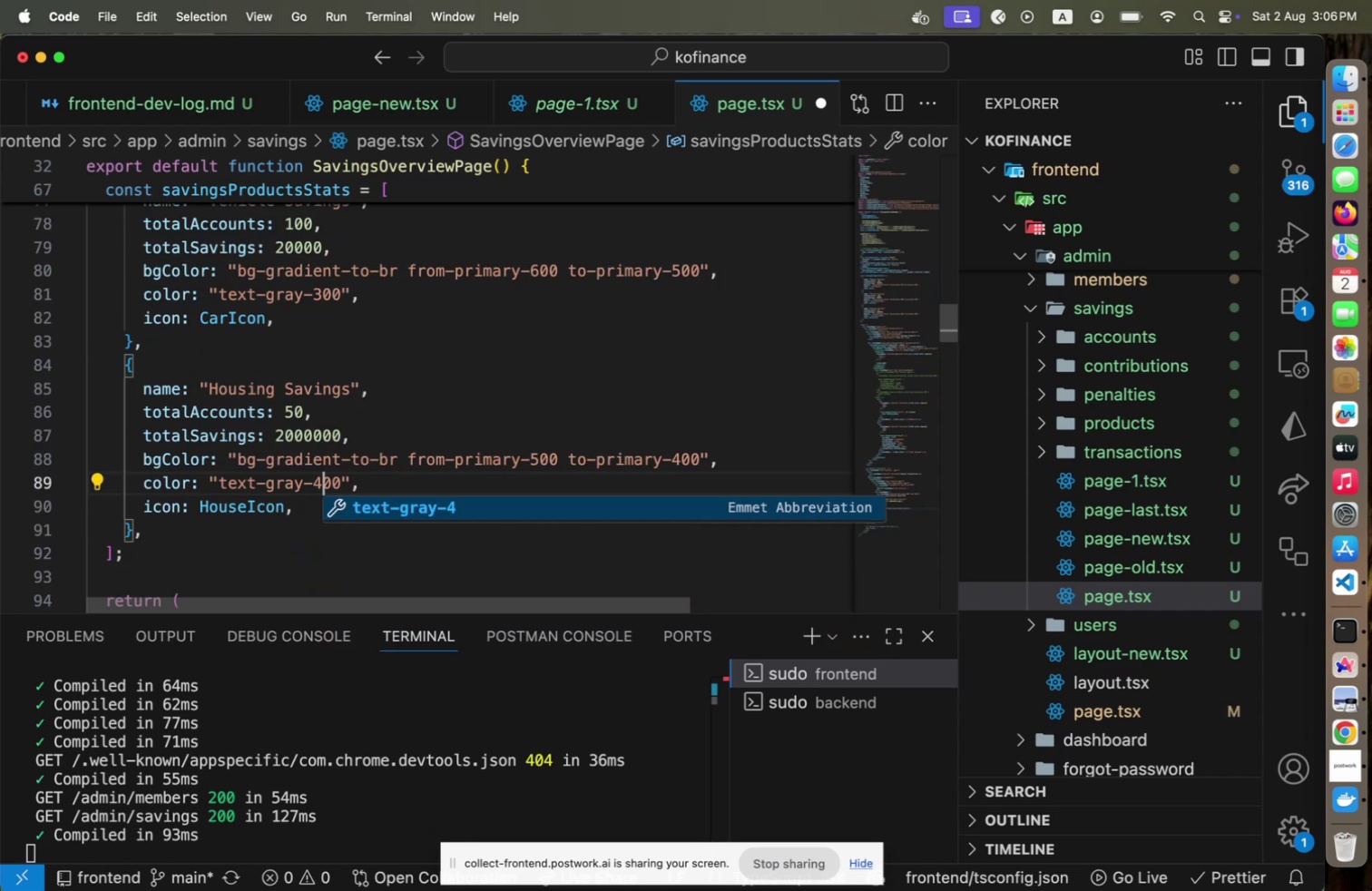 
key(Meta+S)
 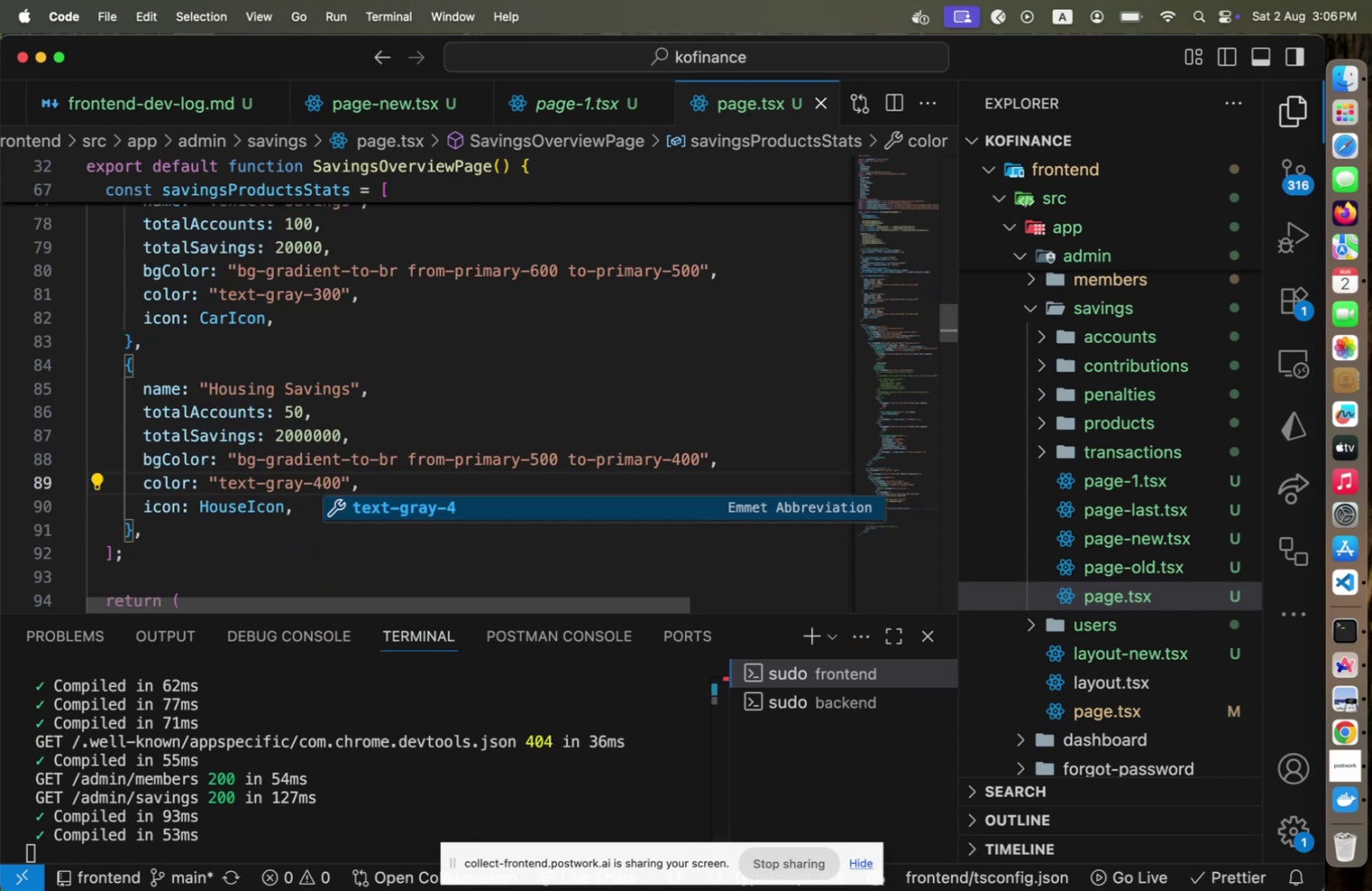 
key(Meta+CommandLeft)
 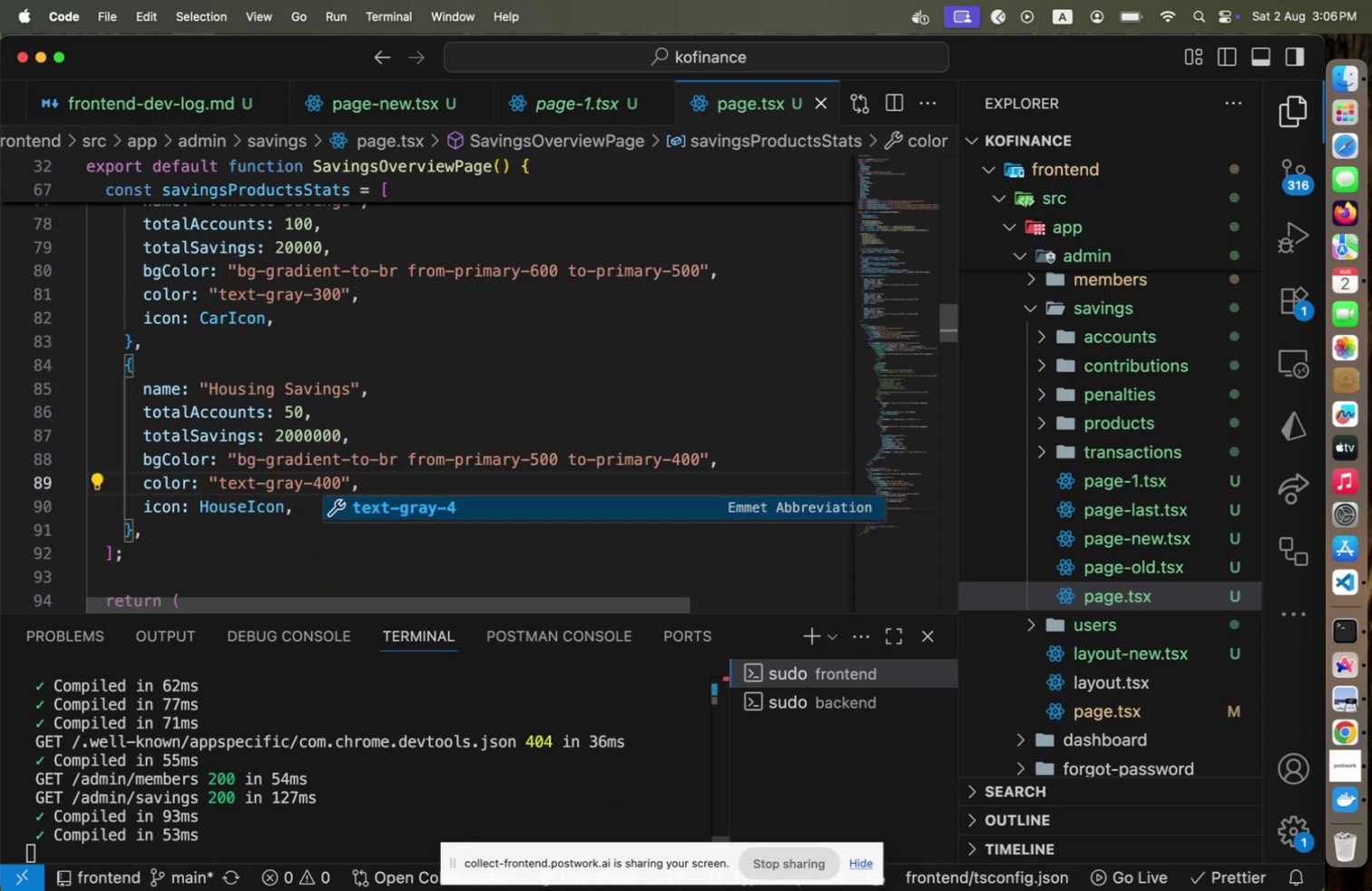 
key(Meta+Tab)
 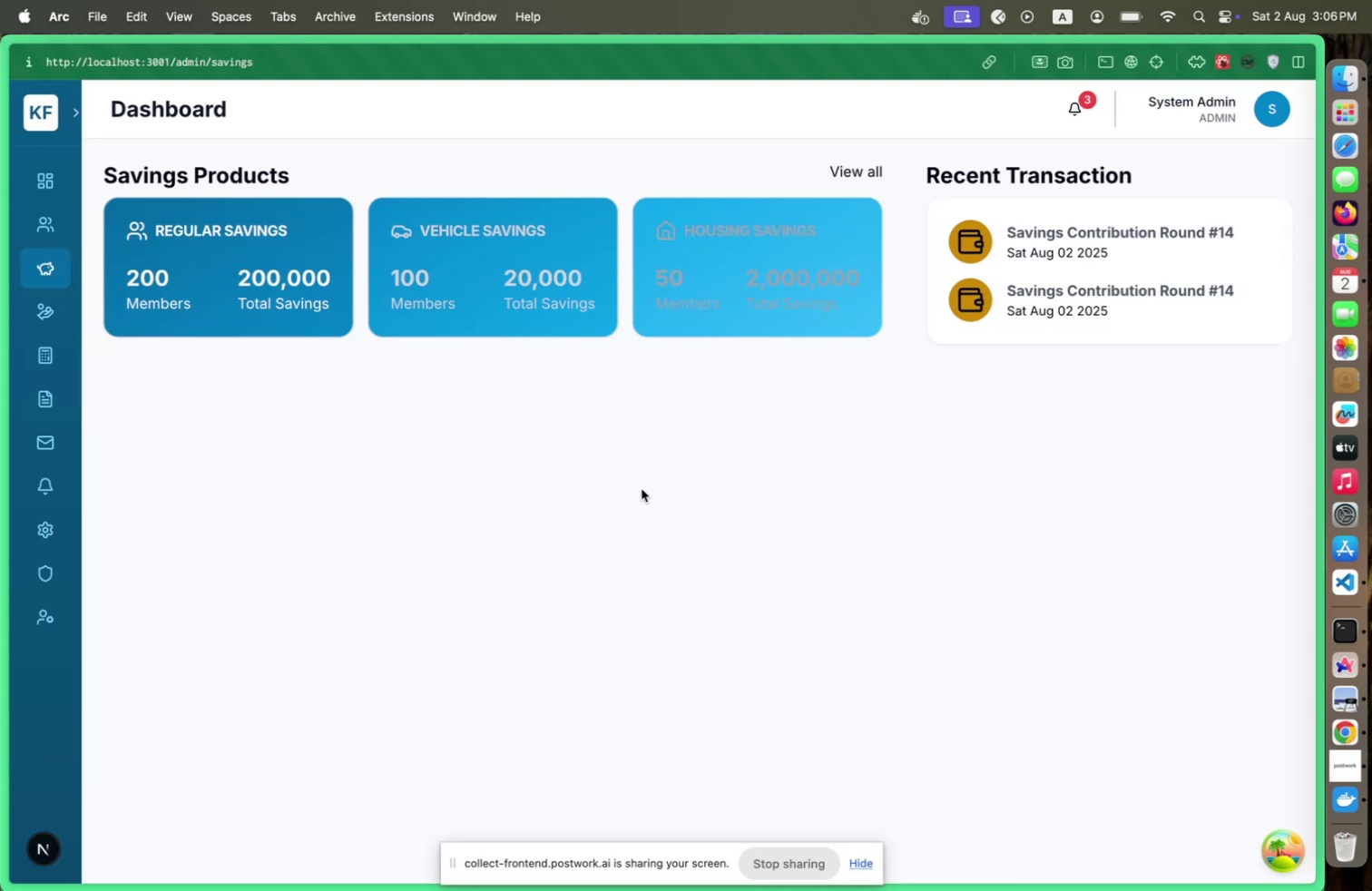 
key(Meta+CommandLeft)
 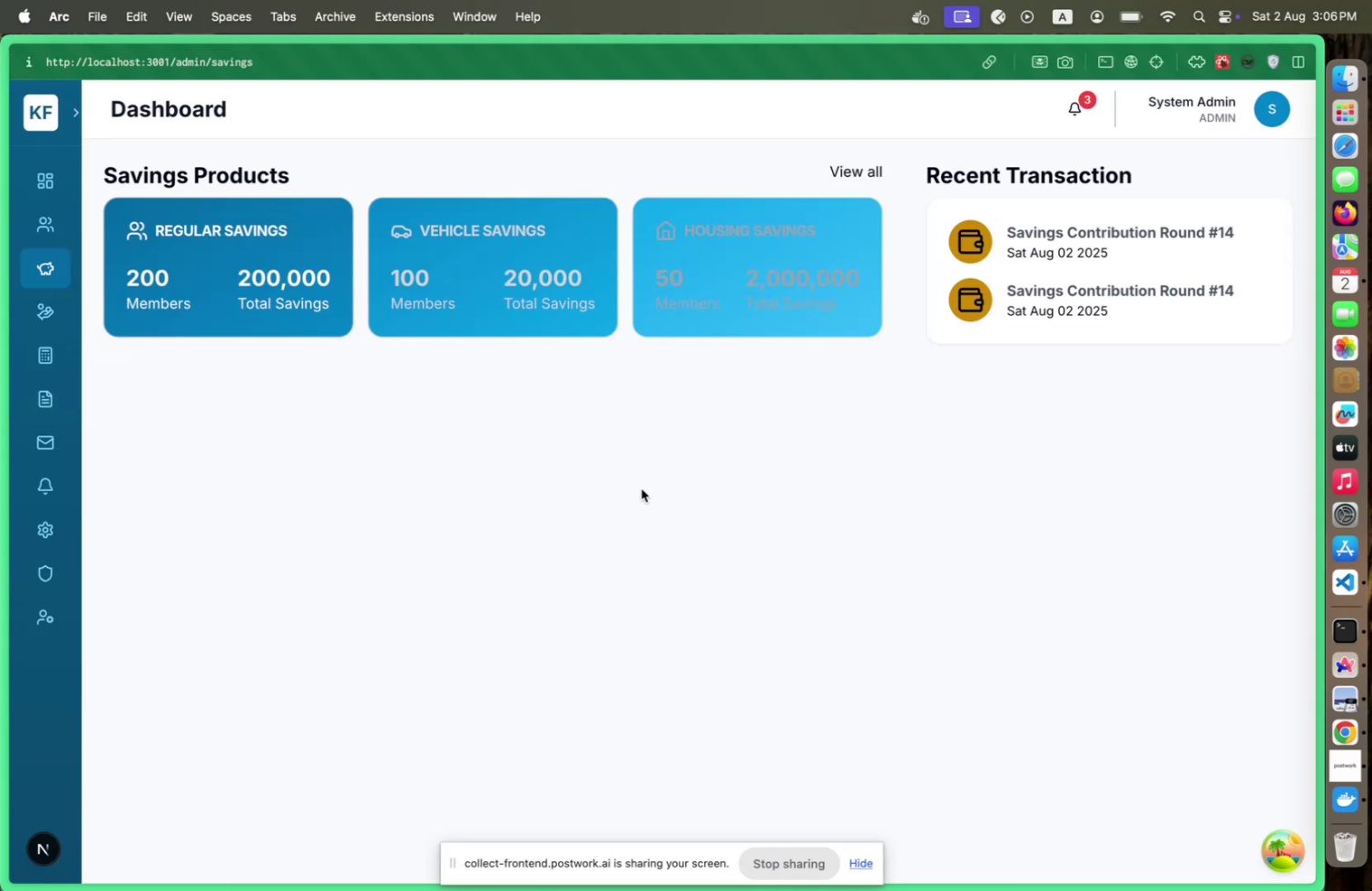 
key(Meta+Tab)
 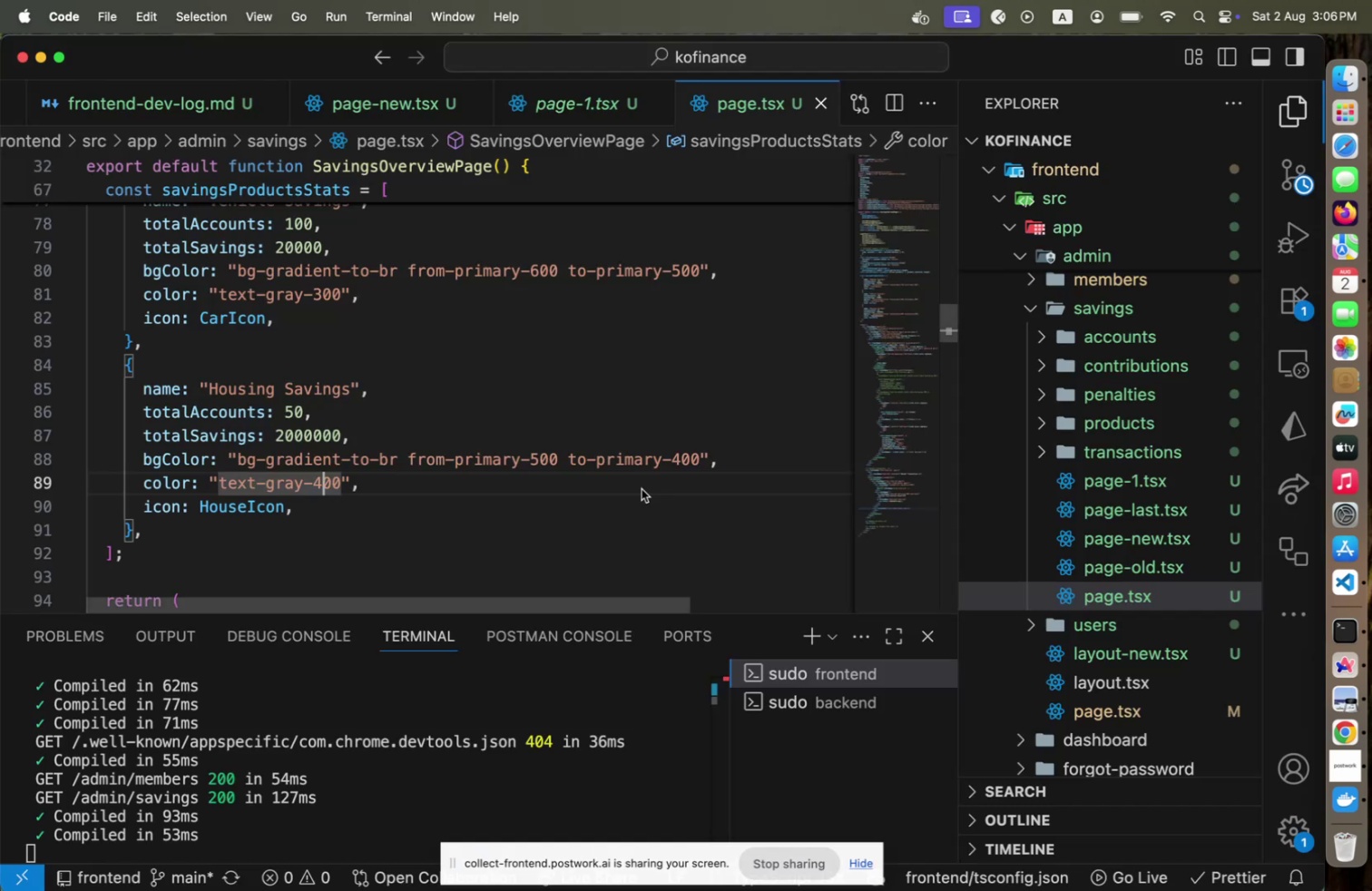 
key(Shift+ArrowLeft)
 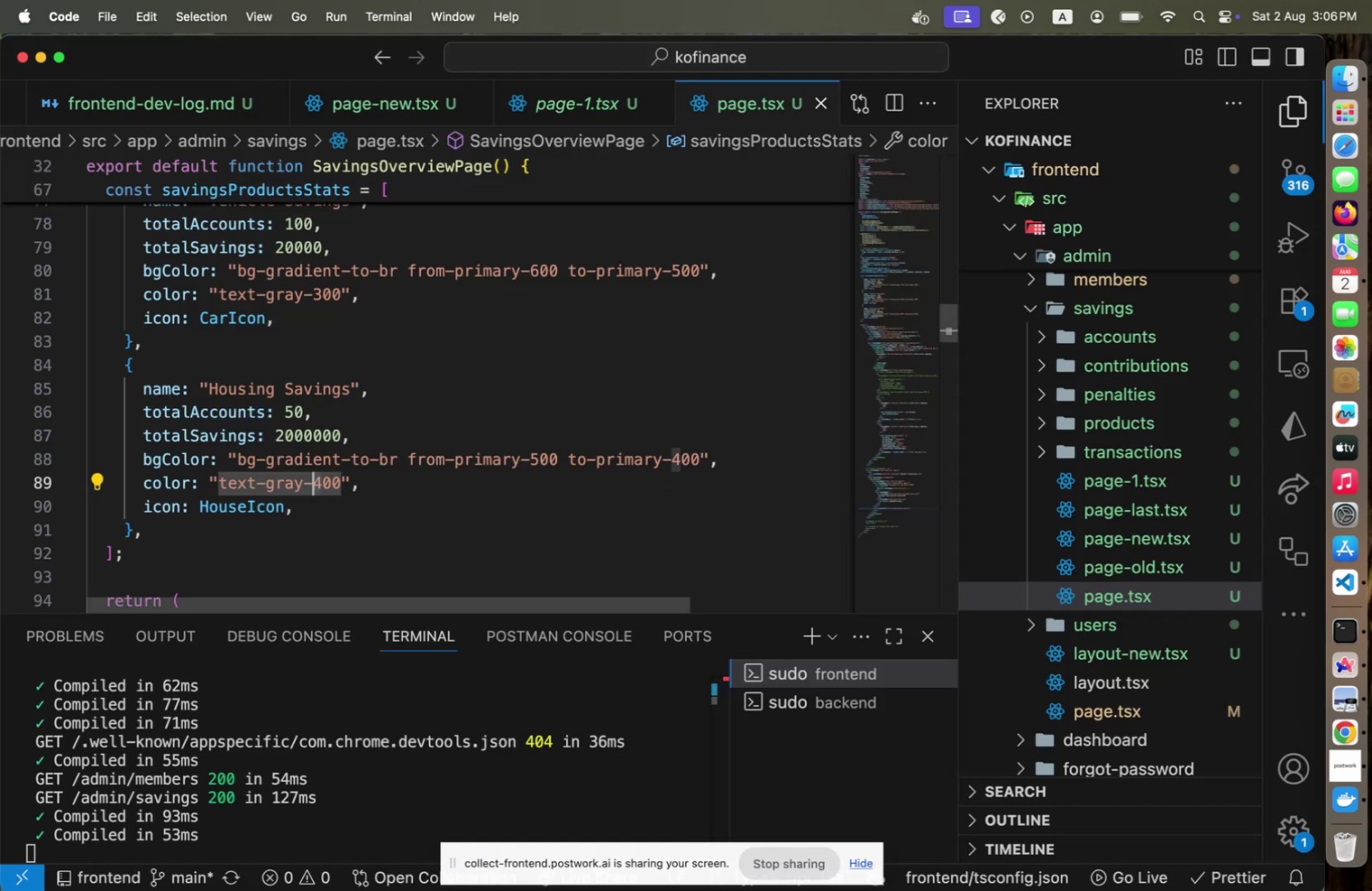 
key(1)
 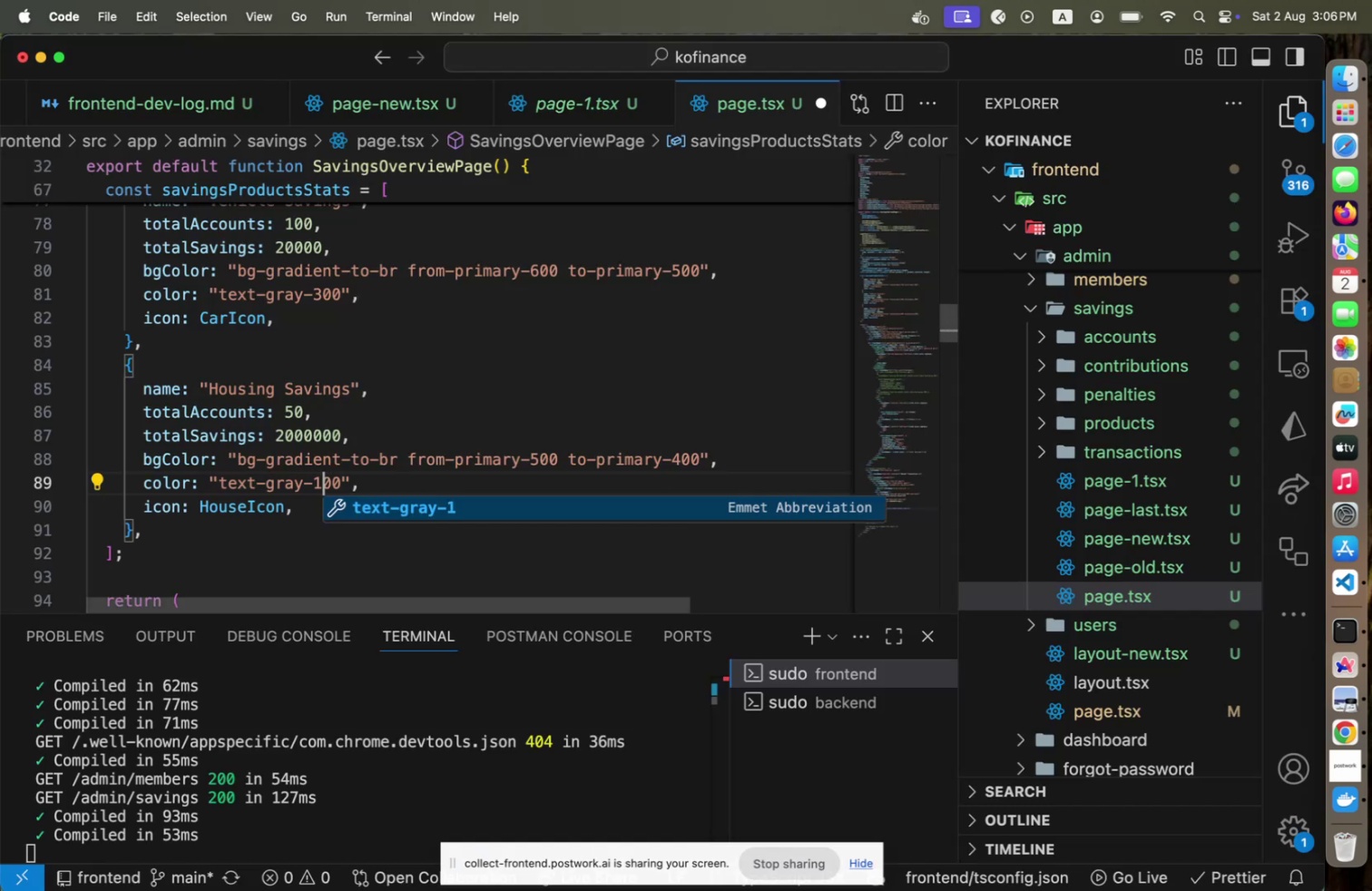 
key(ArrowUp)
 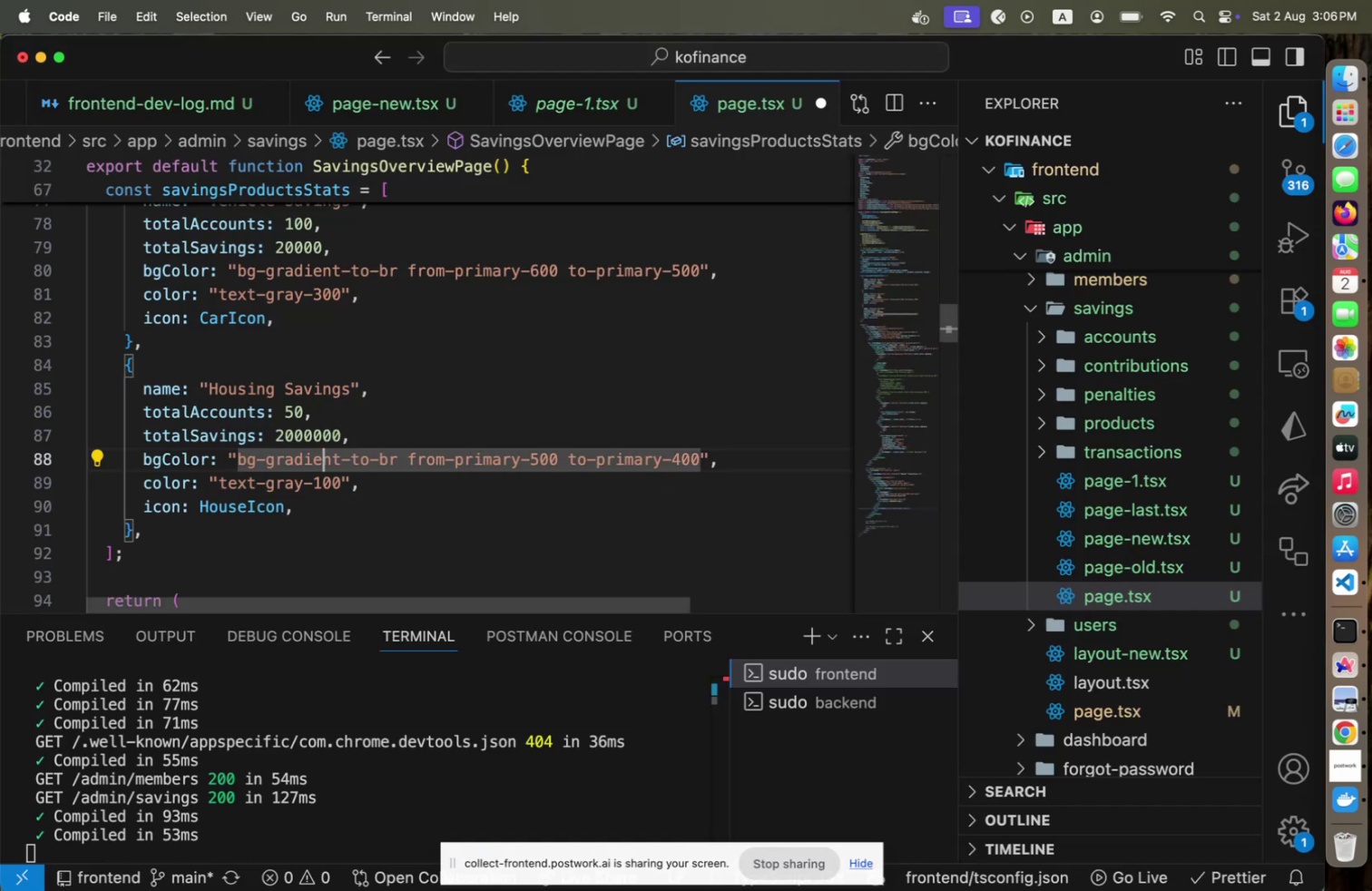 
hold_key(key=ArrowUp, duration=0.78)
 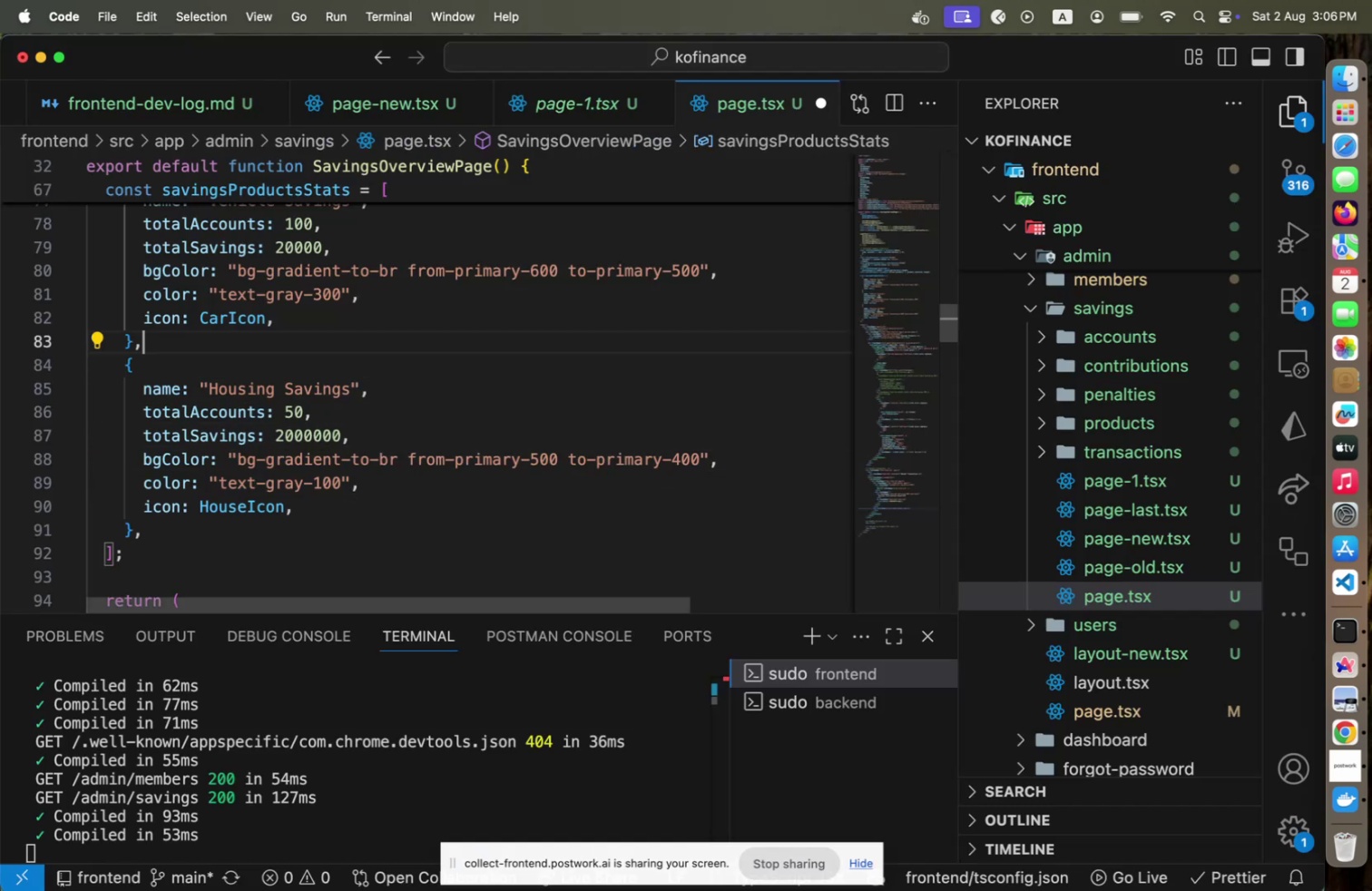 
hold_key(key=ArrowDown, duration=0.78)
 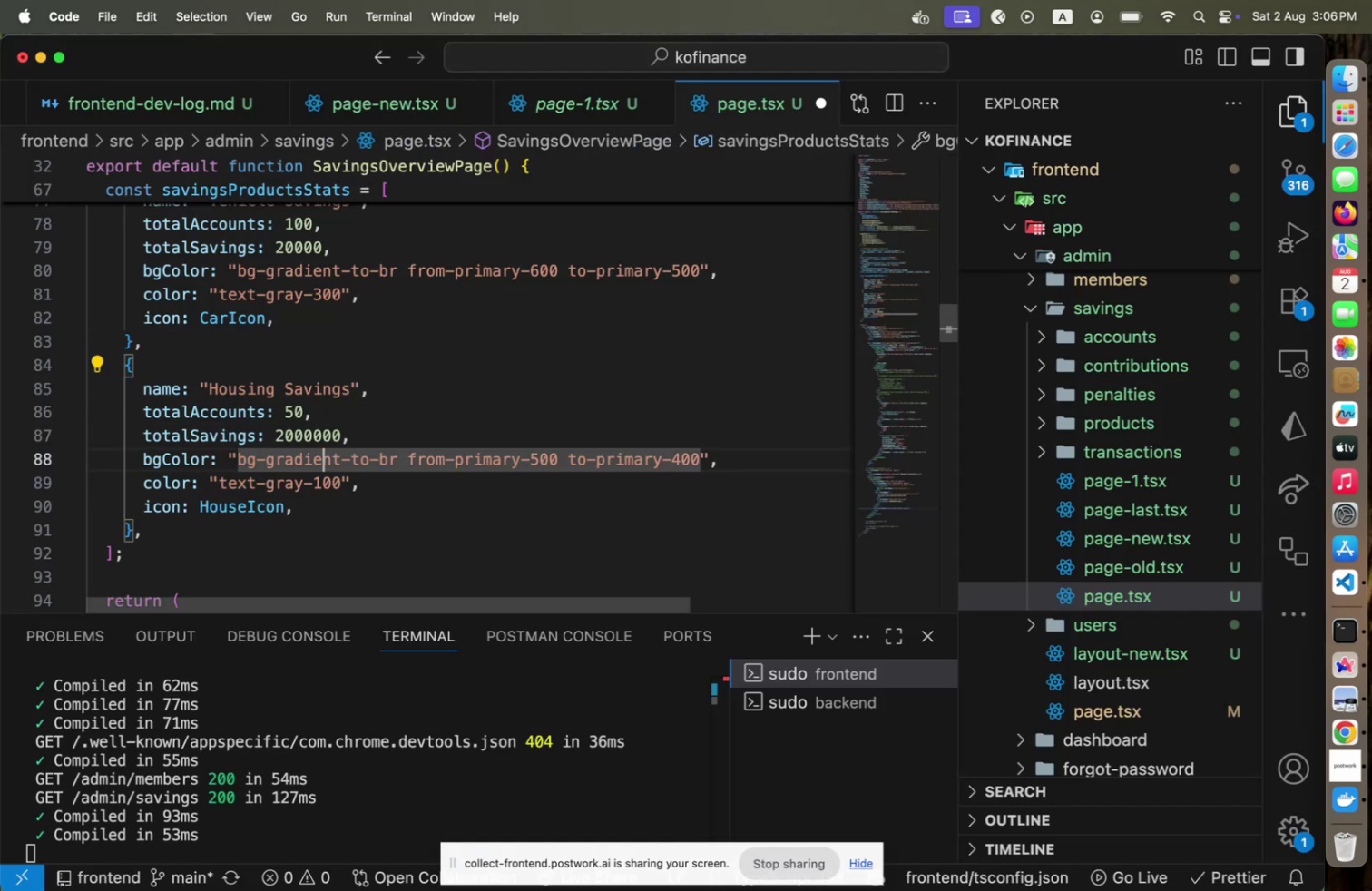 
key(ArrowDown)
 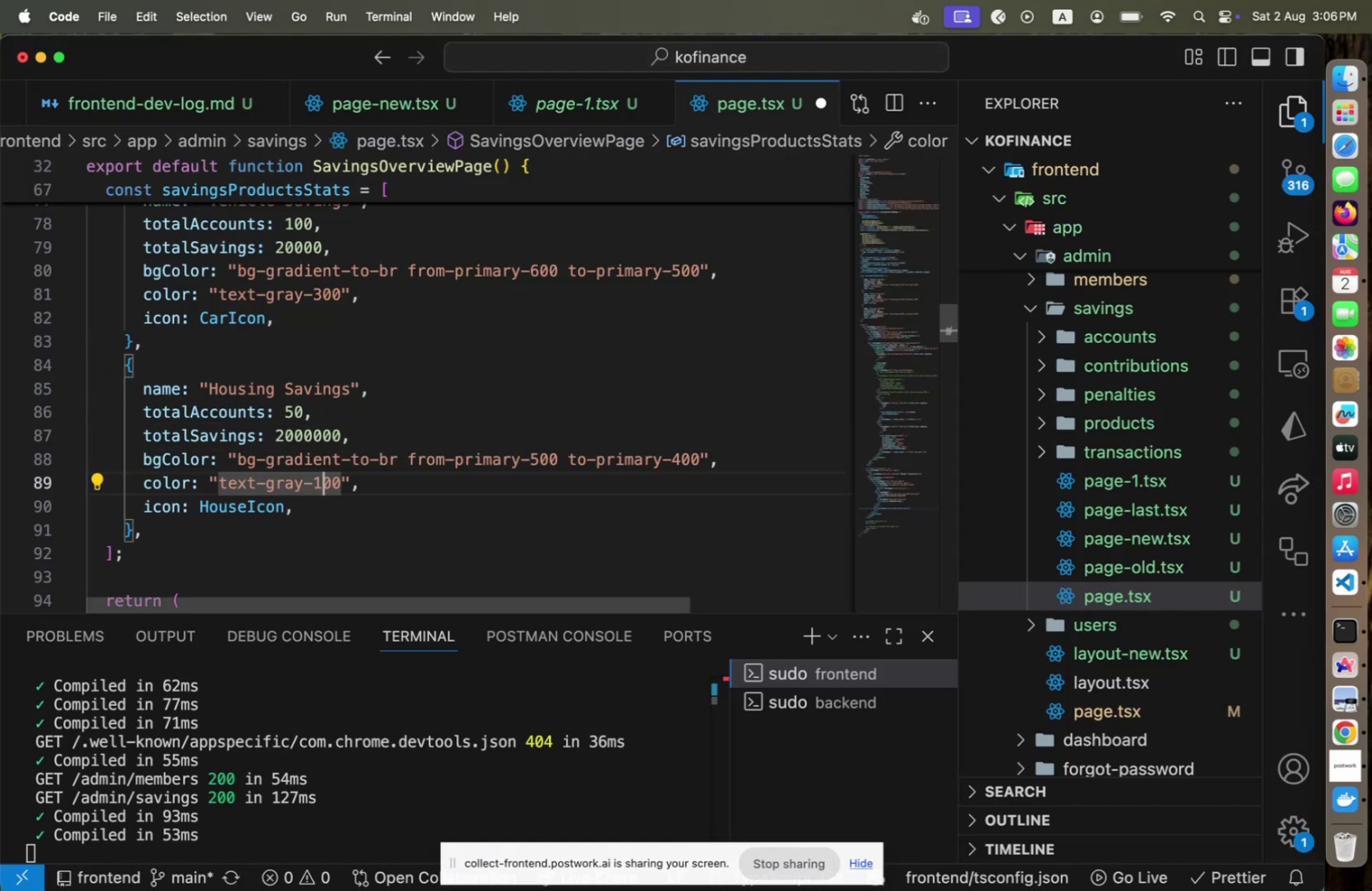 
key(Shift+ShiftLeft)
 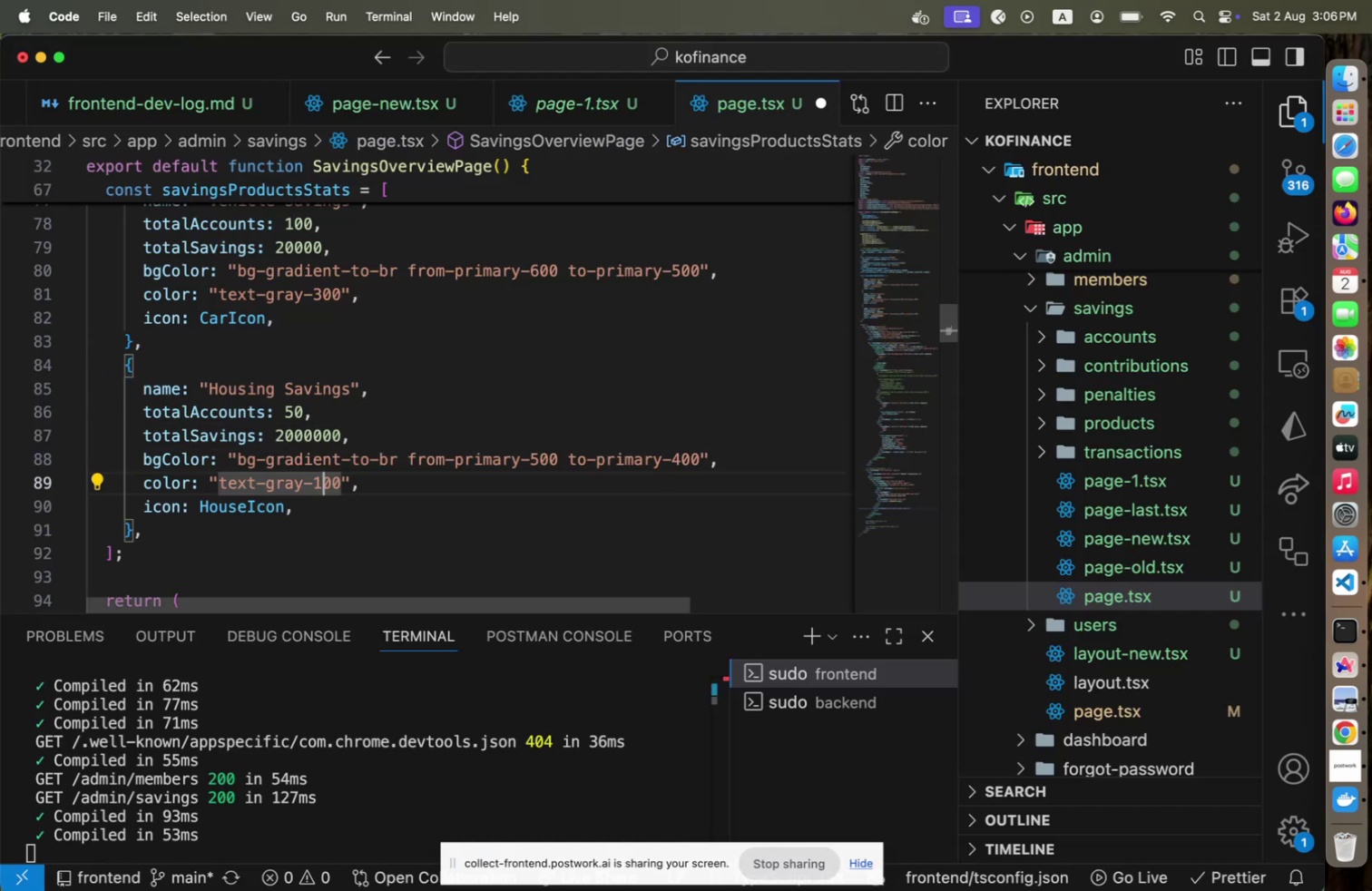 
key(Shift+ArrowLeft)
 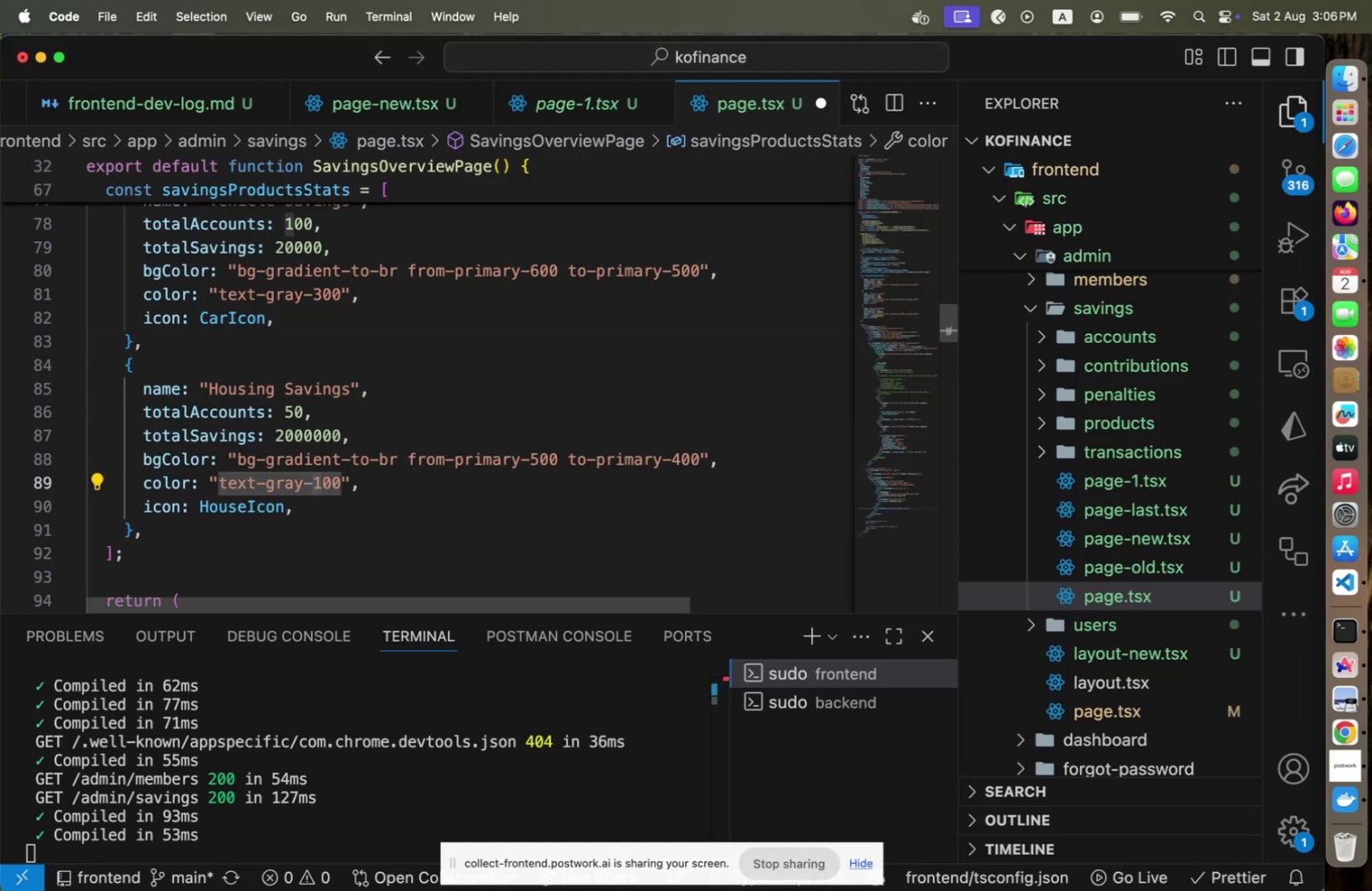 
key(Meta+CommandLeft)
 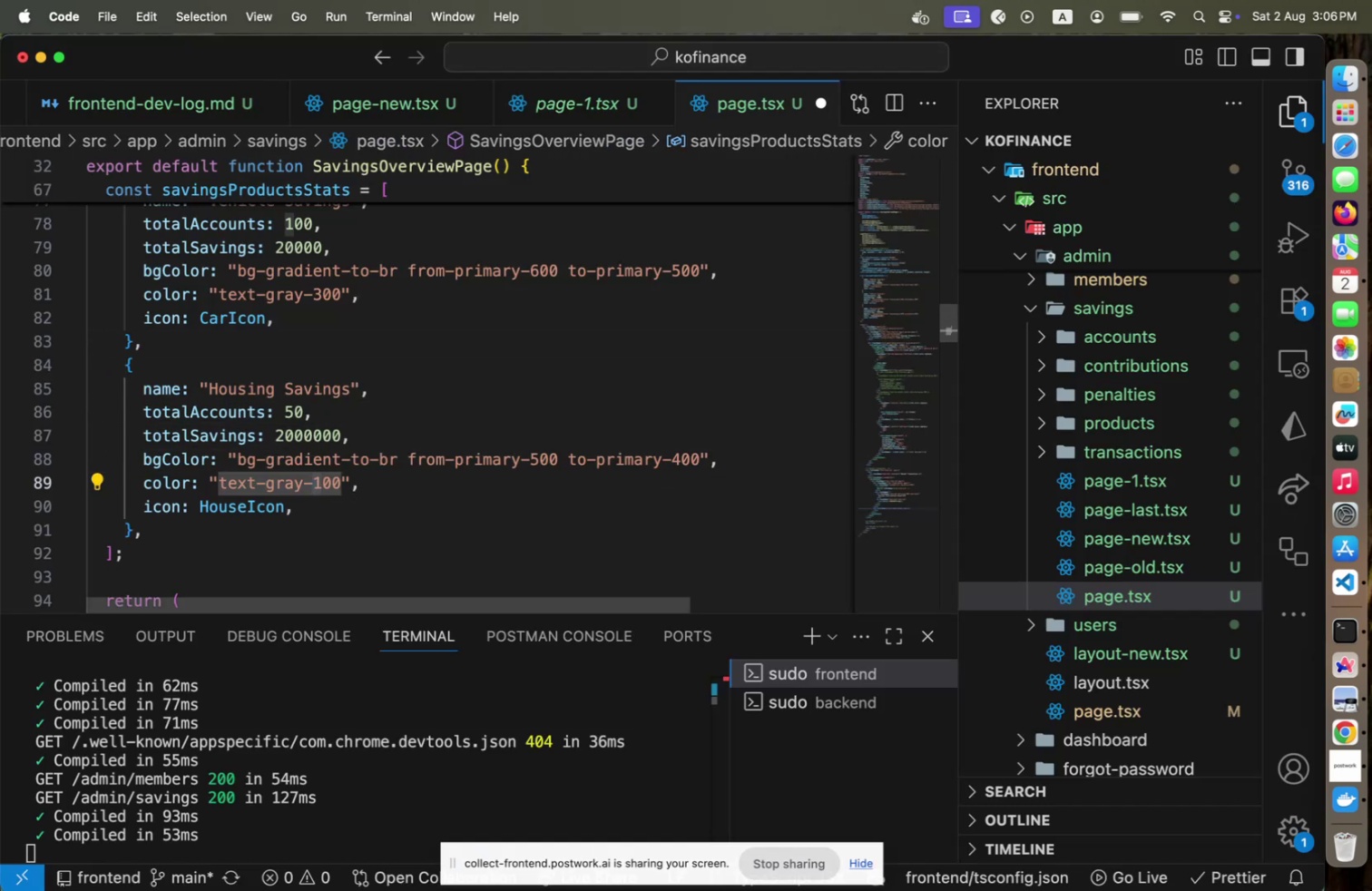 
key(Meta+S)
 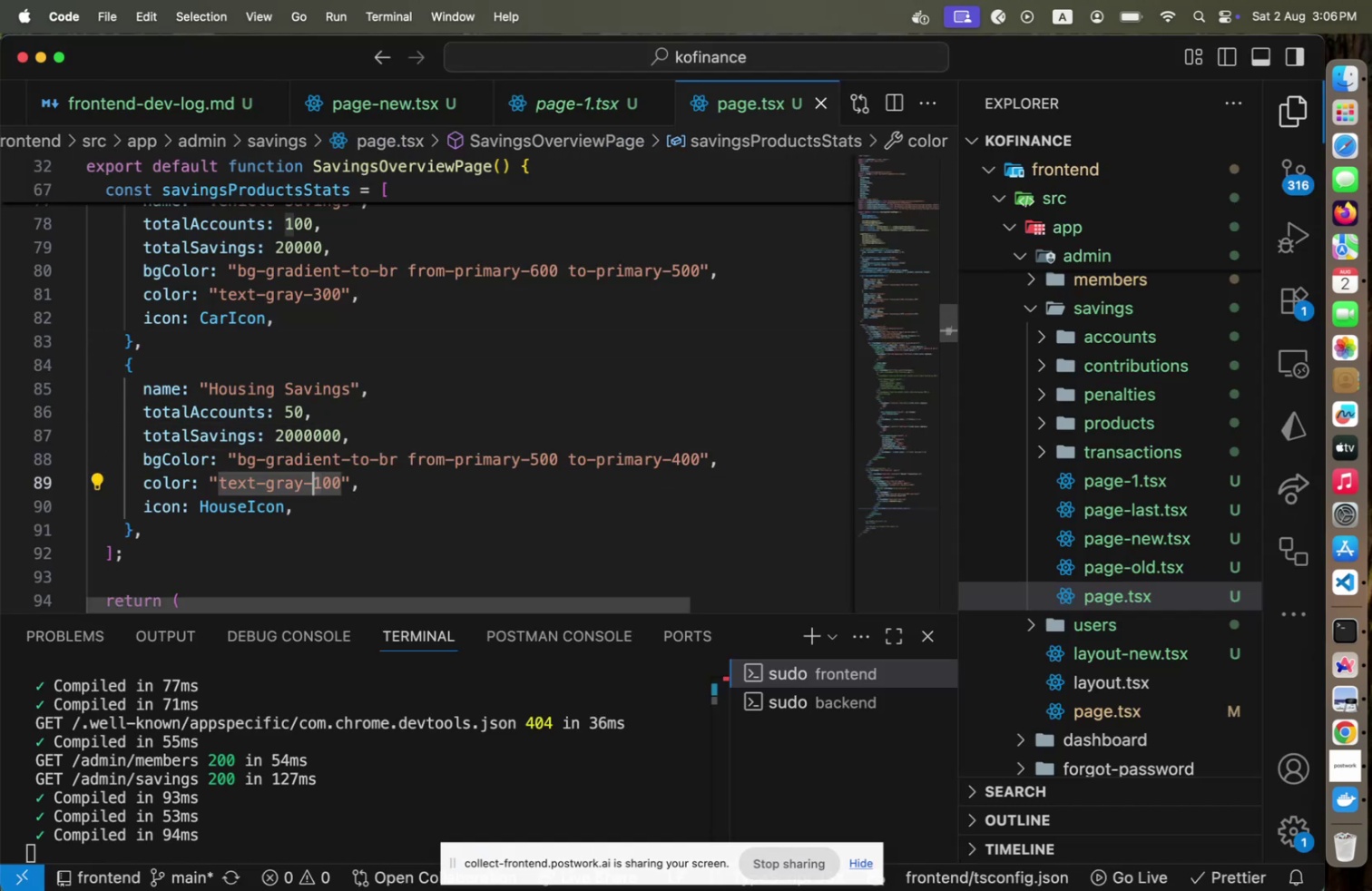 
key(Meta+CommandLeft)
 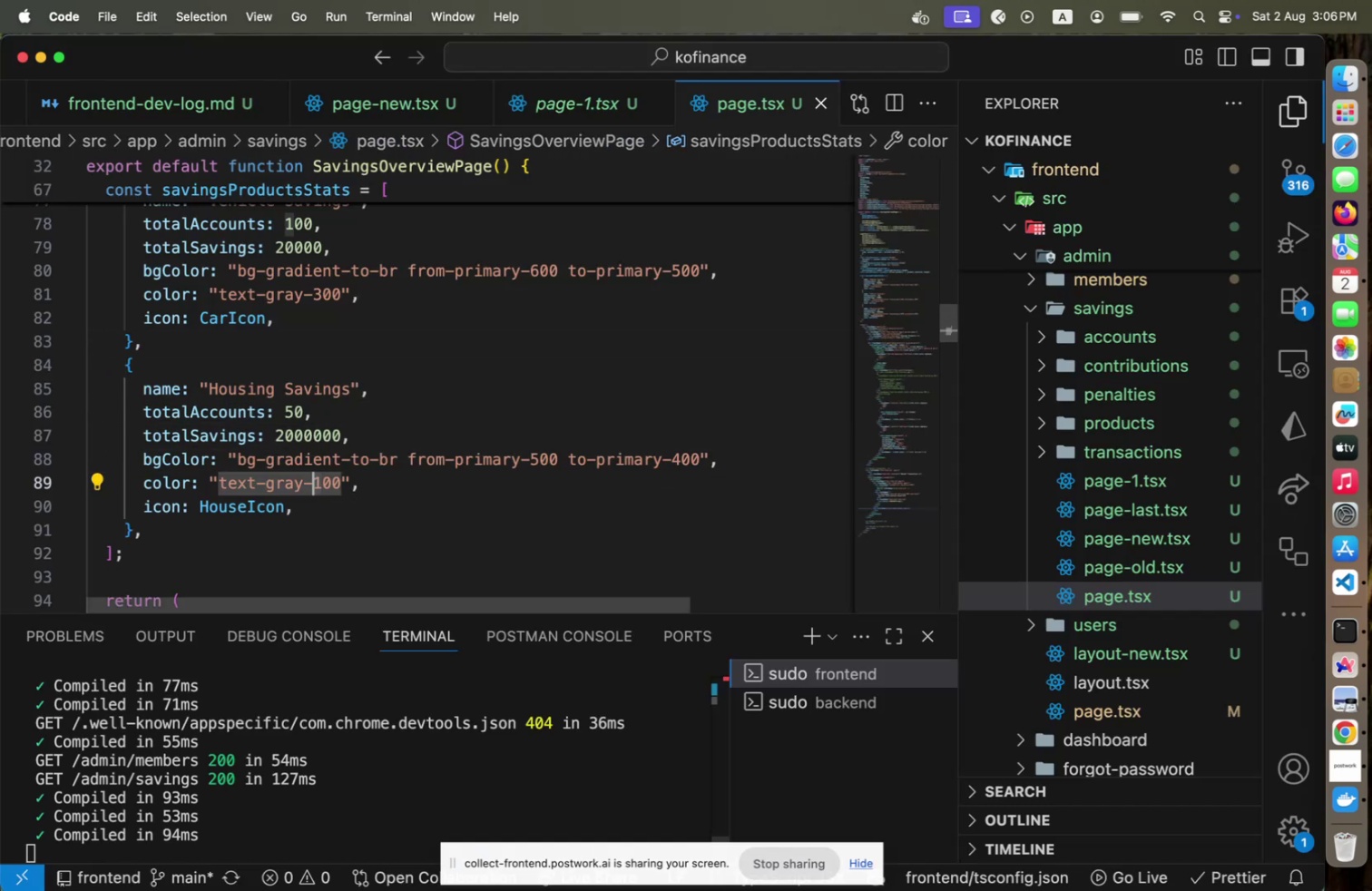 
key(Meta+Tab)
 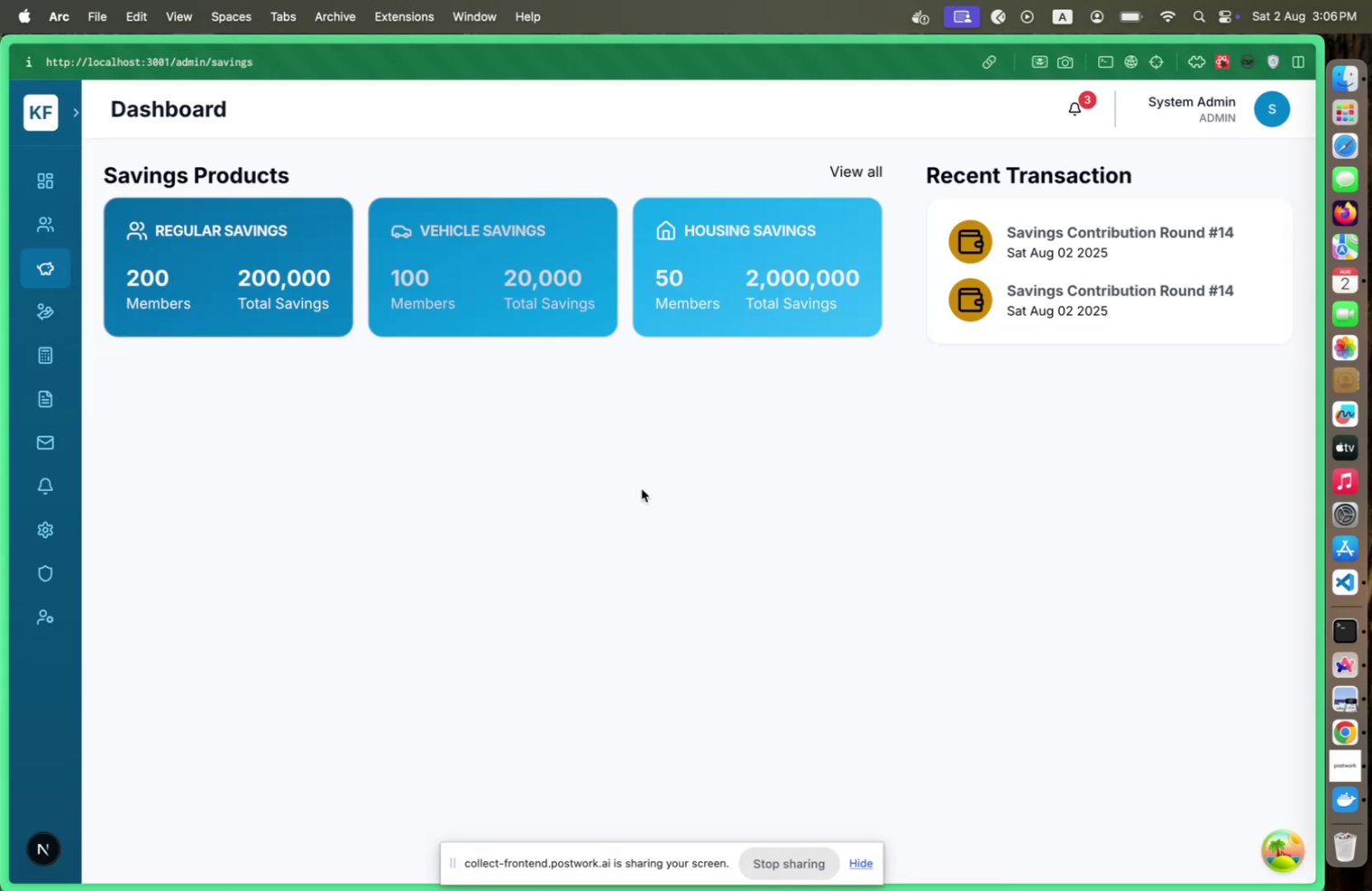 
key(Meta+CommandLeft)
 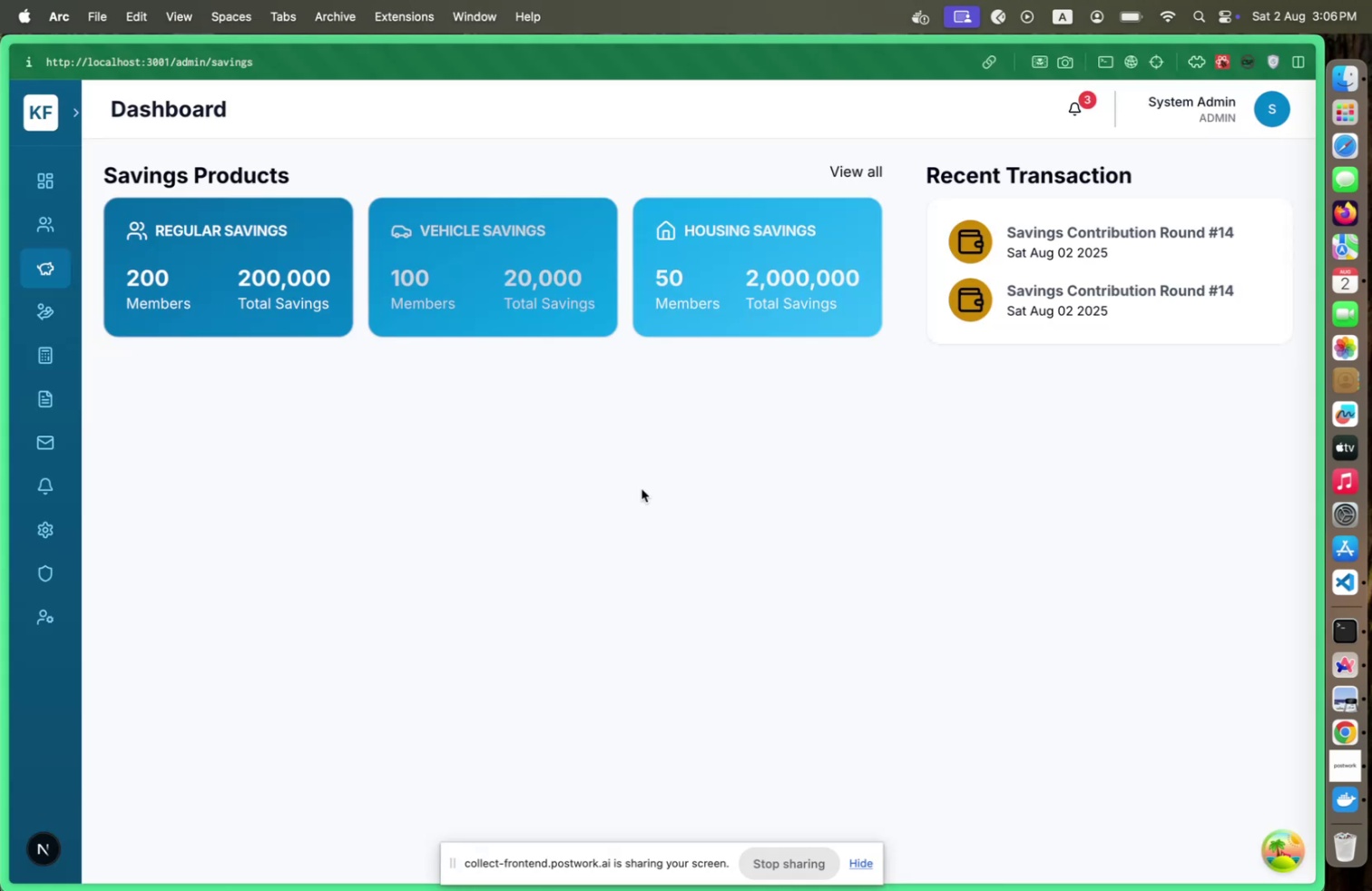 
key(Meta+Tab)
 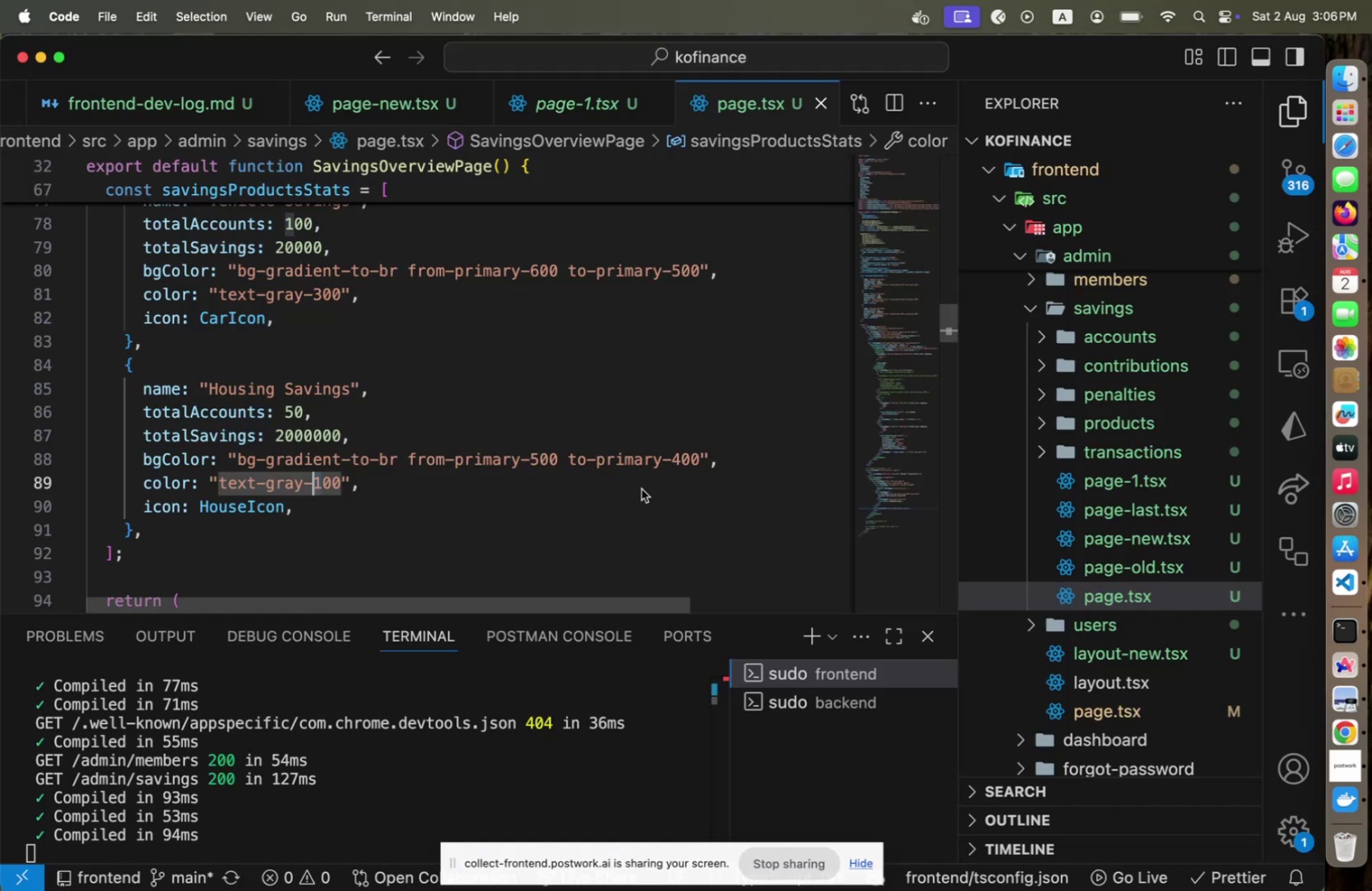 
hold_key(key=ArrowUp, duration=1.02)
 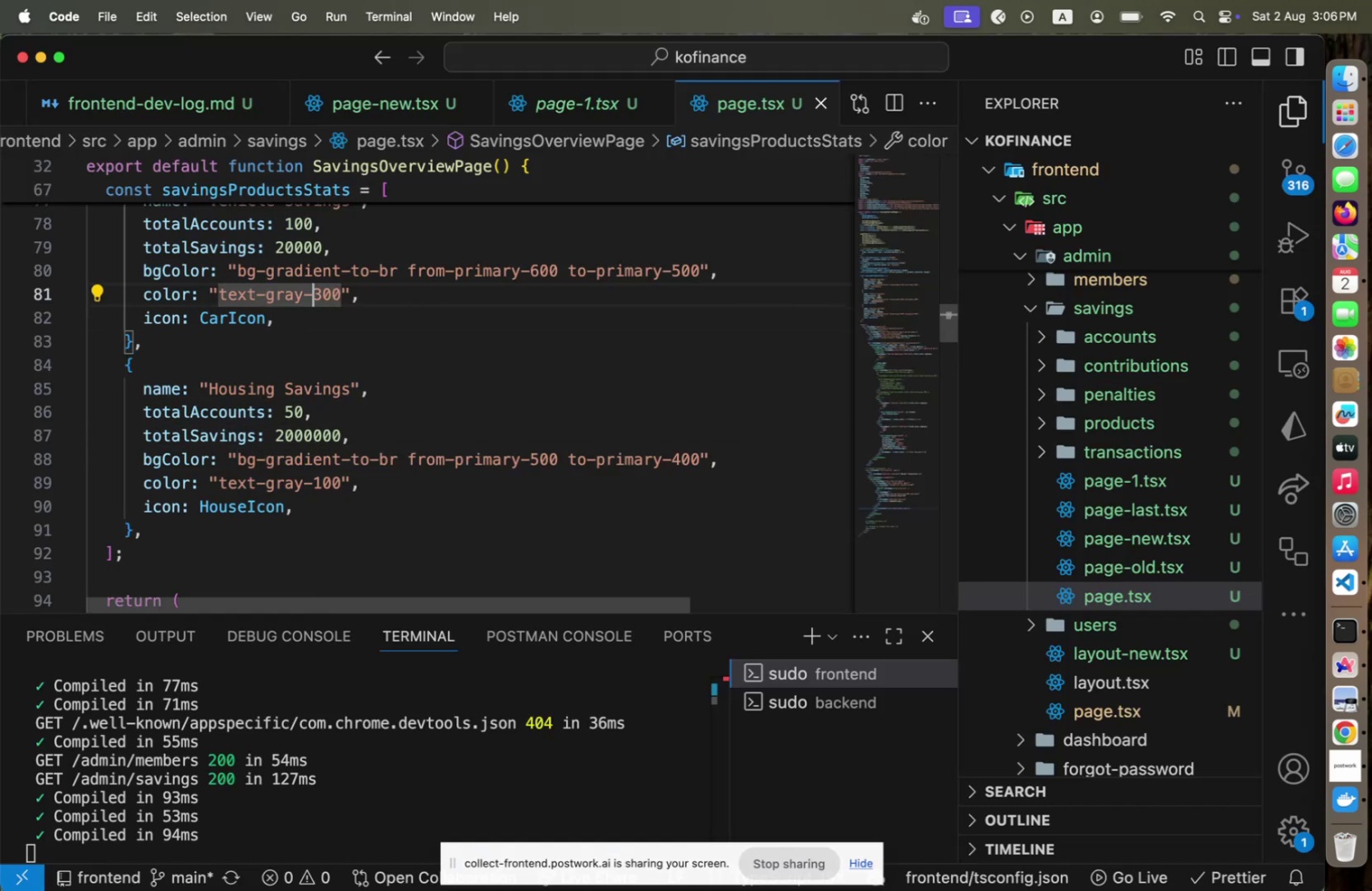 
key(Shift+ShiftLeft)
 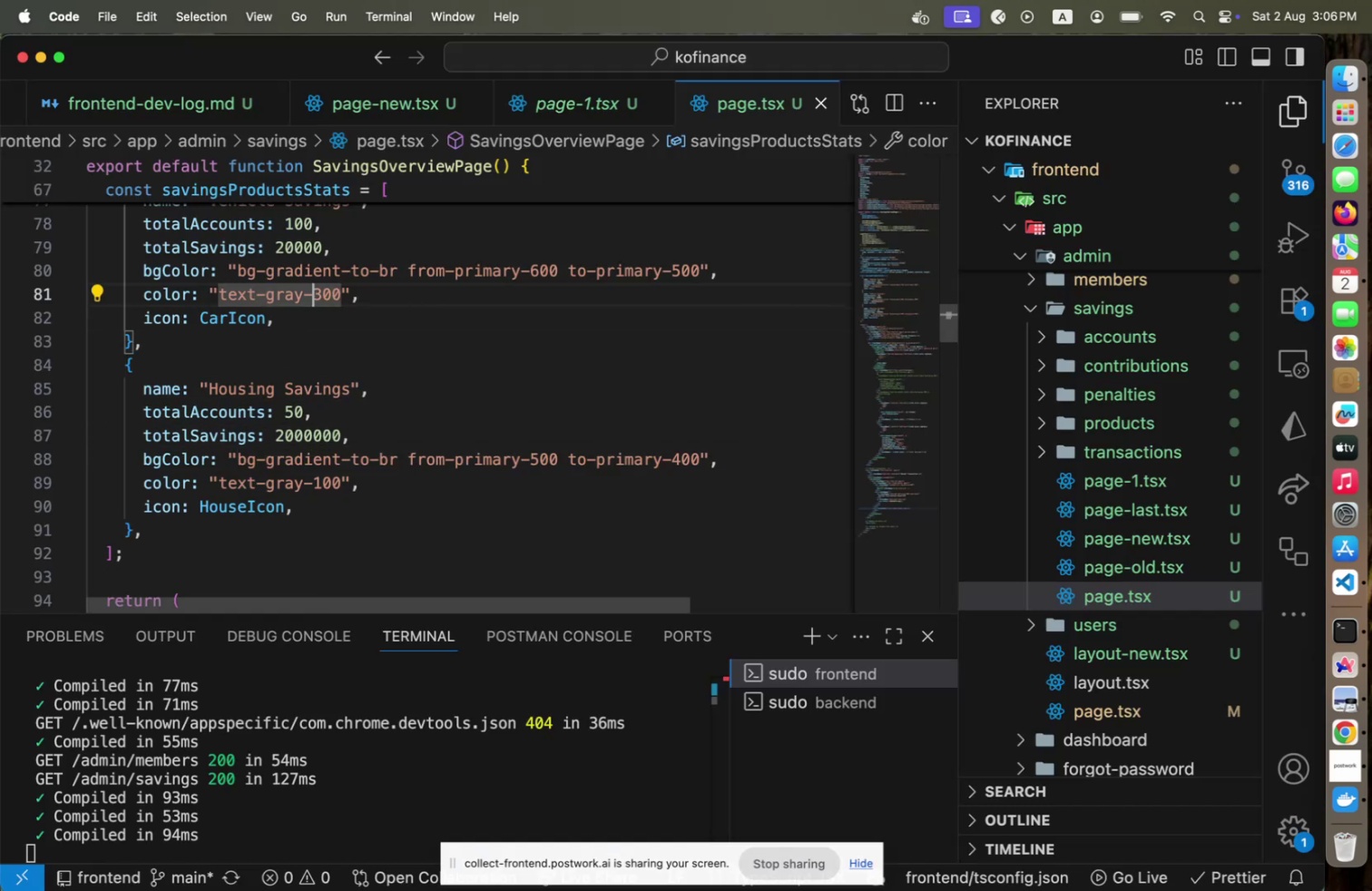 
key(Shift+ArrowRight)
 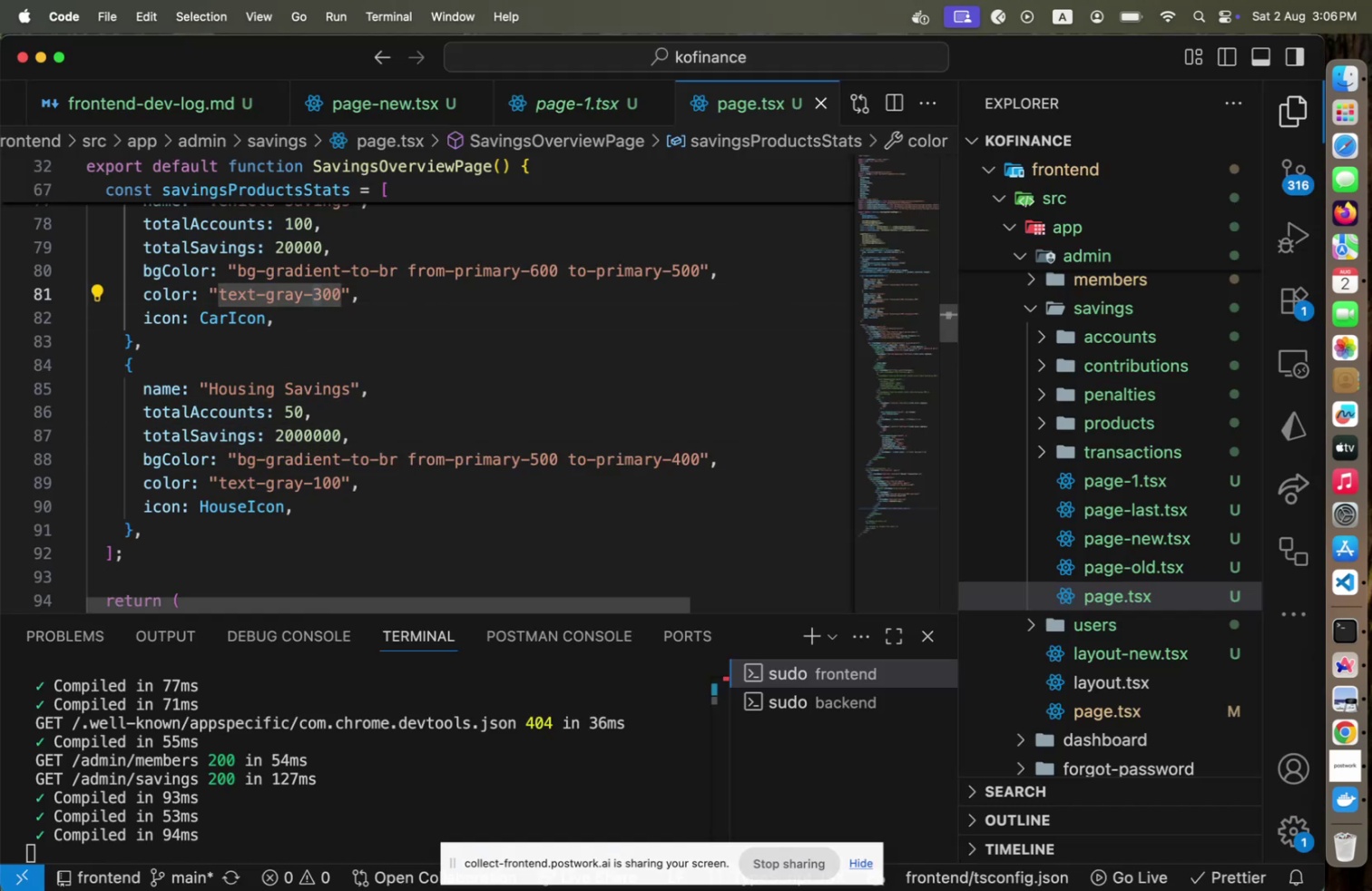 
key(2)
 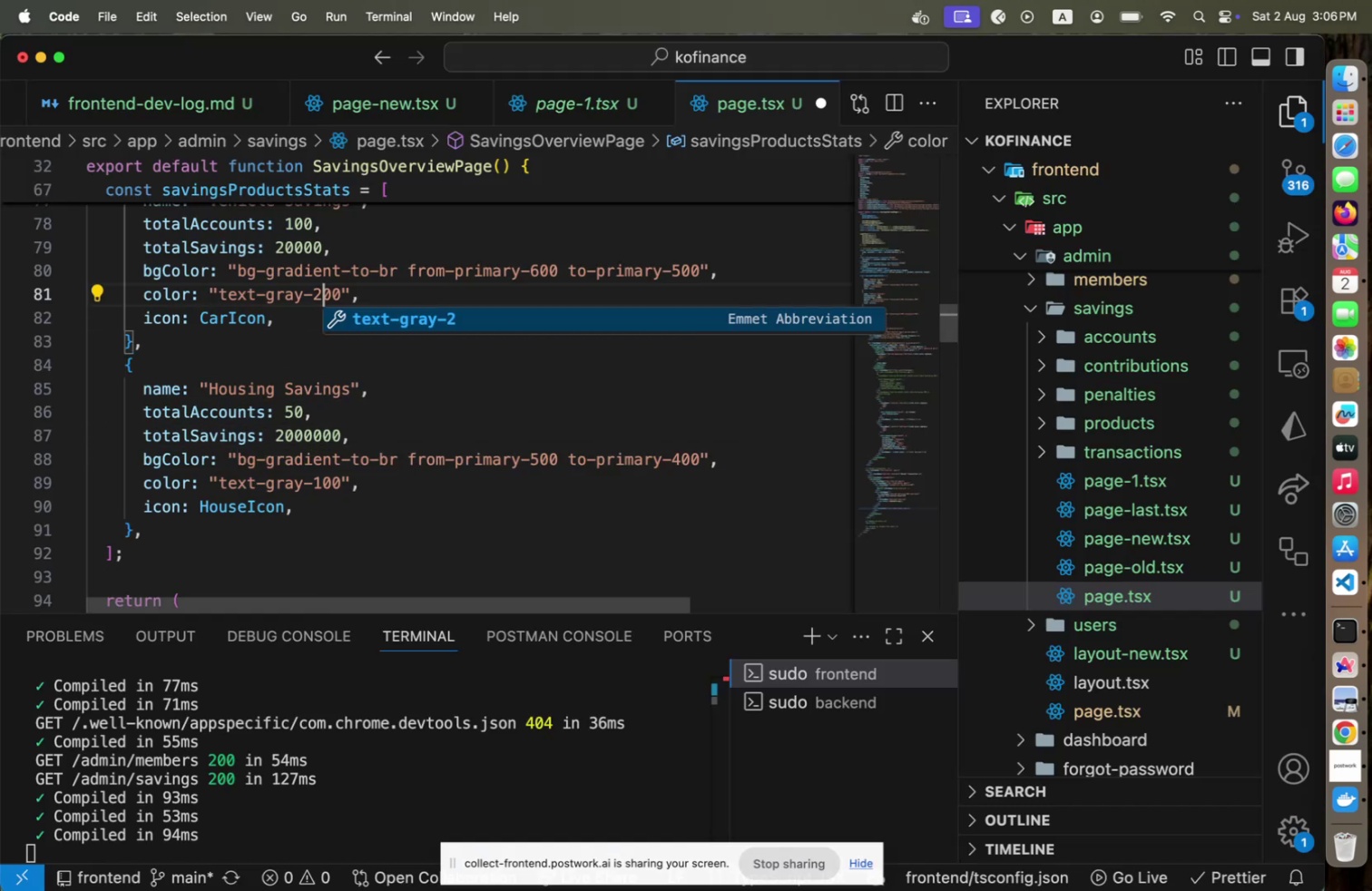 
hold_key(key=ArrowUp, duration=1.11)
 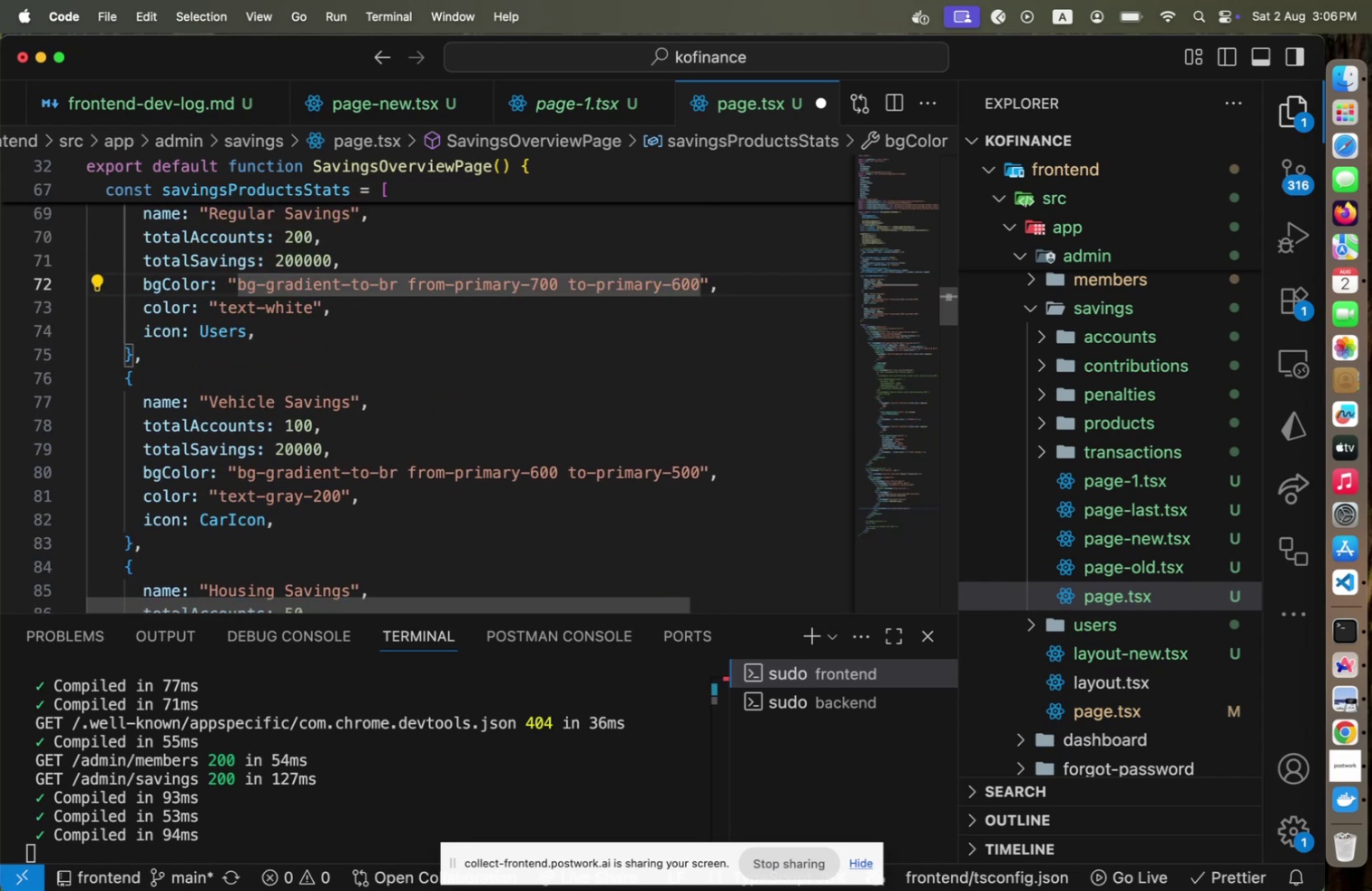 
key(ArrowDown)
 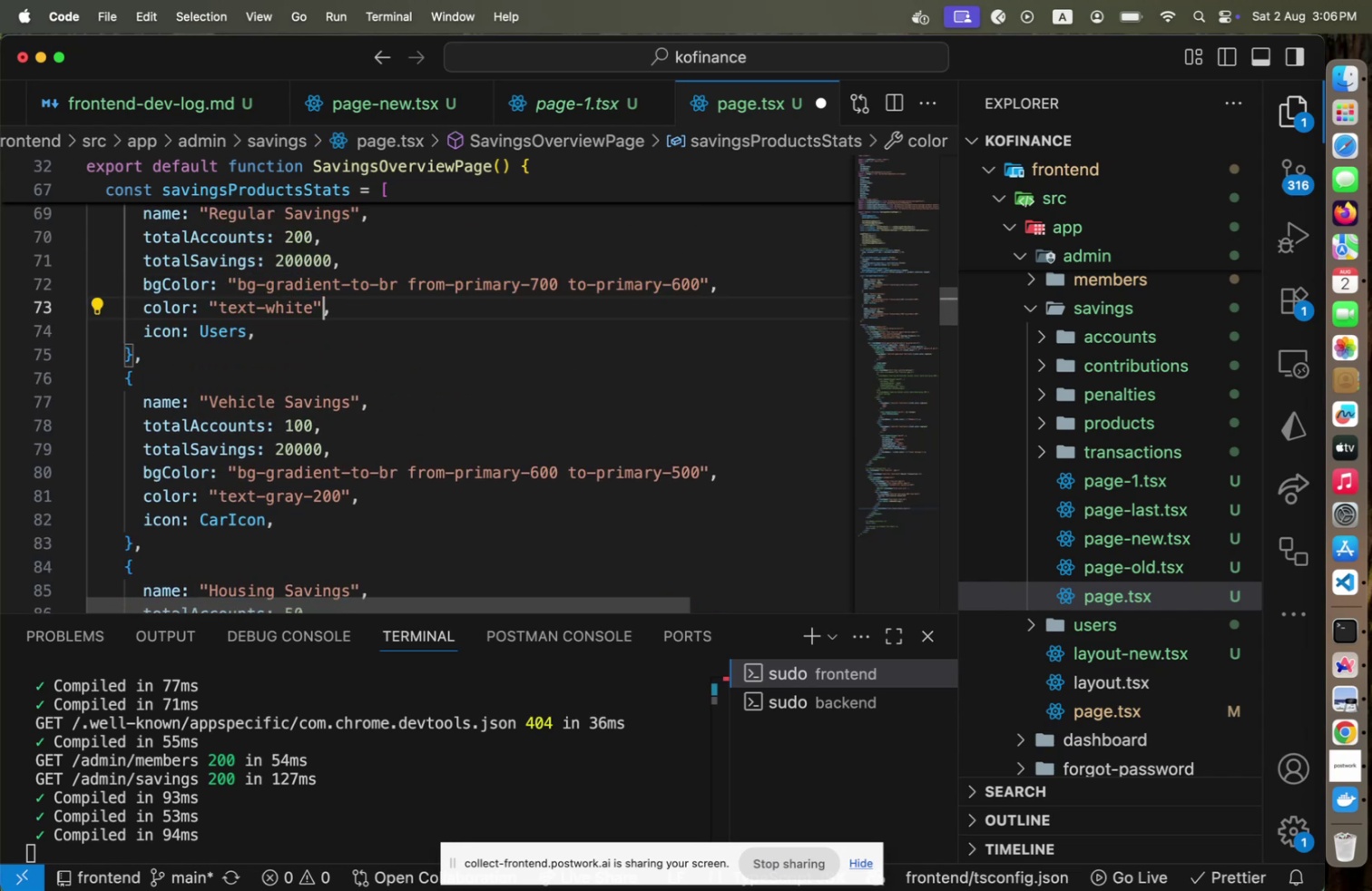 
key(ArrowLeft)
 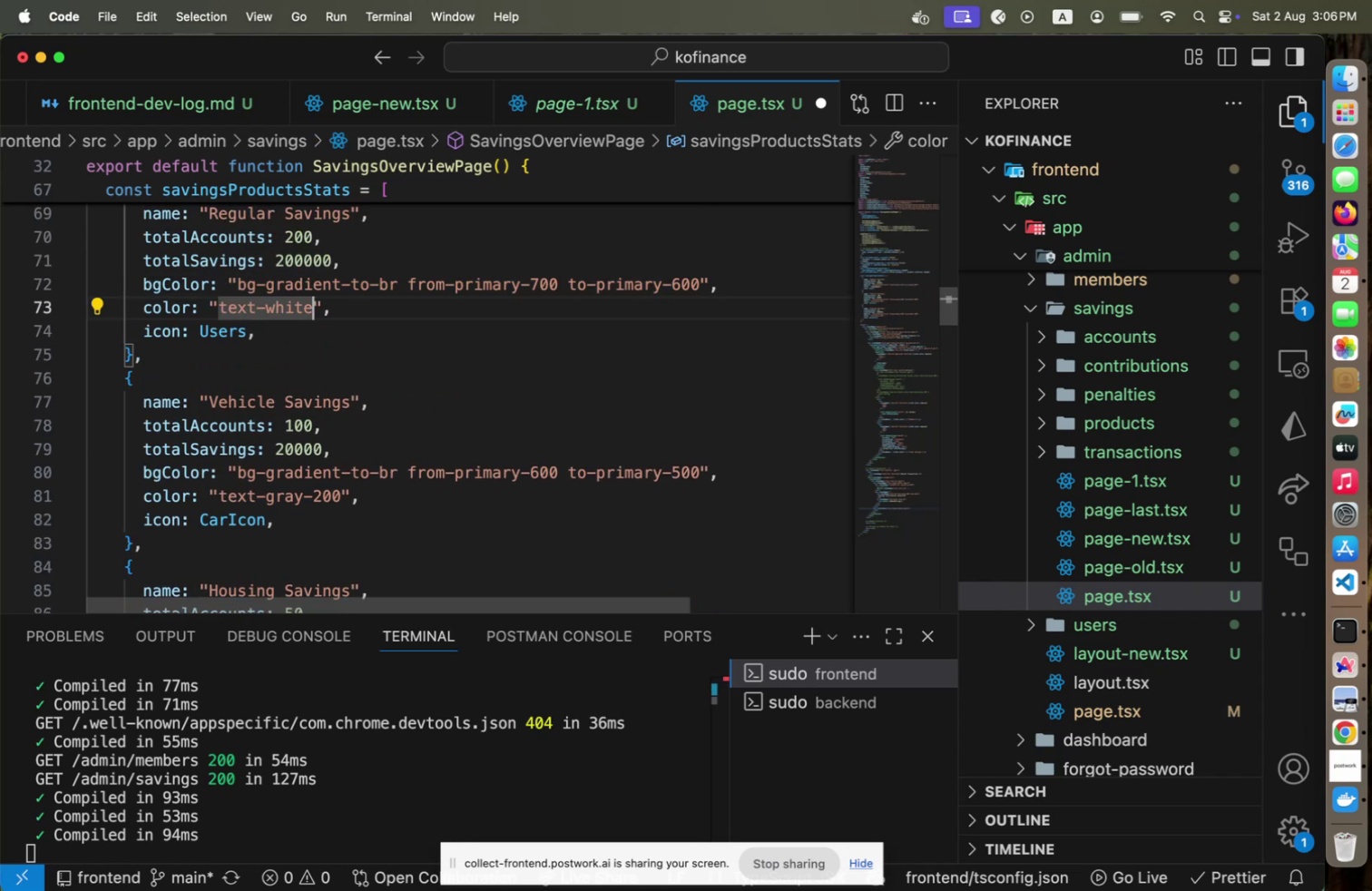 
hold_key(key=ShiftLeft, duration=1.28)
 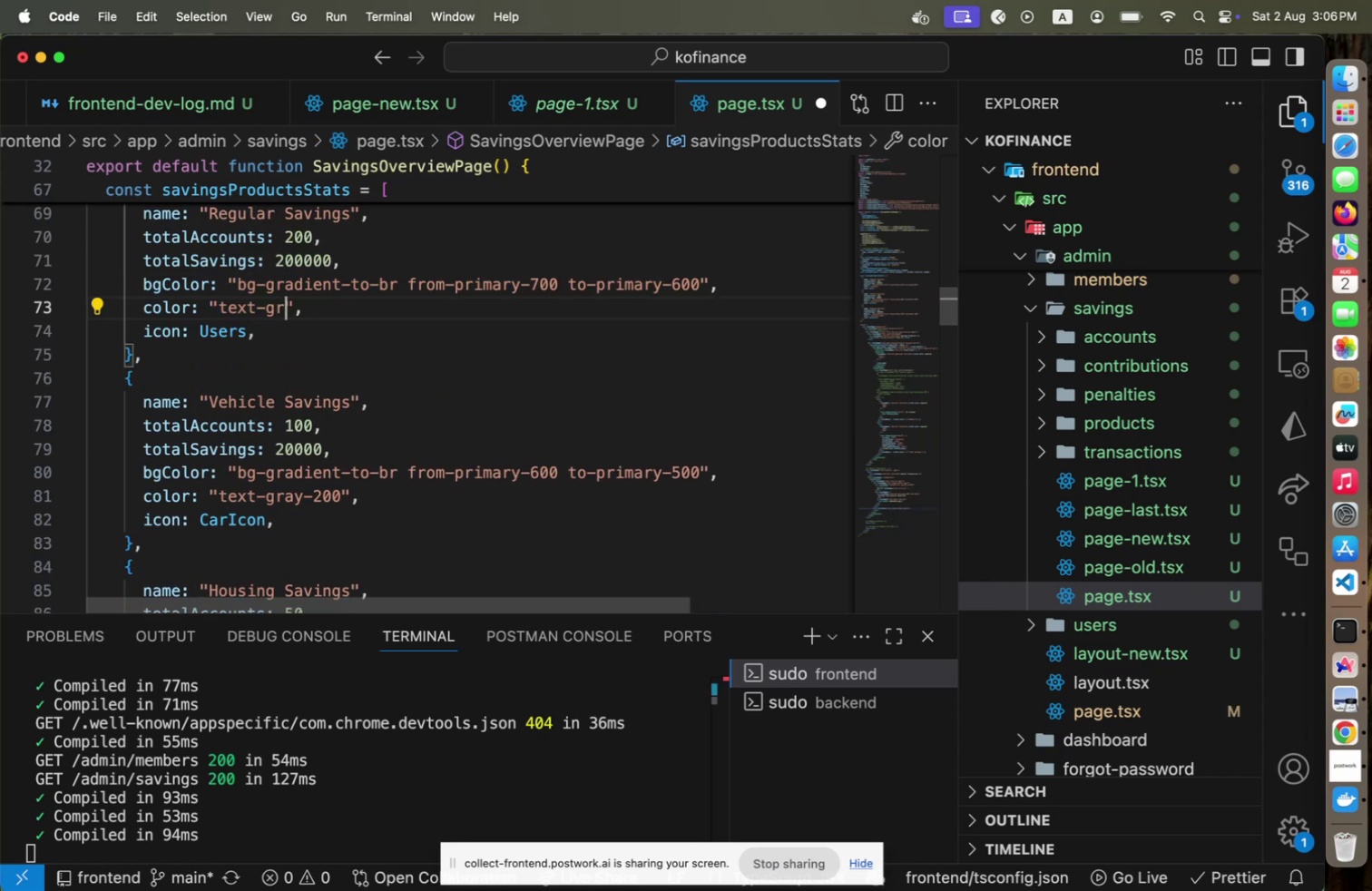 
hold_key(key=ArrowLeft, duration=0.77)
 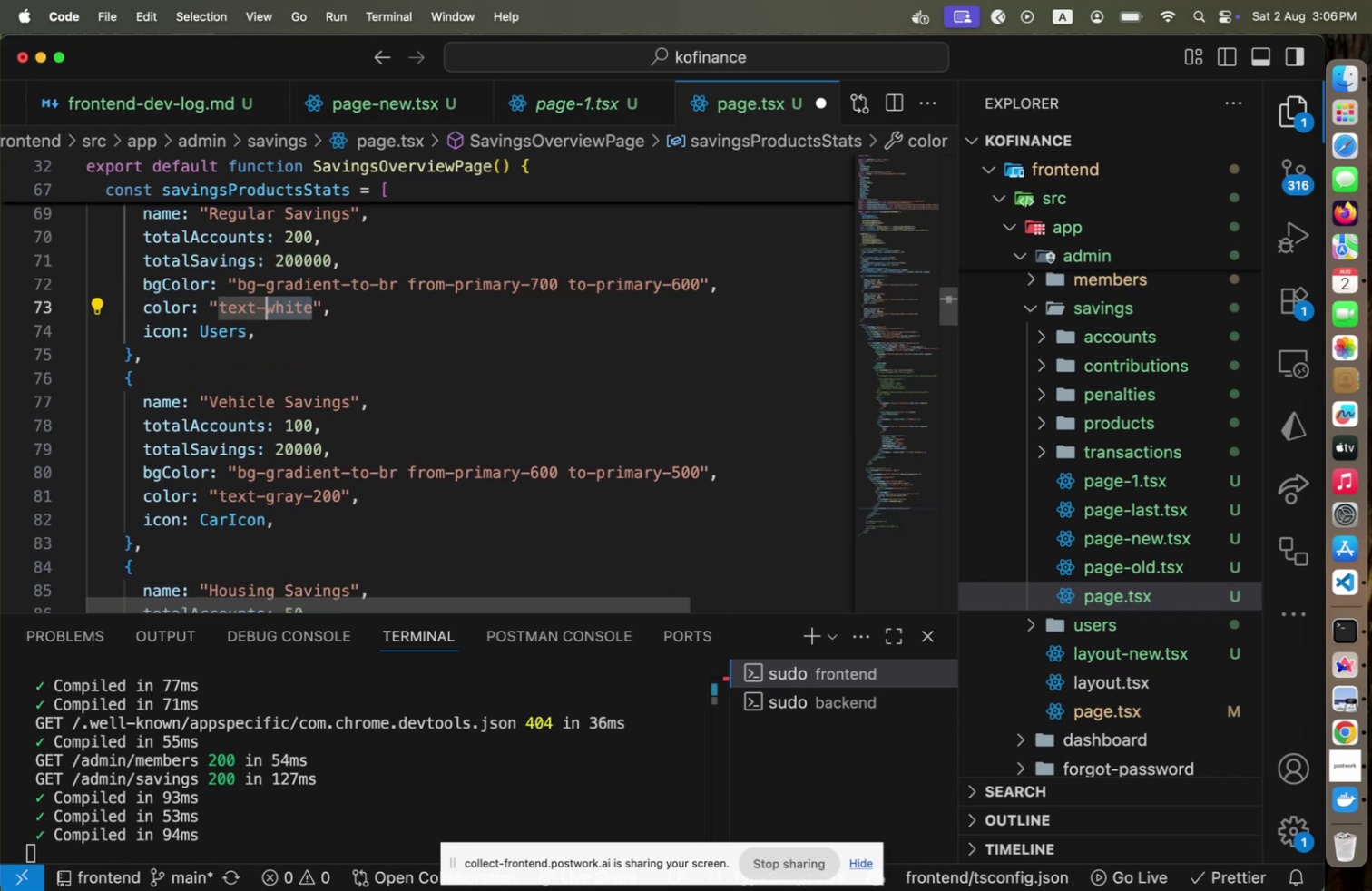 
type(gray-300)
 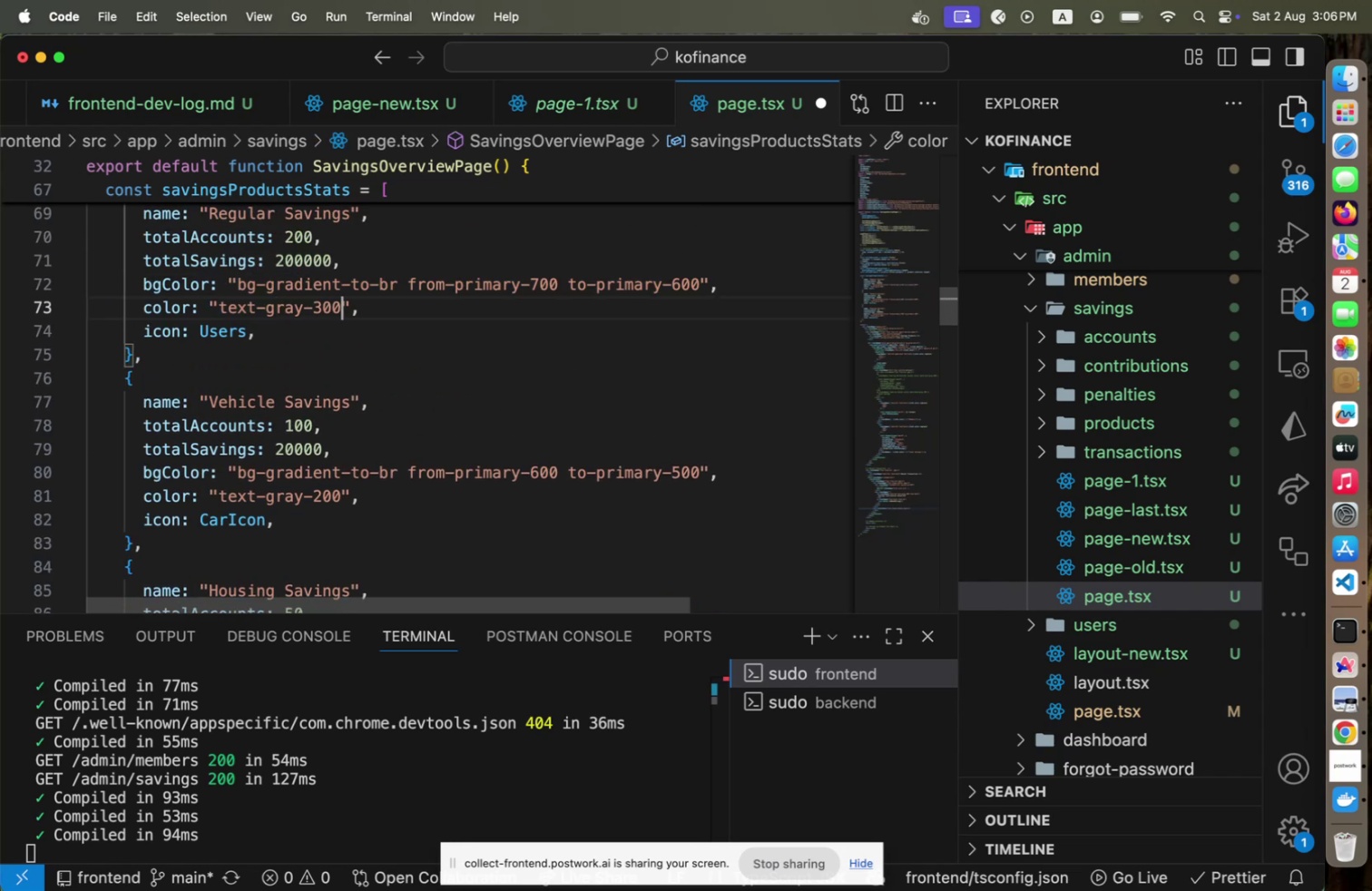 
key(Meta+CommandLeft)
 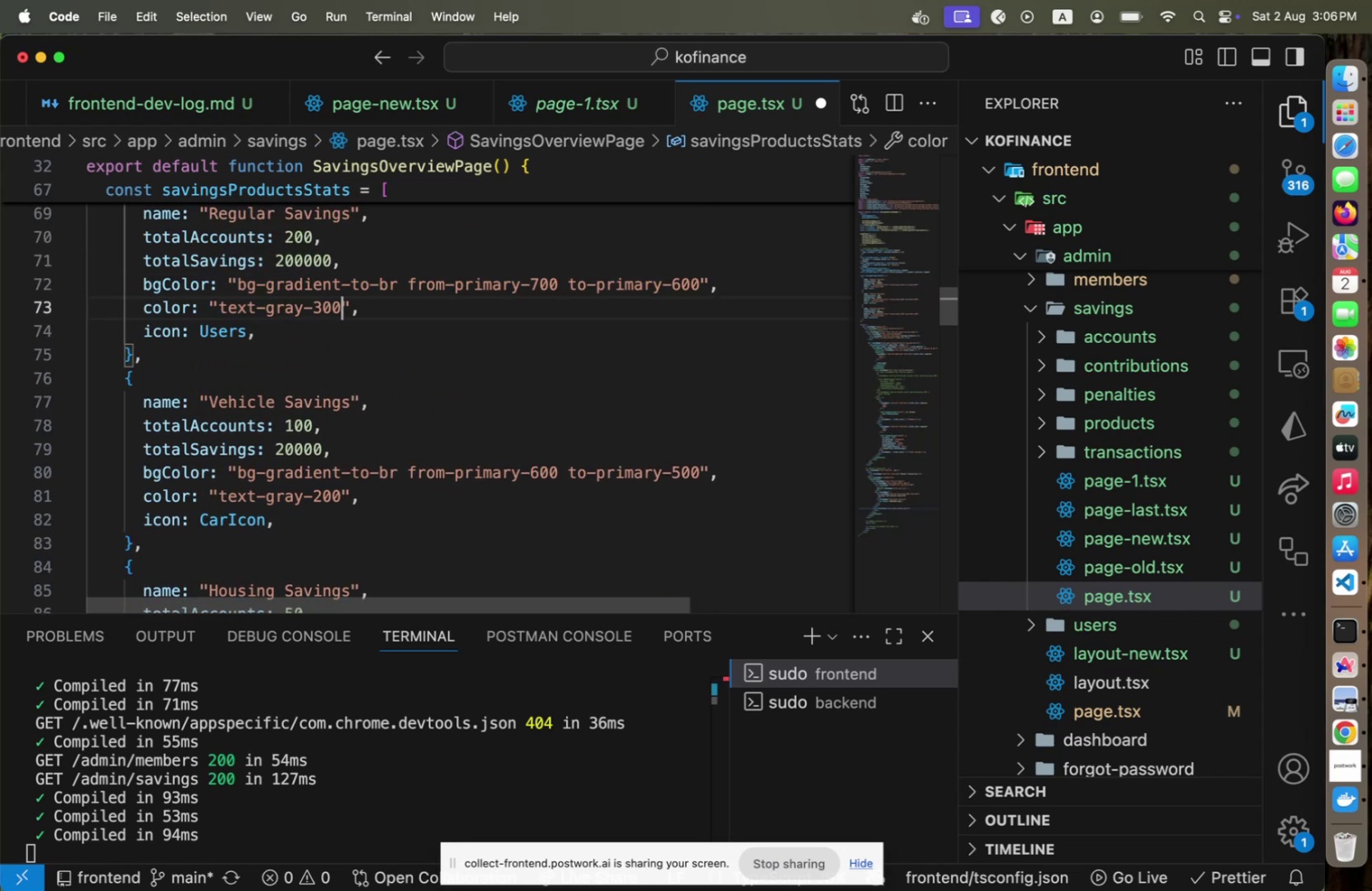 
key(Meta+S)
 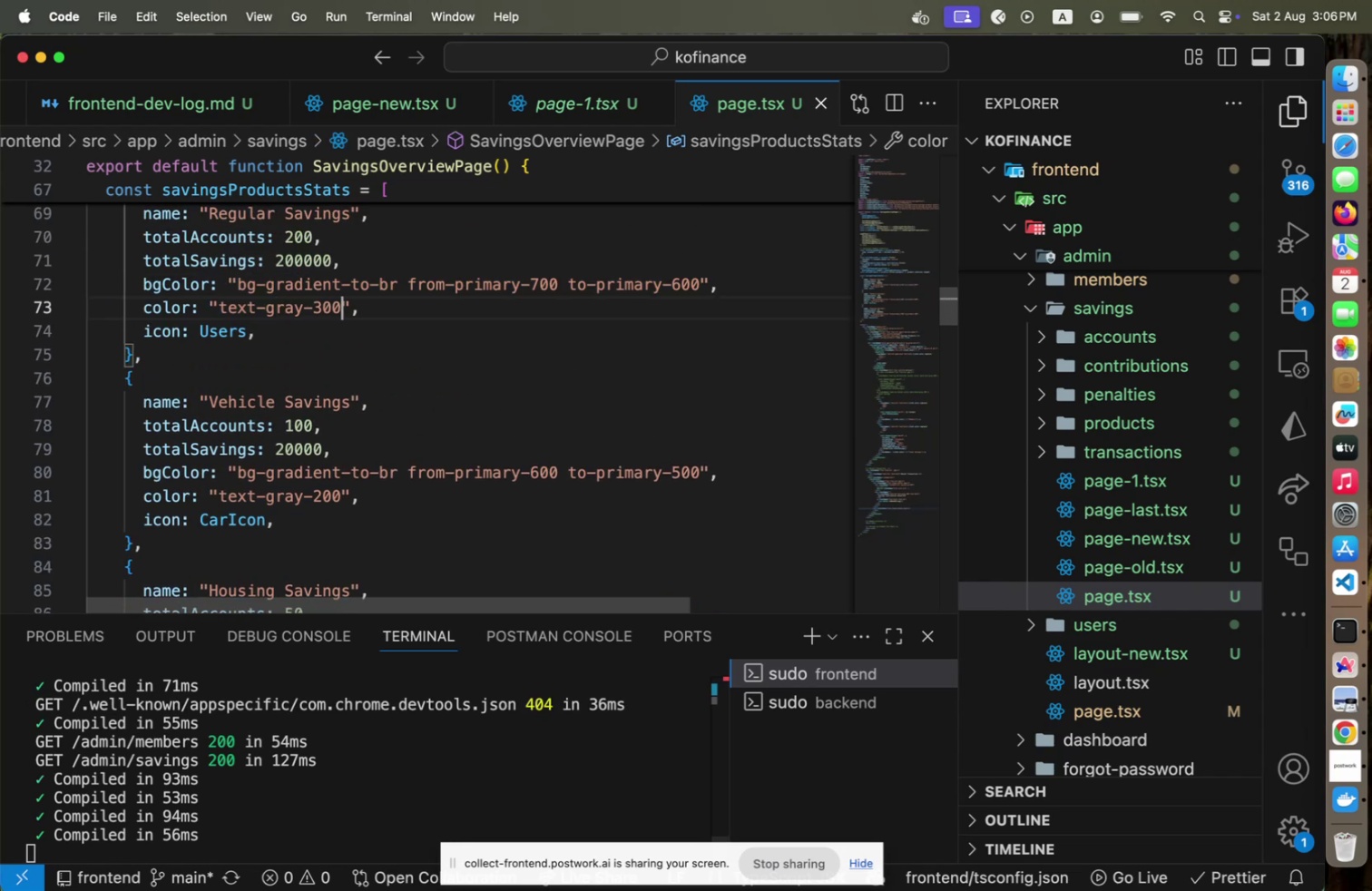 
key(Meta+CommandLeft)
 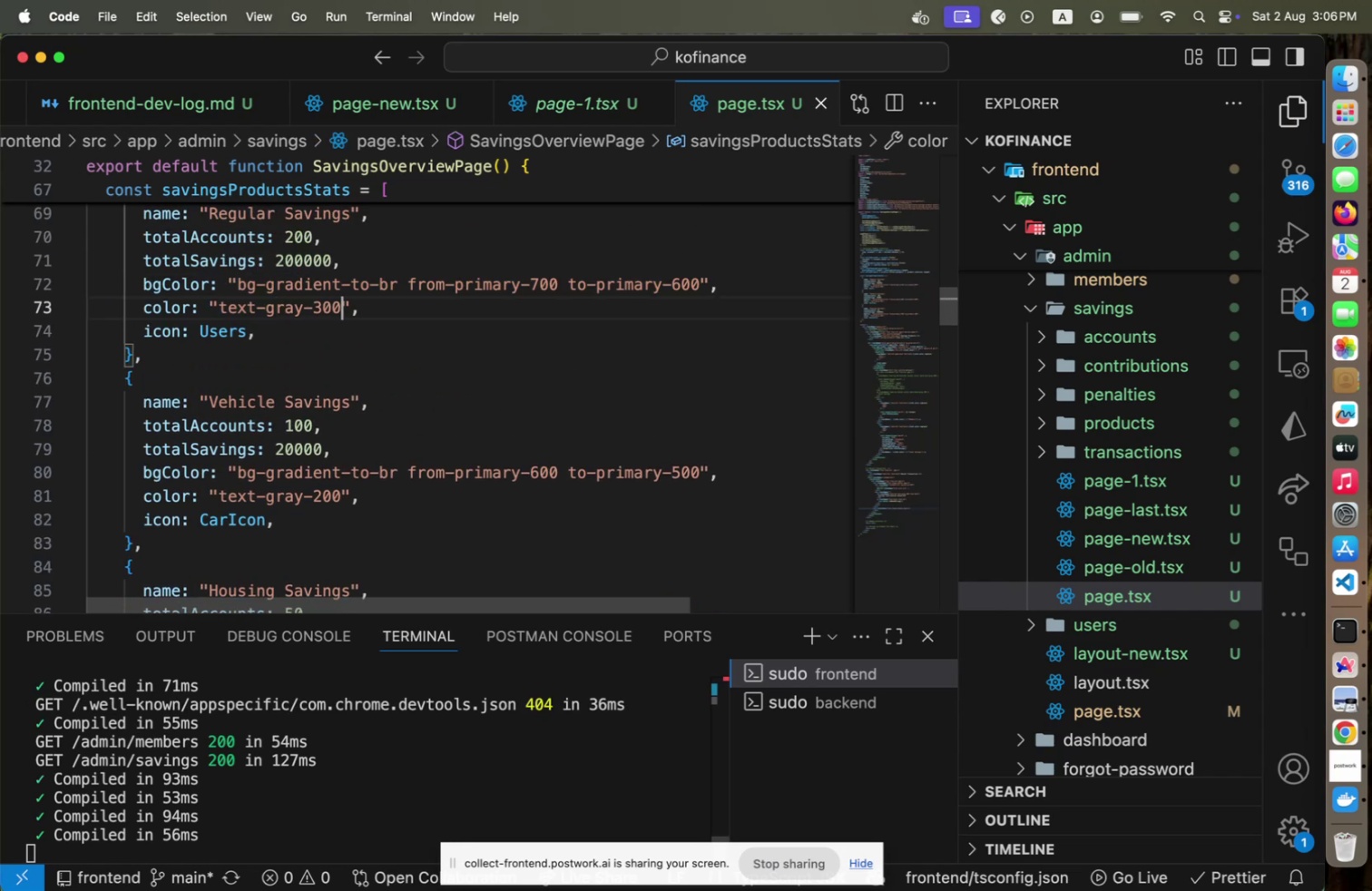 
key(Meta+Tab)
 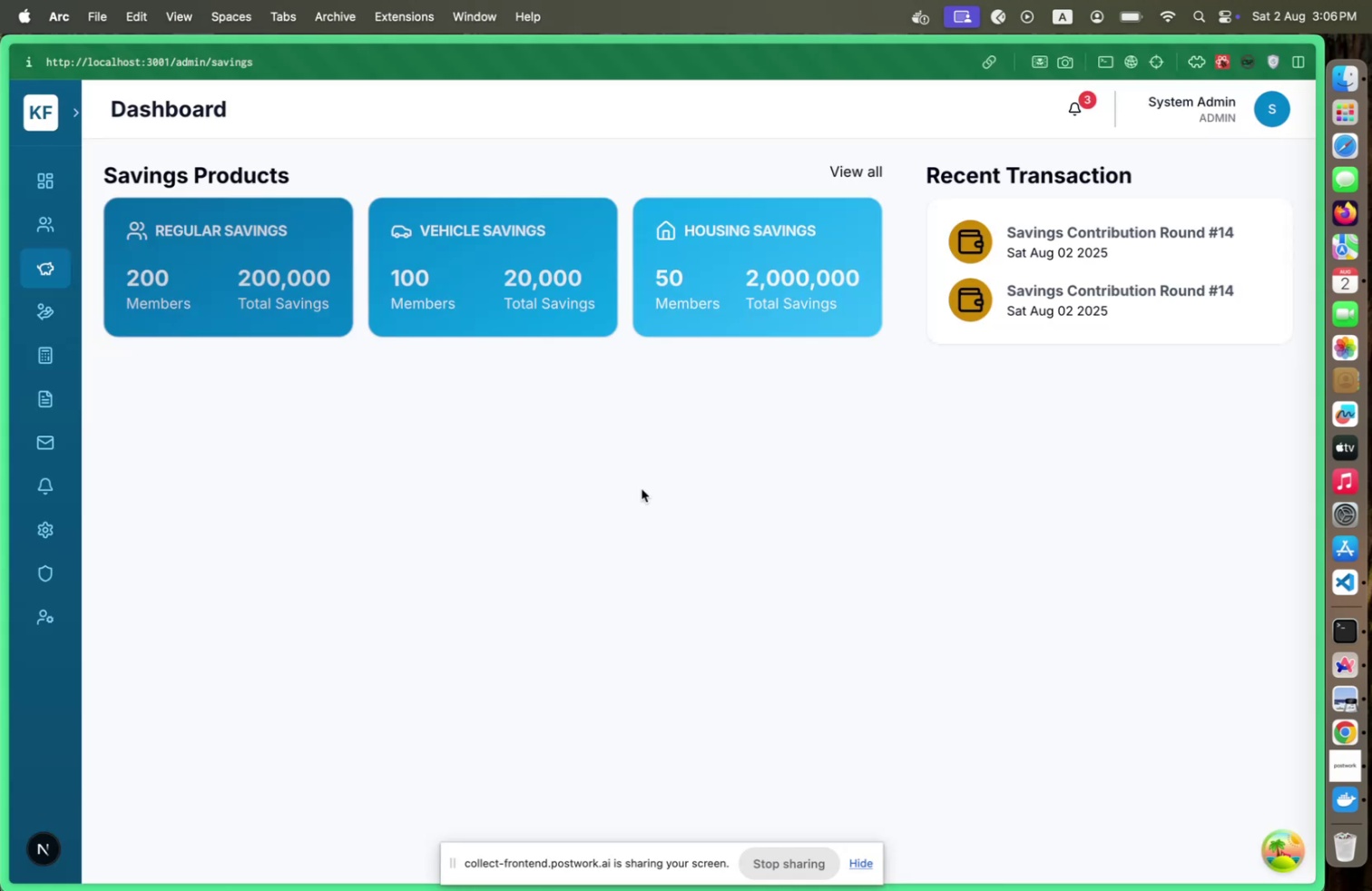 
key(Meta+CommandLeft)
 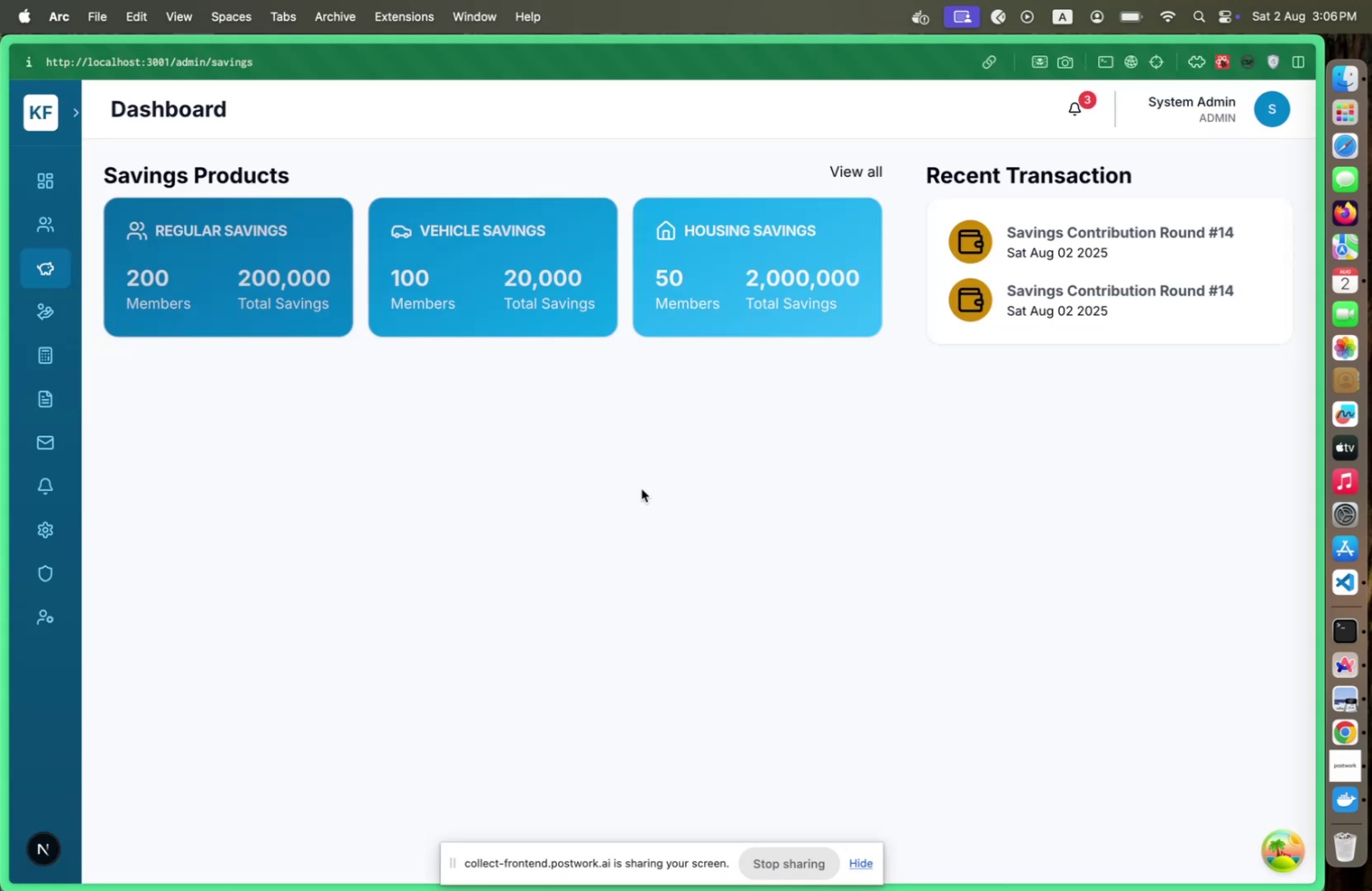 
key(Meta+Tab)
 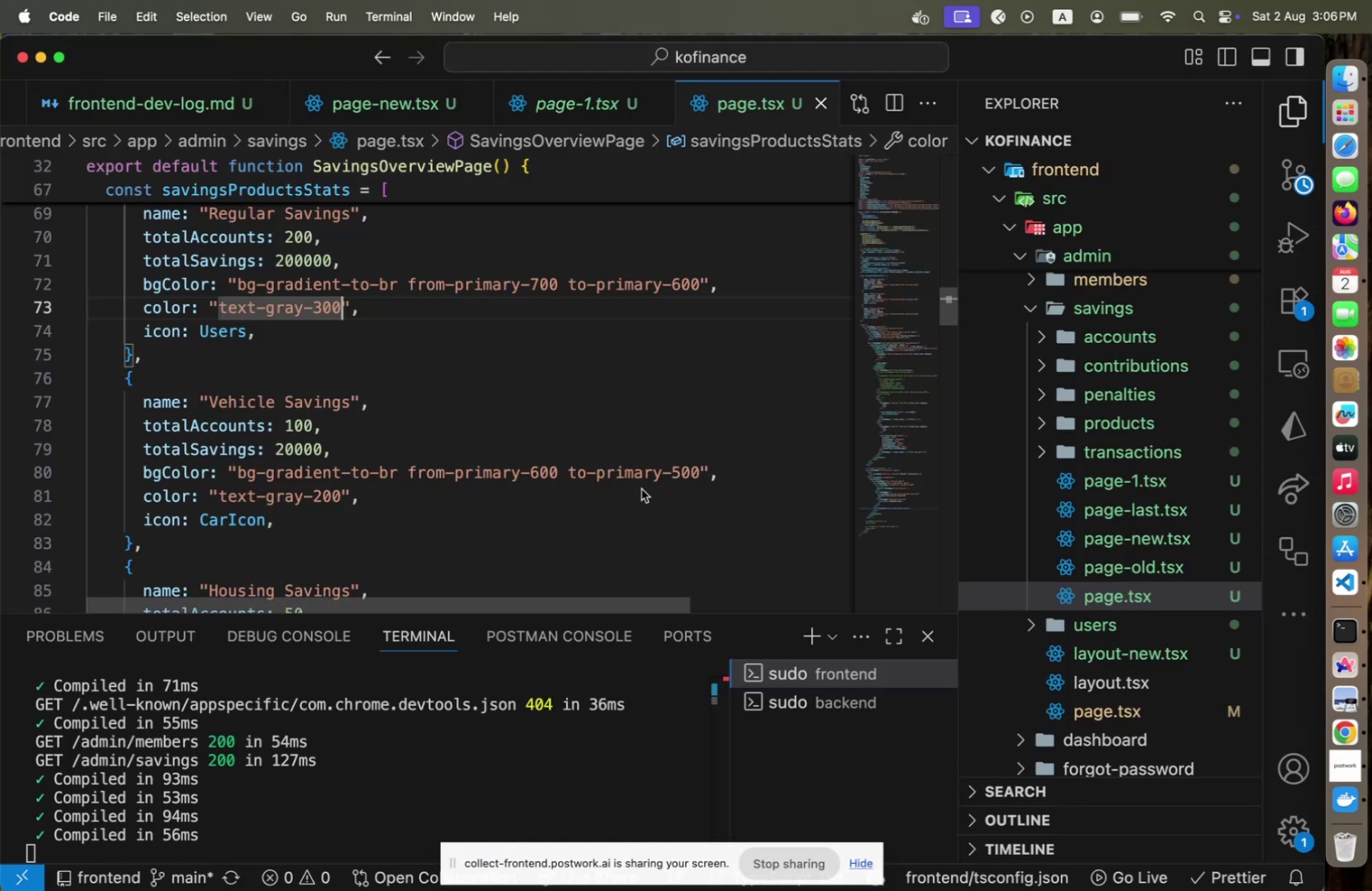 
key(Shift+ShiftLeft)
 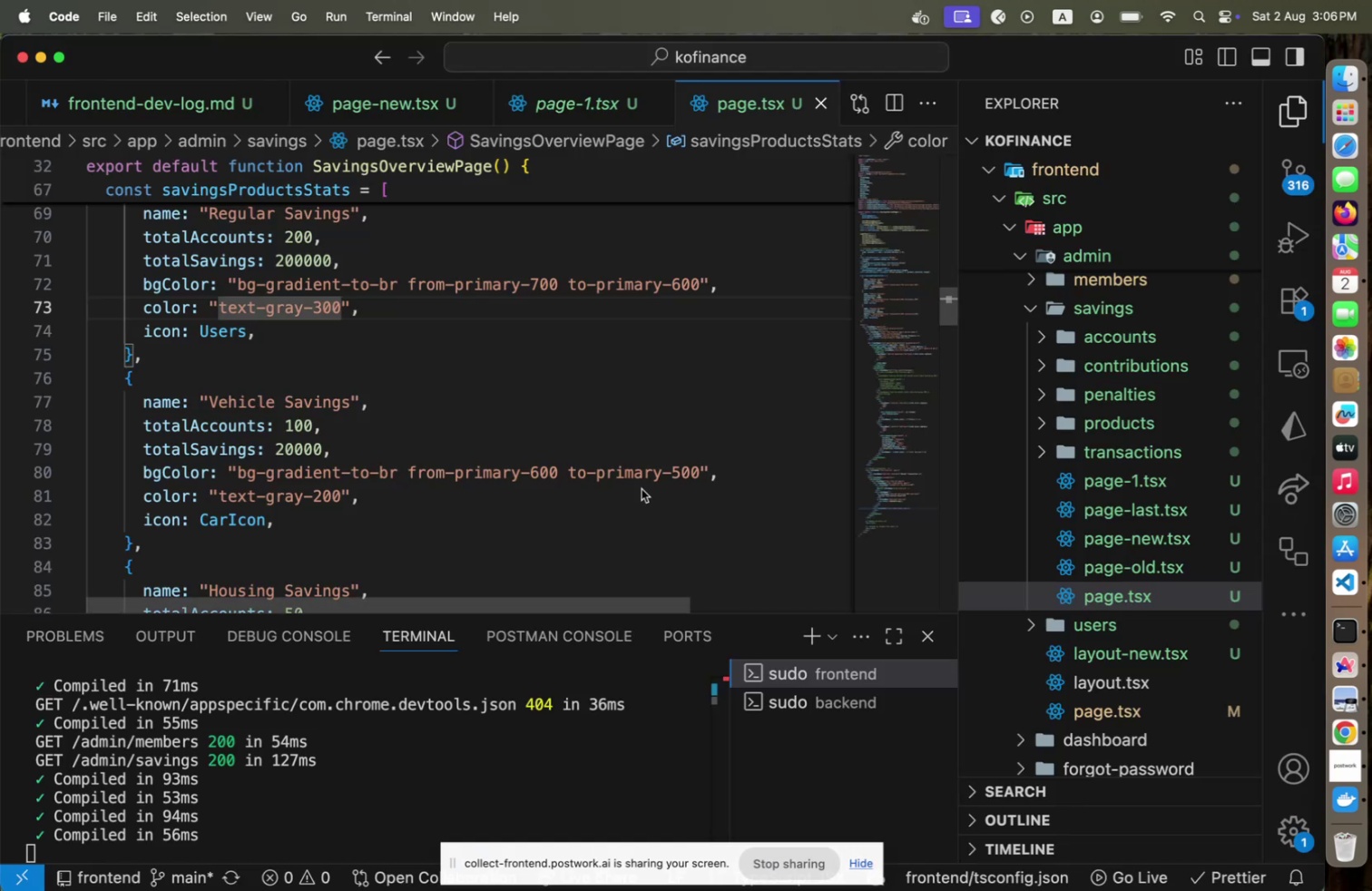 
key(ArrowLeft)
 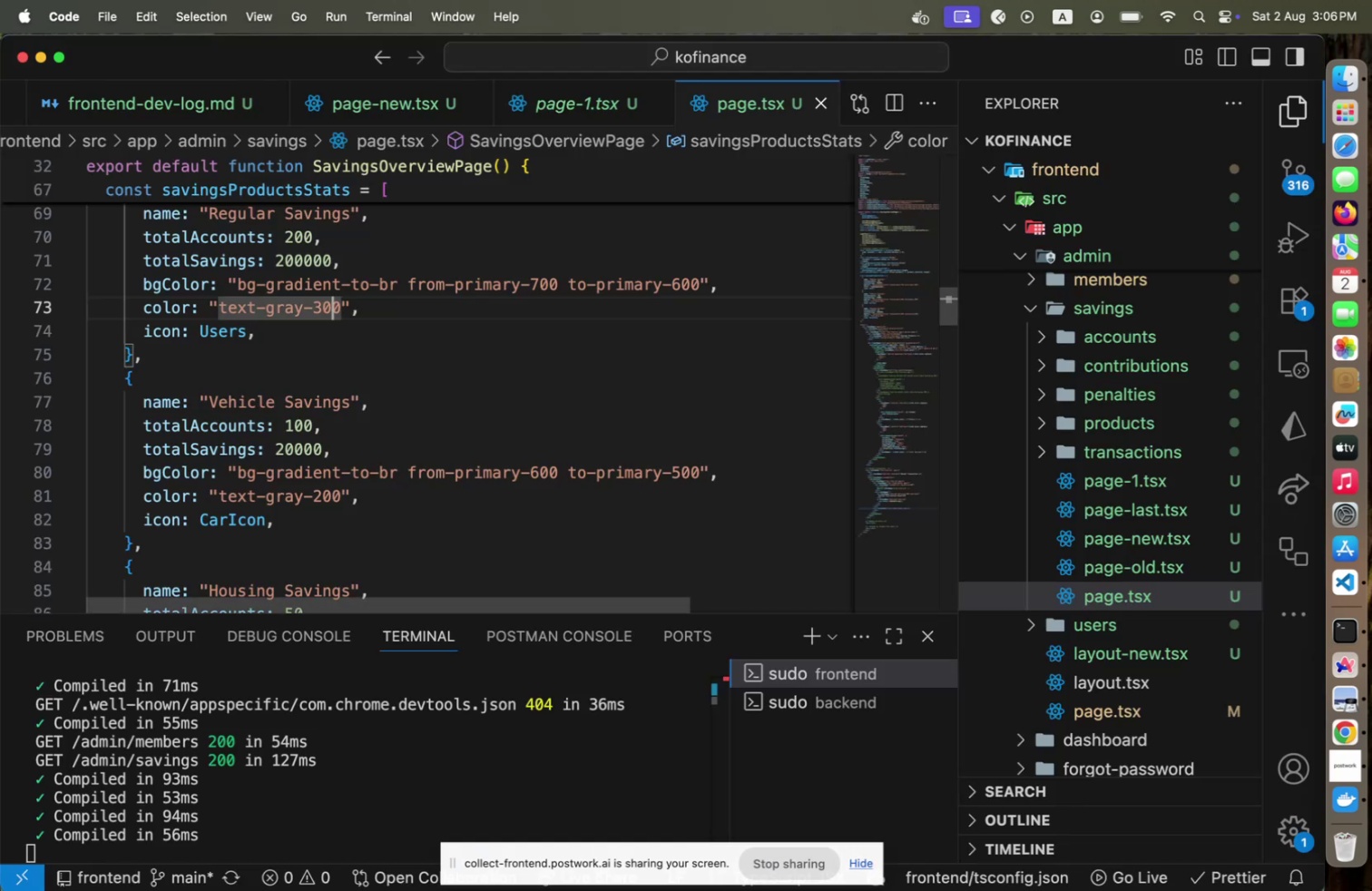 
key(ArrowLeft)
 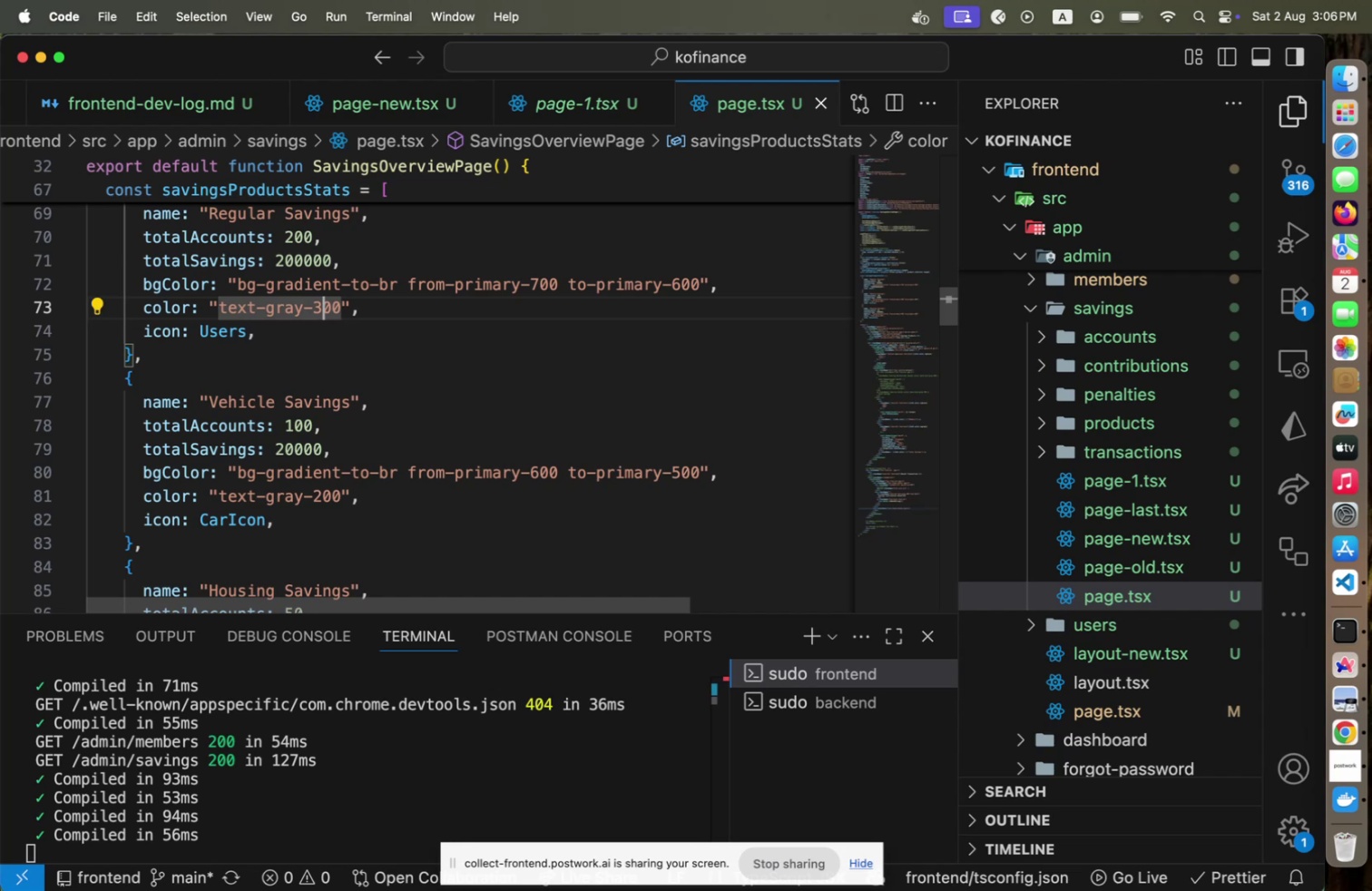 
key(Shift+ShiftLeft)
 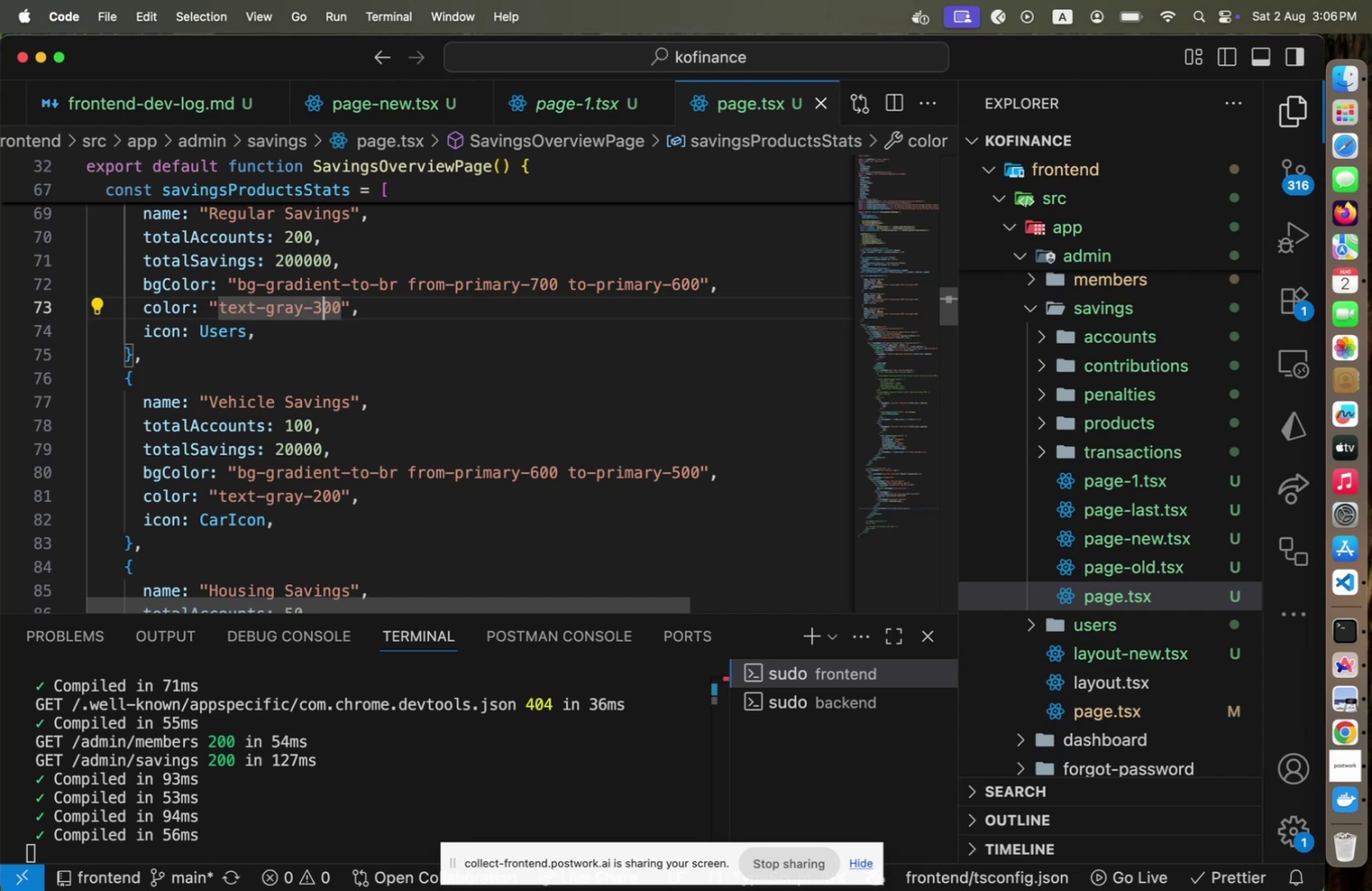 
key(Shift+ArrowLeft)
 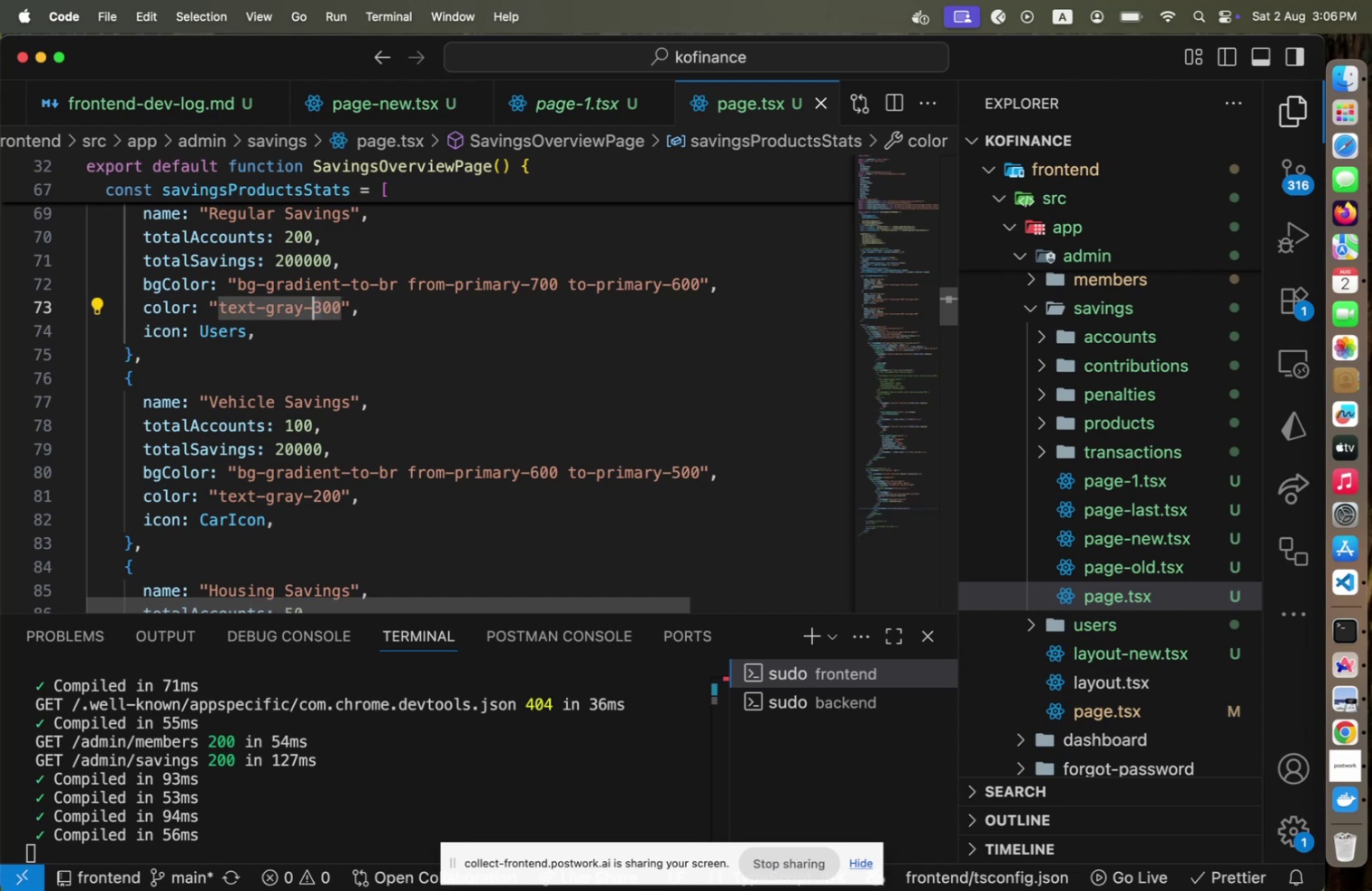 
key(6)
 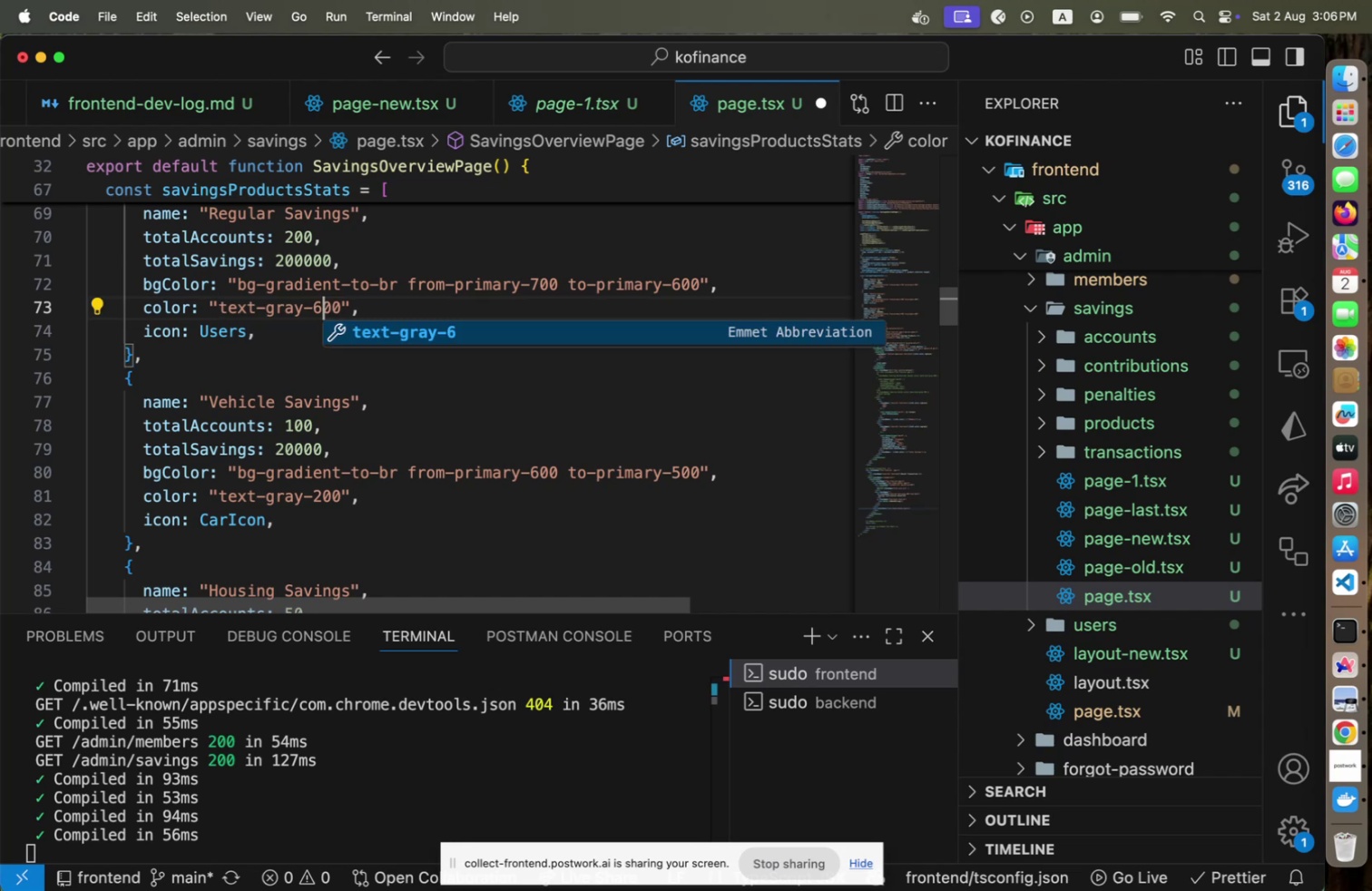 
key(Meta+CommandLeft)
 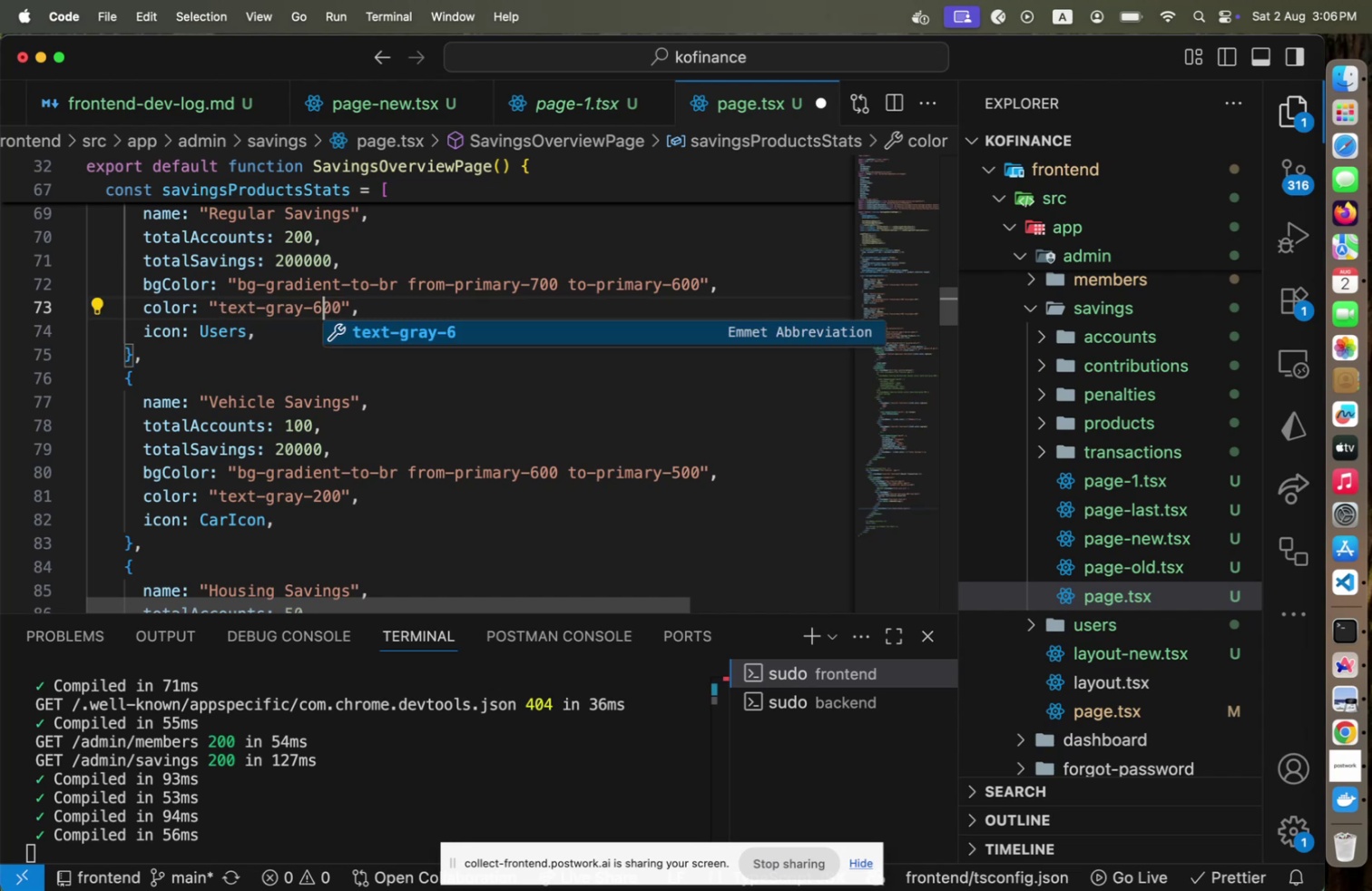 
key(Meta+S)
 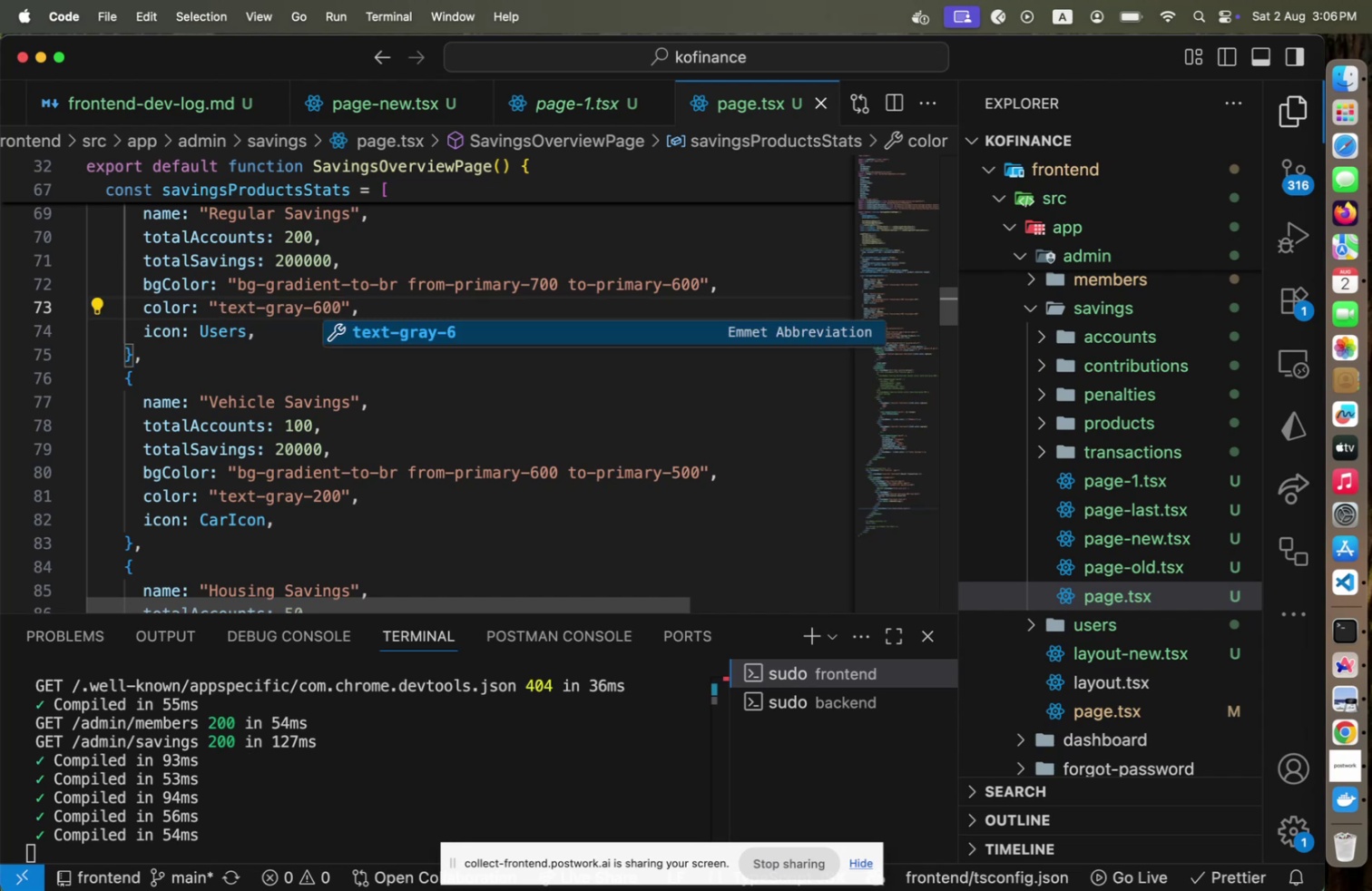 
key(Meta+CommandLeft)
 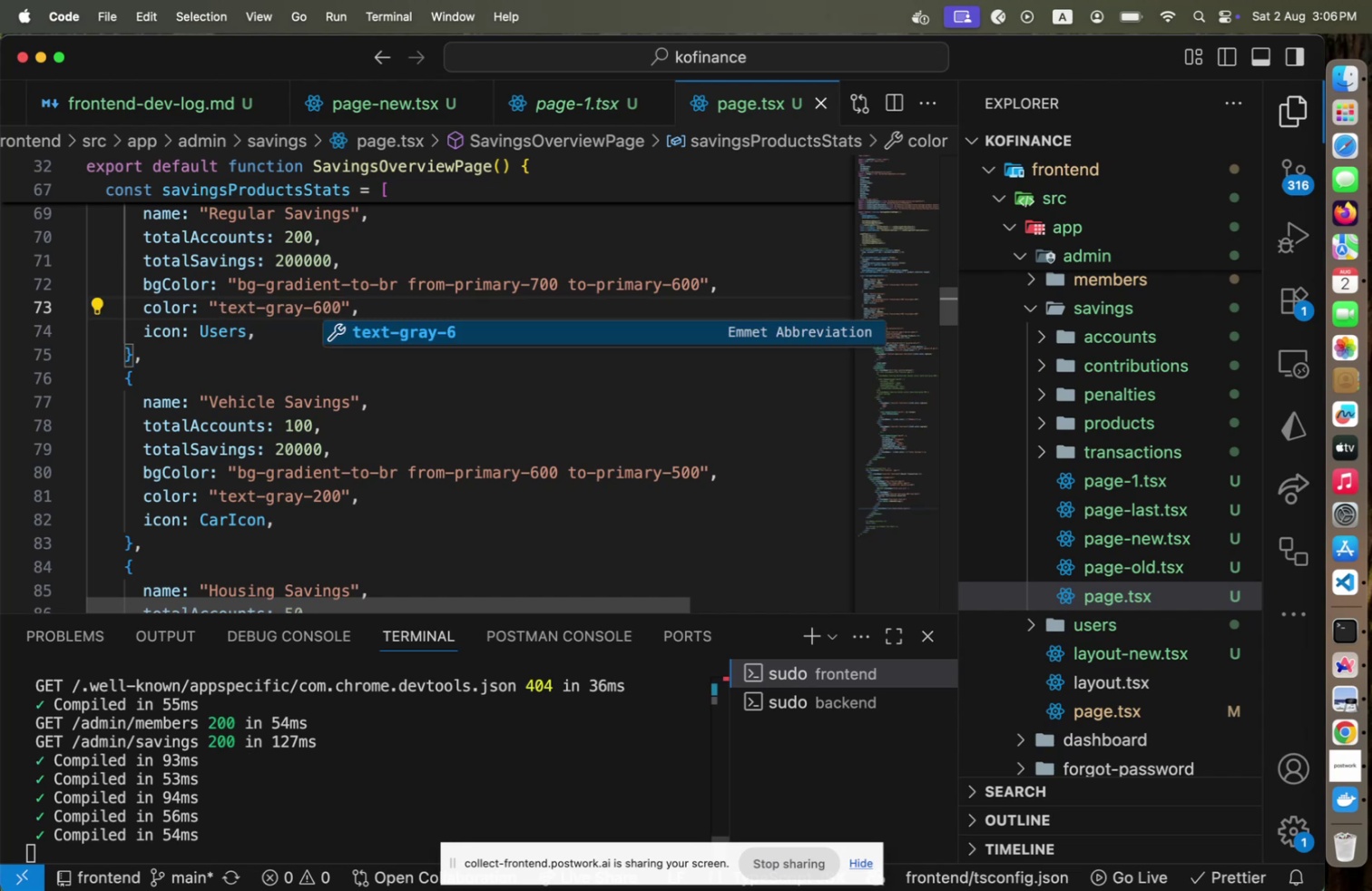 
key(Meta+Tab)
 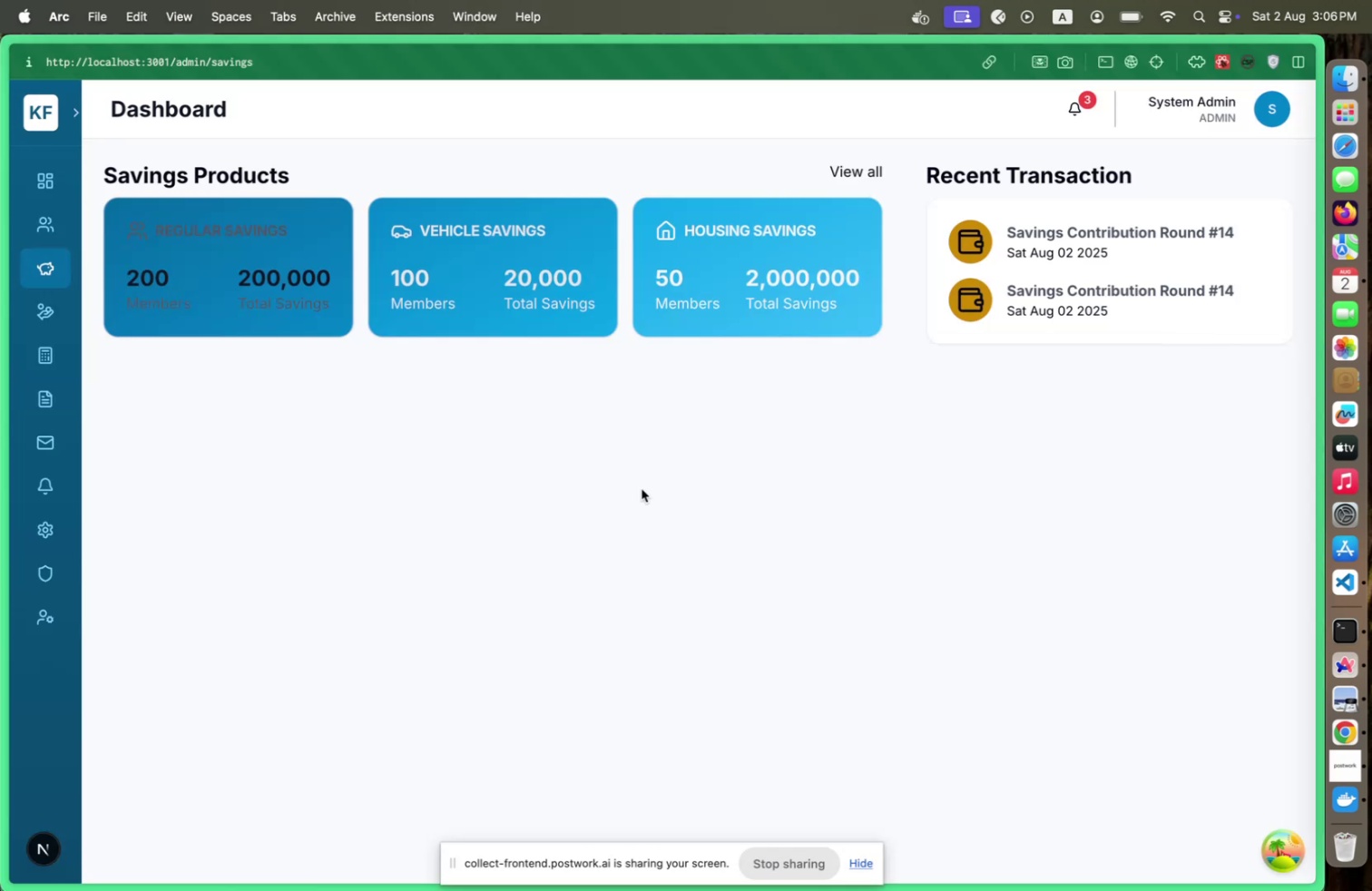 
key(Meta+CommandLeft)
 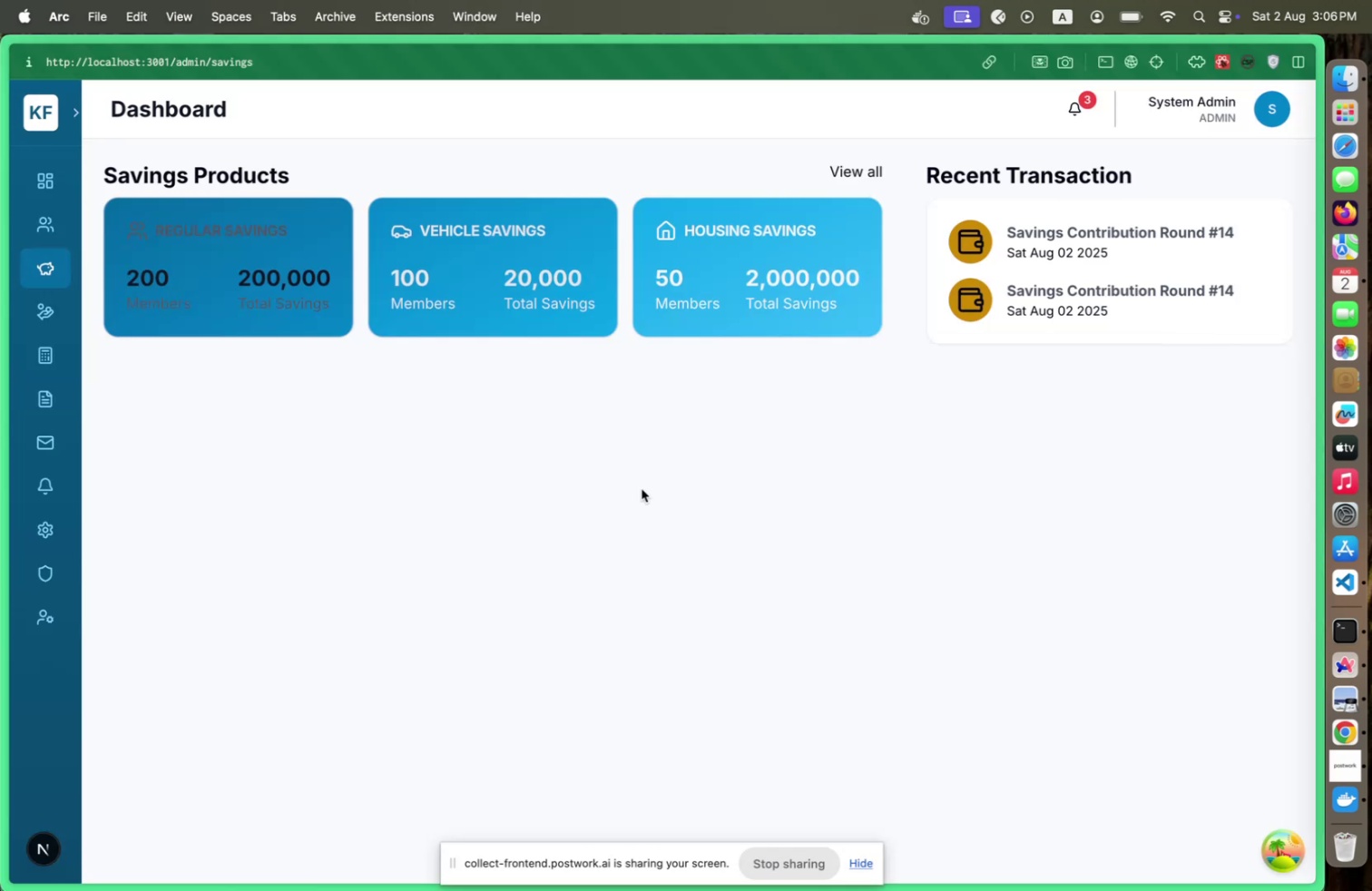 
key(Meta+Tab)
 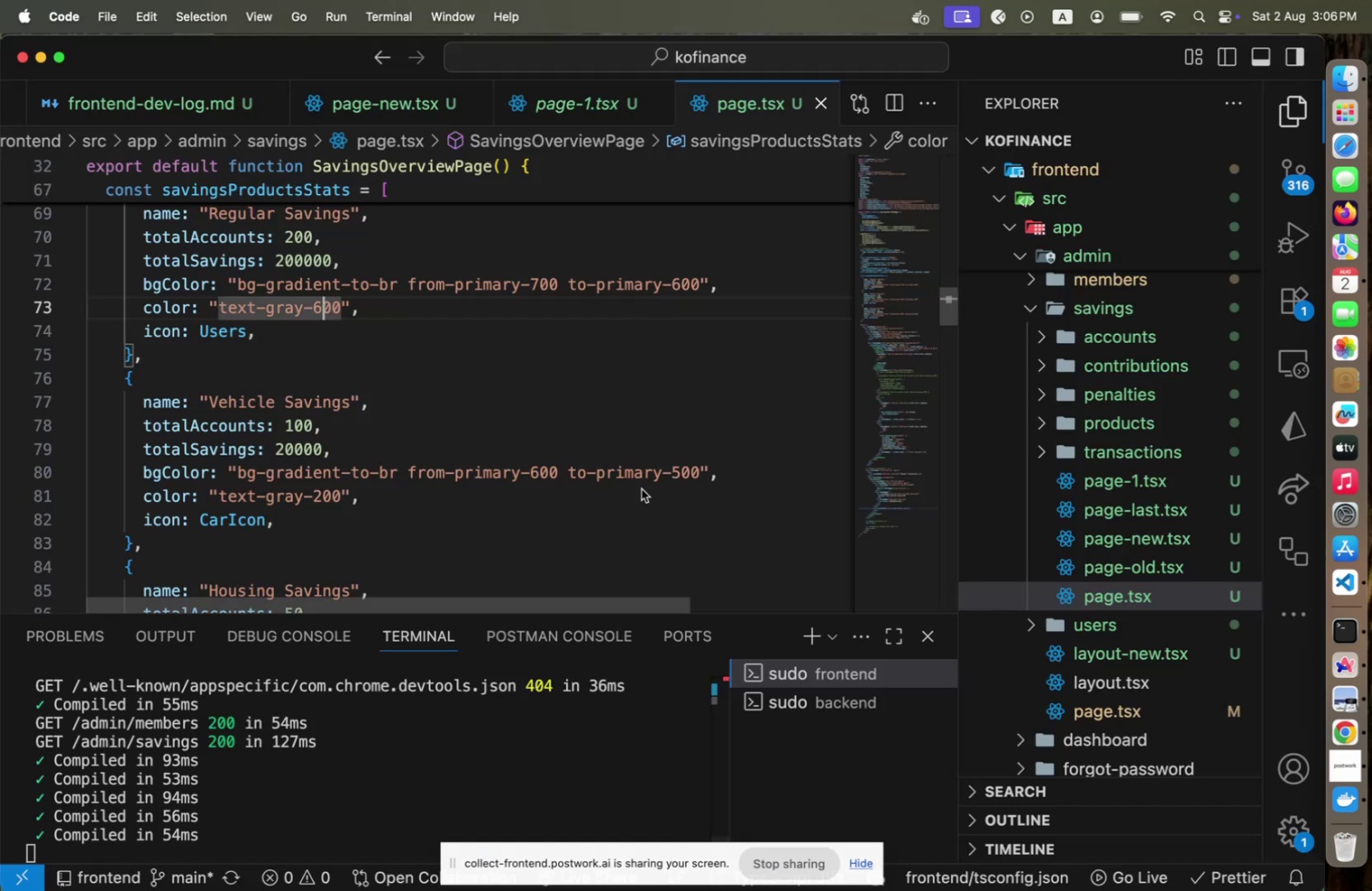 
key(Shift+ArrowLeft)
 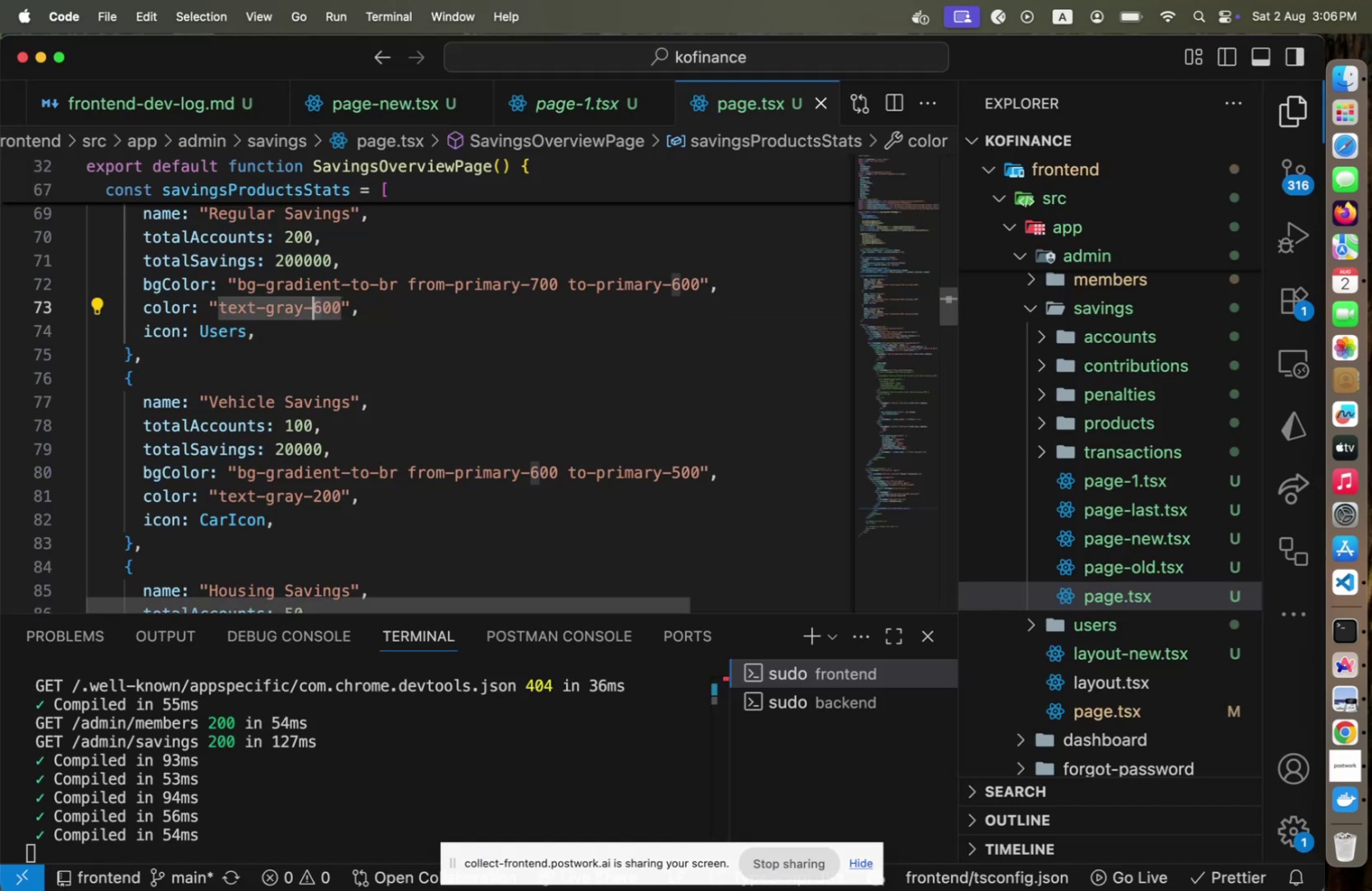 
key(3)
 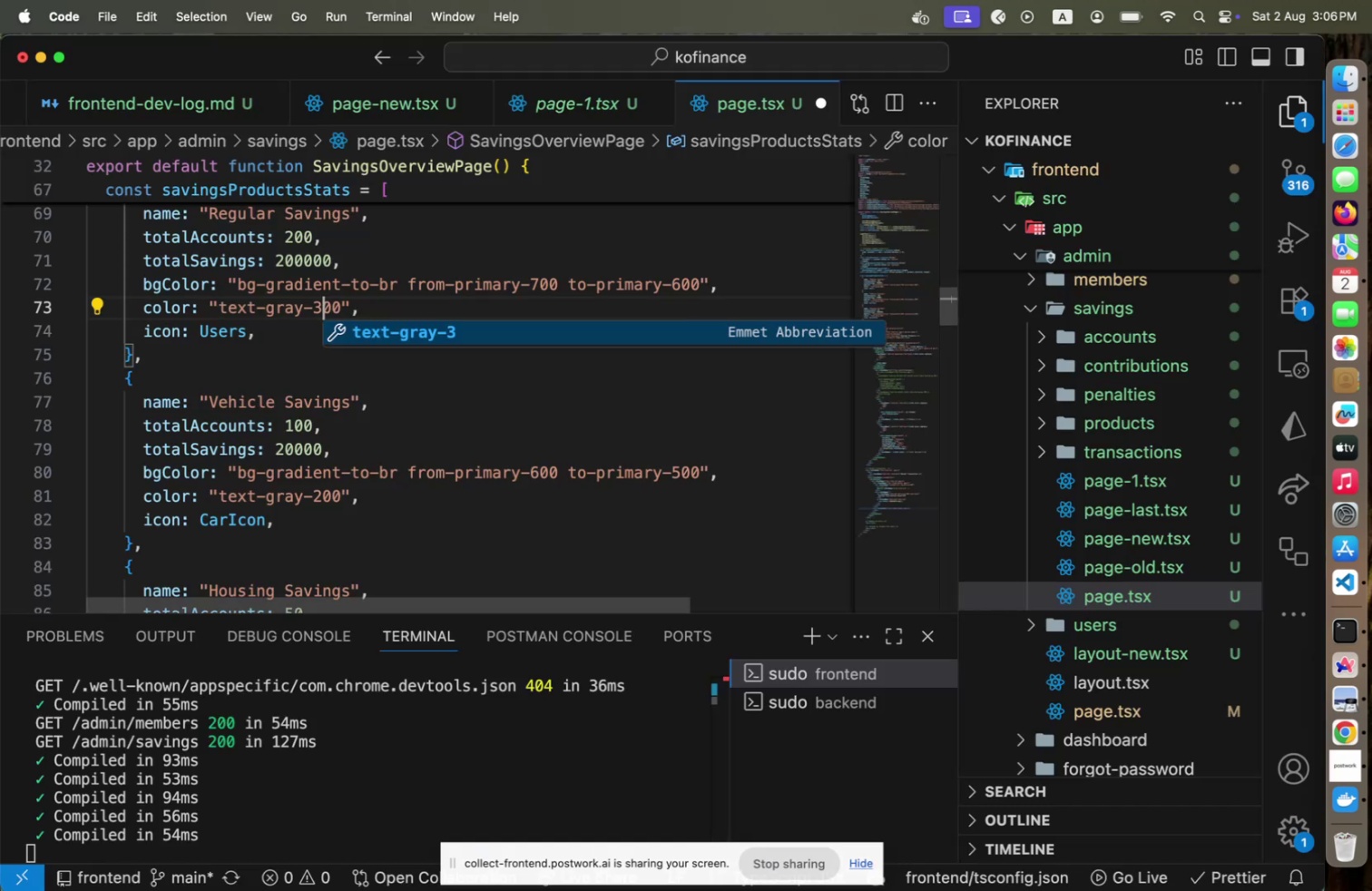 
key(Meta+CommandLeft)
 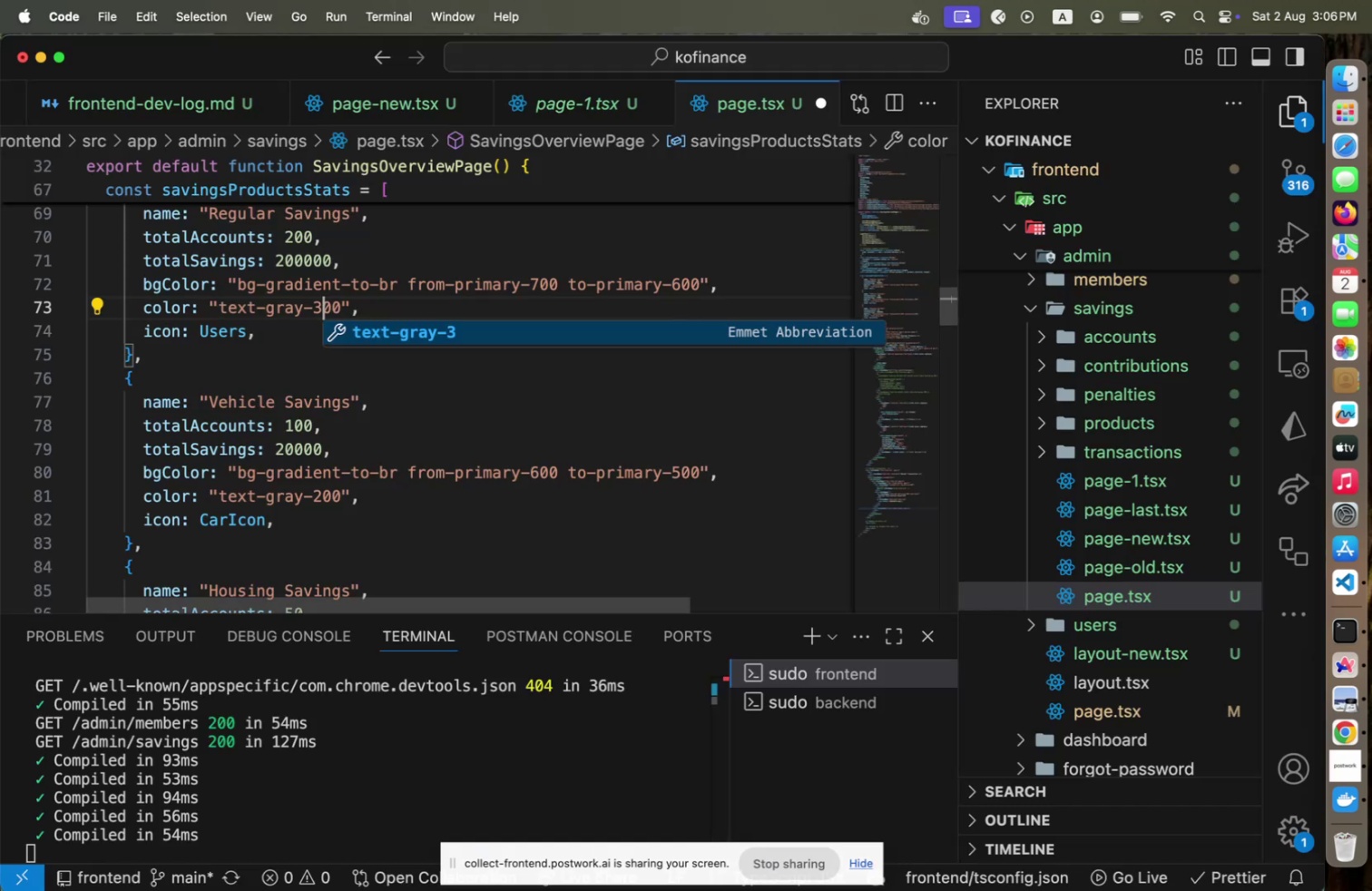 
key(Meta+S)
 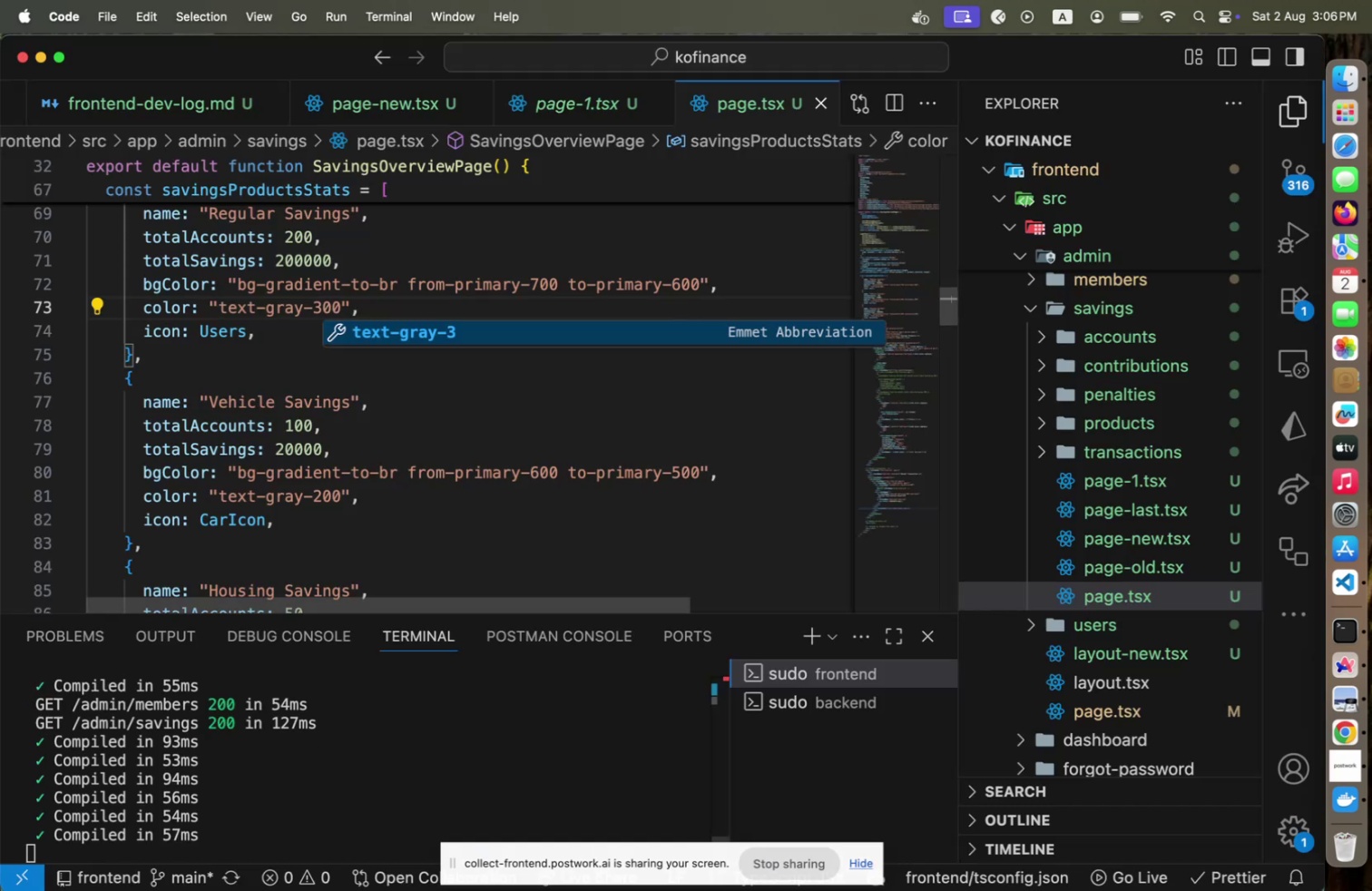 
key(Meta+CommandLeft)
 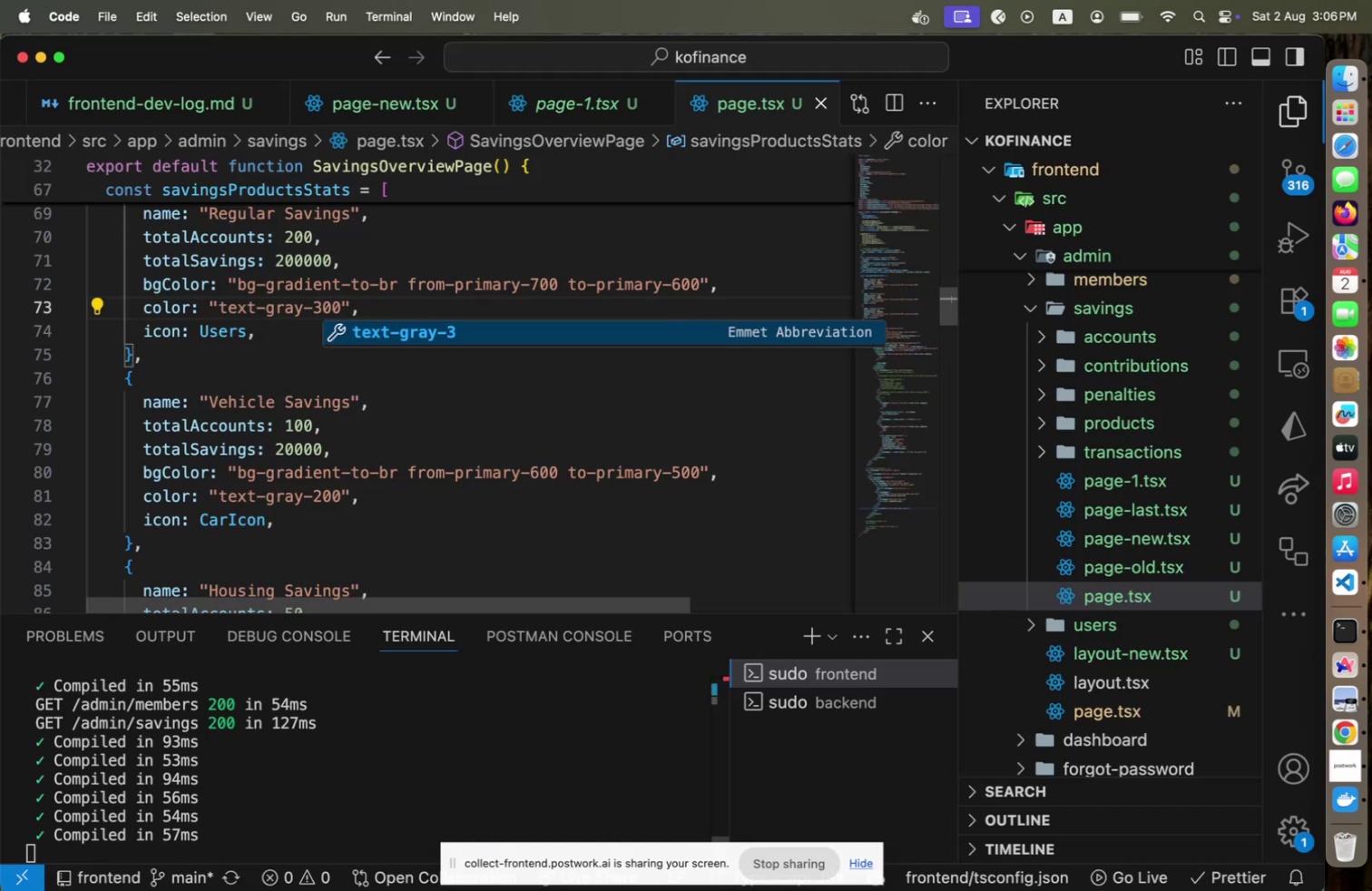 
key(Meta+Tab)
 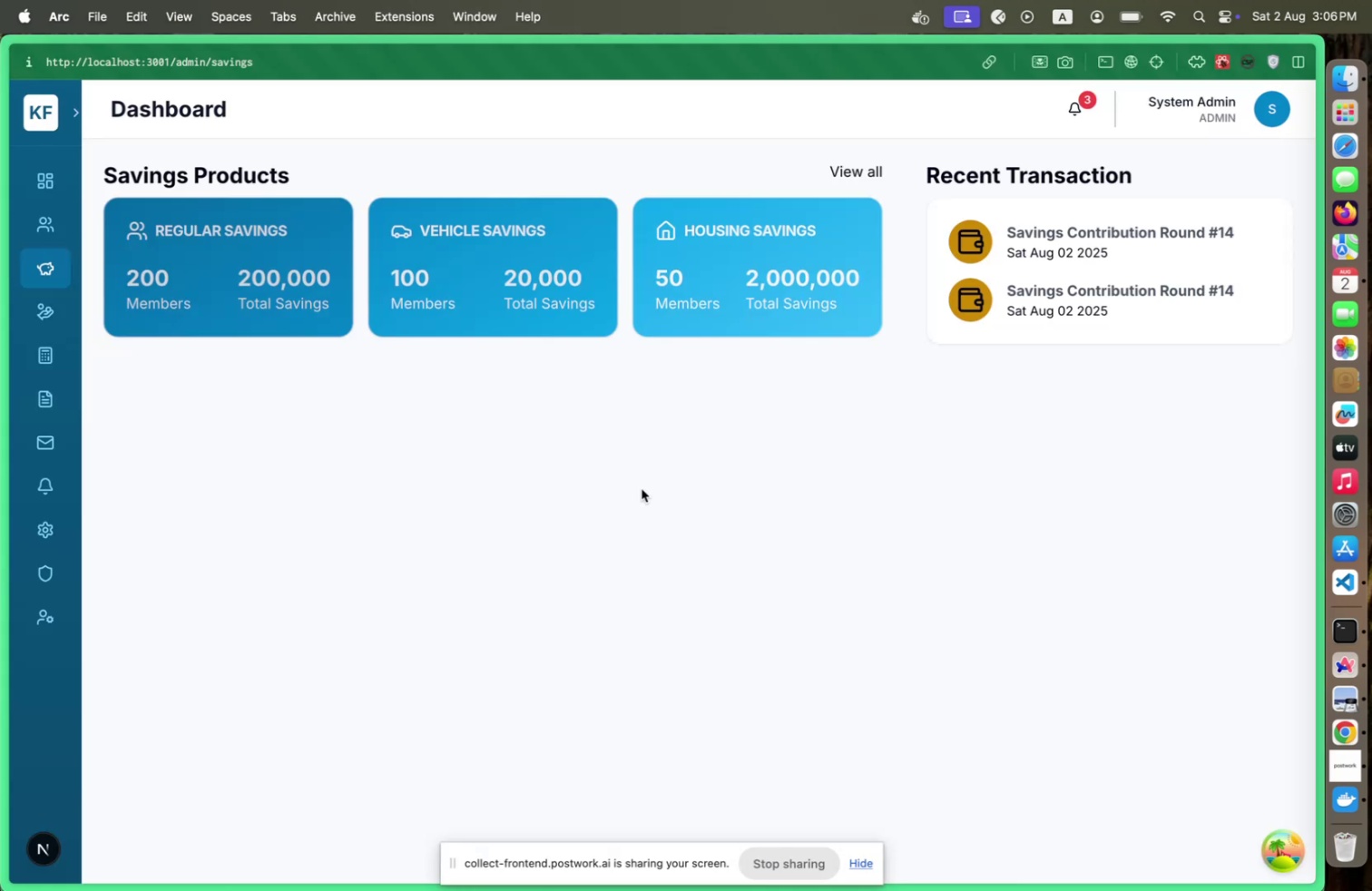 
key(Meta+CommandLeft)
 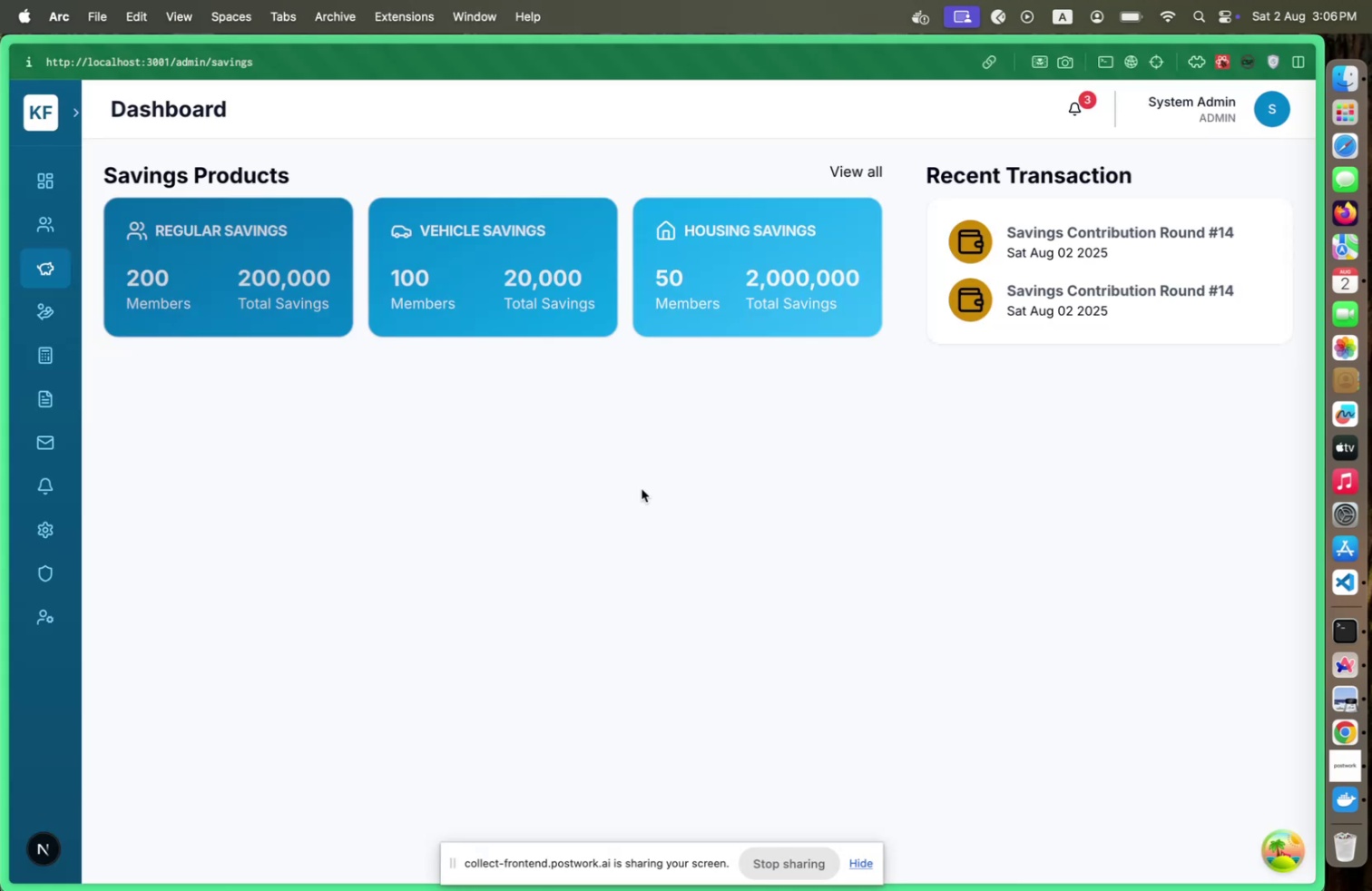 
key(Meta+Tab)
 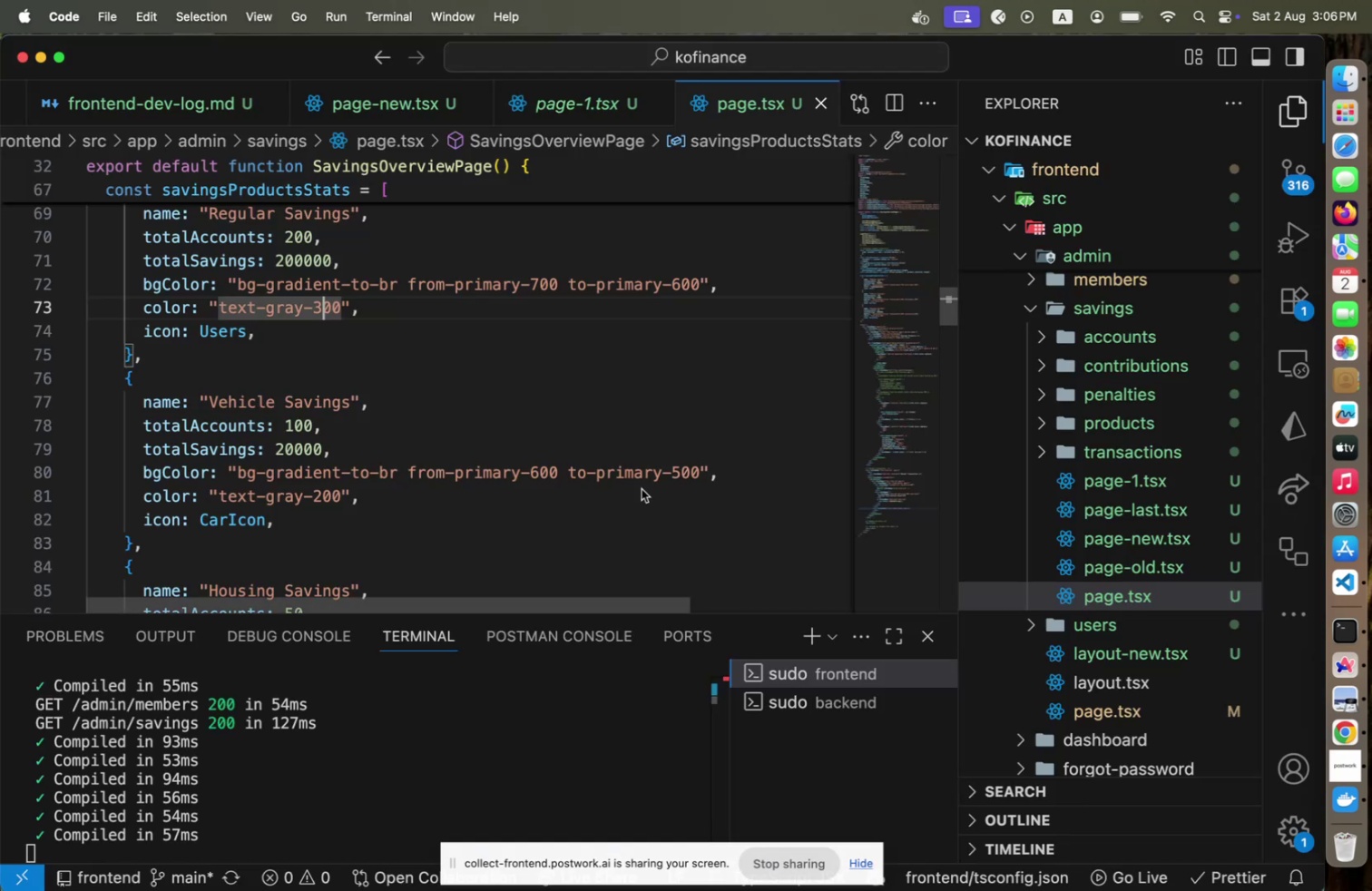 
key(Shift+ShiftLeft)
 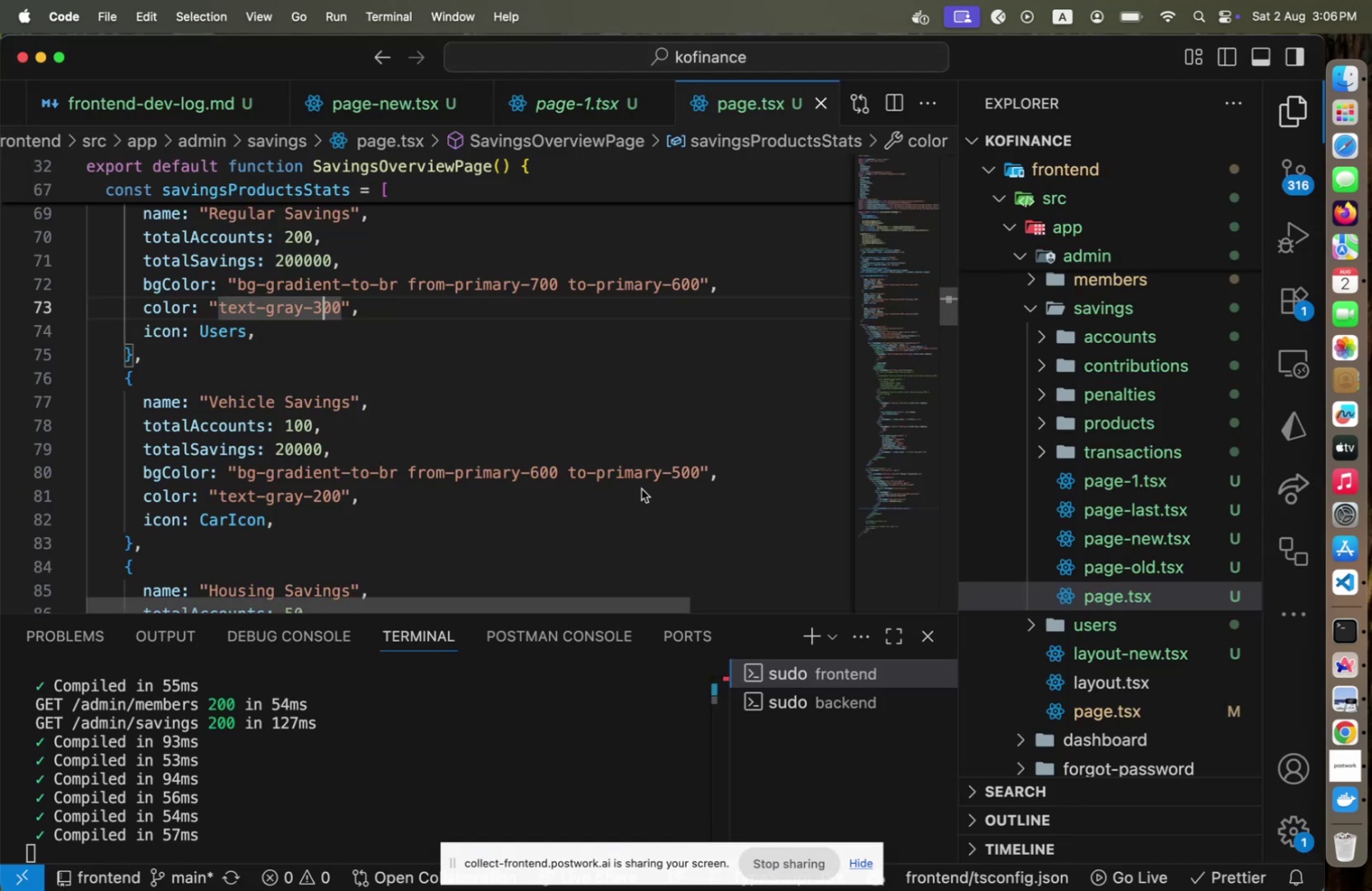 
key(Shift+ArrowLeft)
 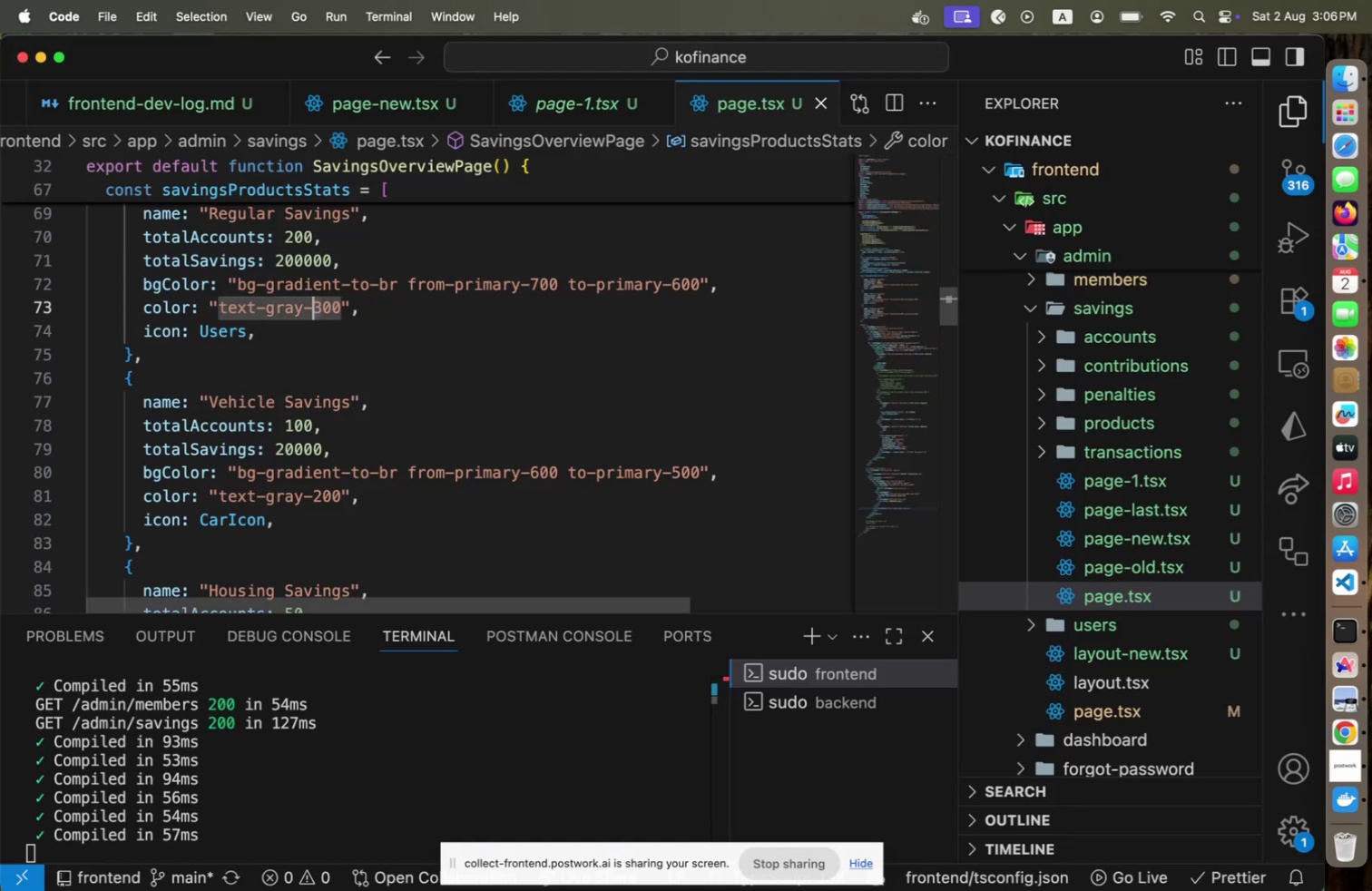 
key(2)
 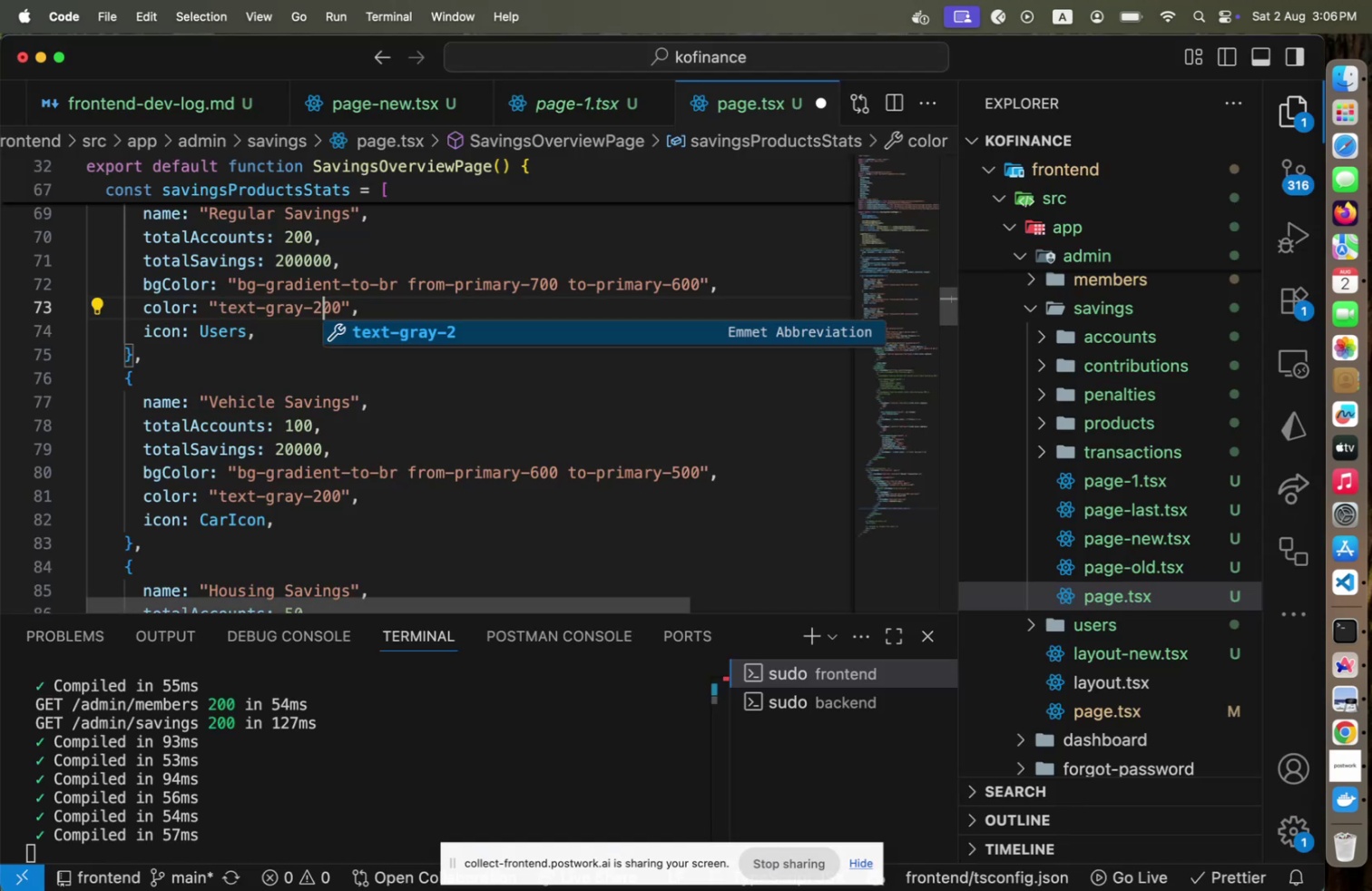 
key(Meta+CommandLeft)
 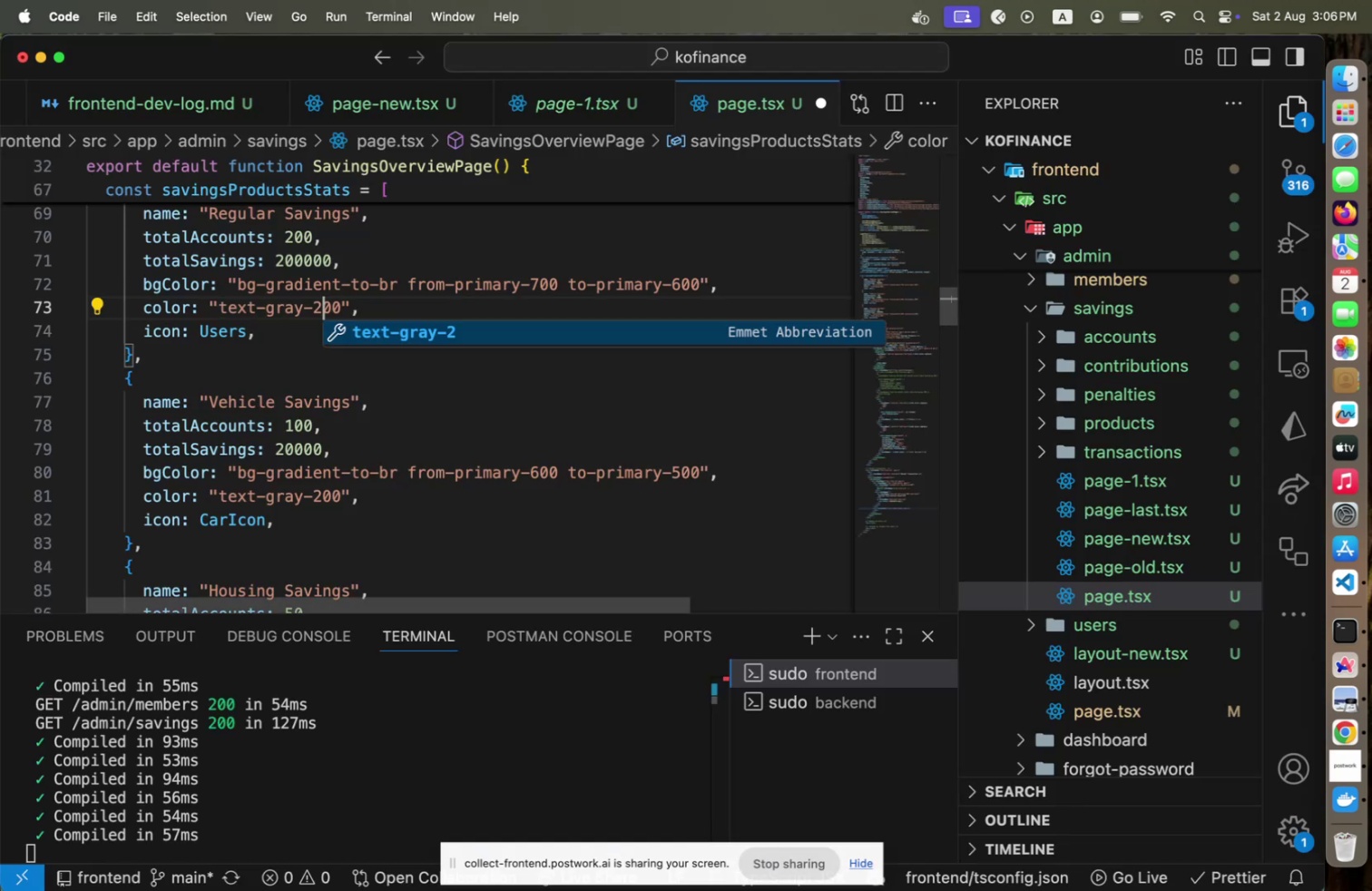 
key(Meta+S)
 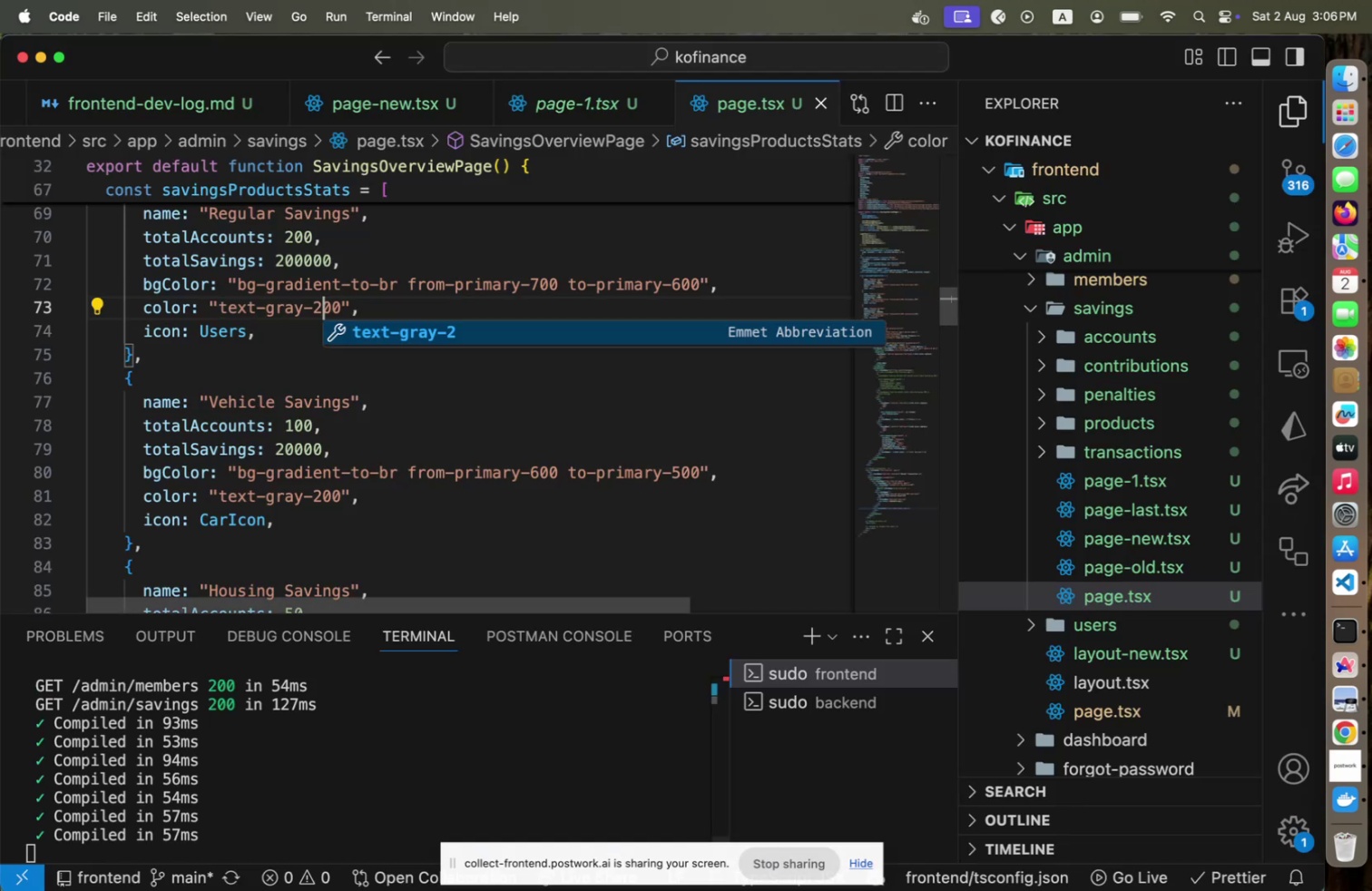 
key(Meta+CommandLeft)
 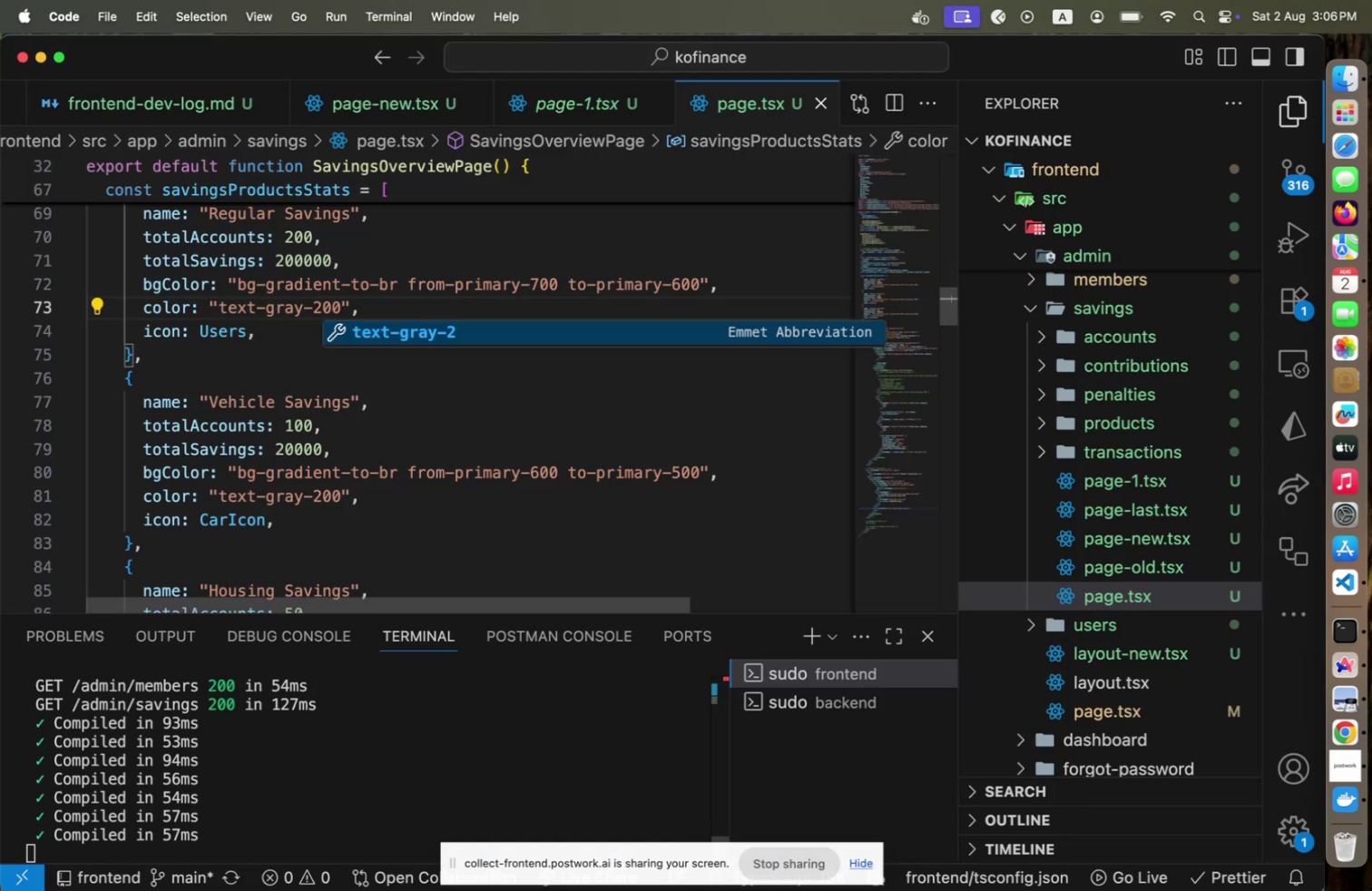 
key(Meta+Tab)
 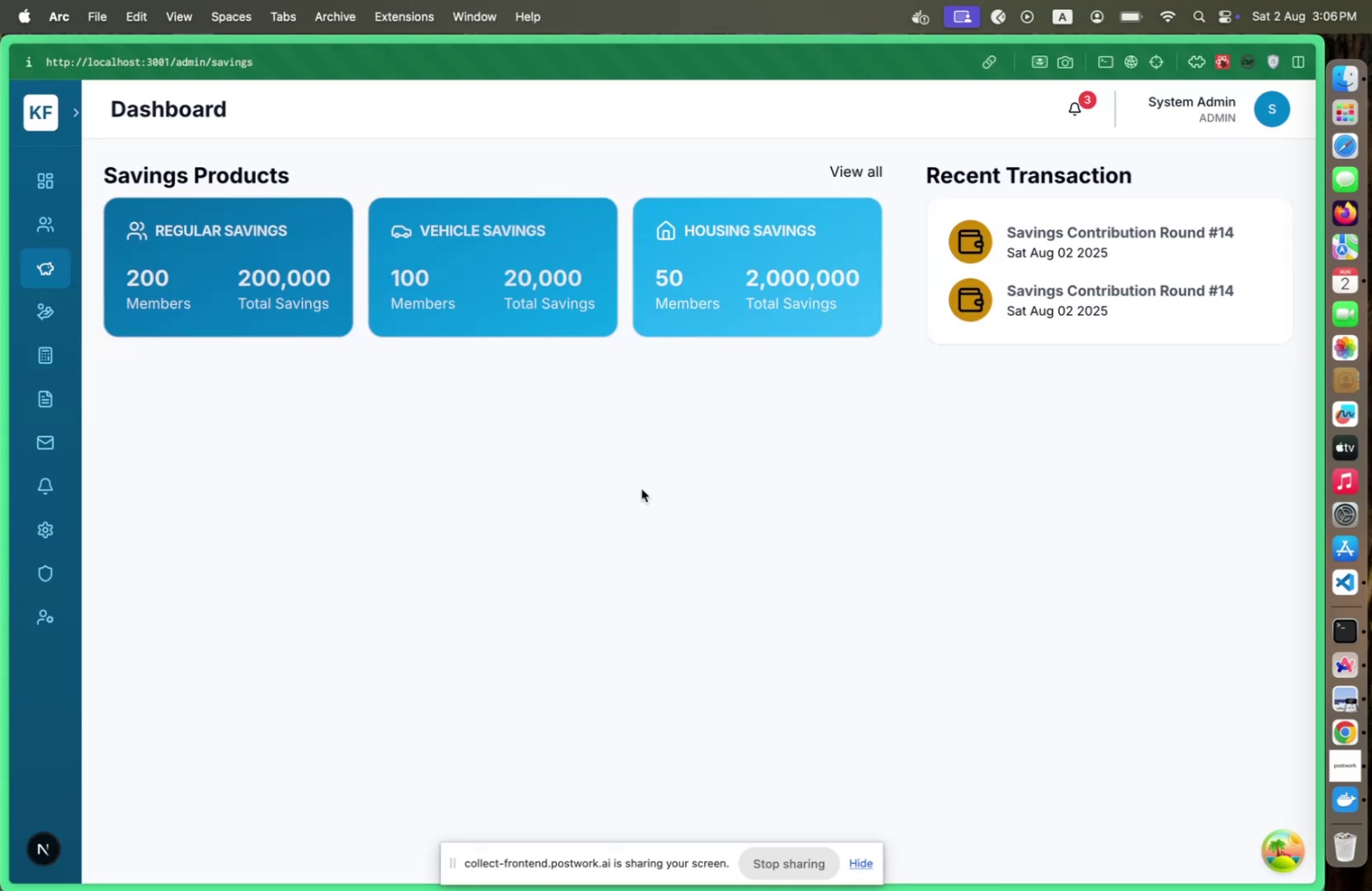 
key(Meta+CommandLeft)
 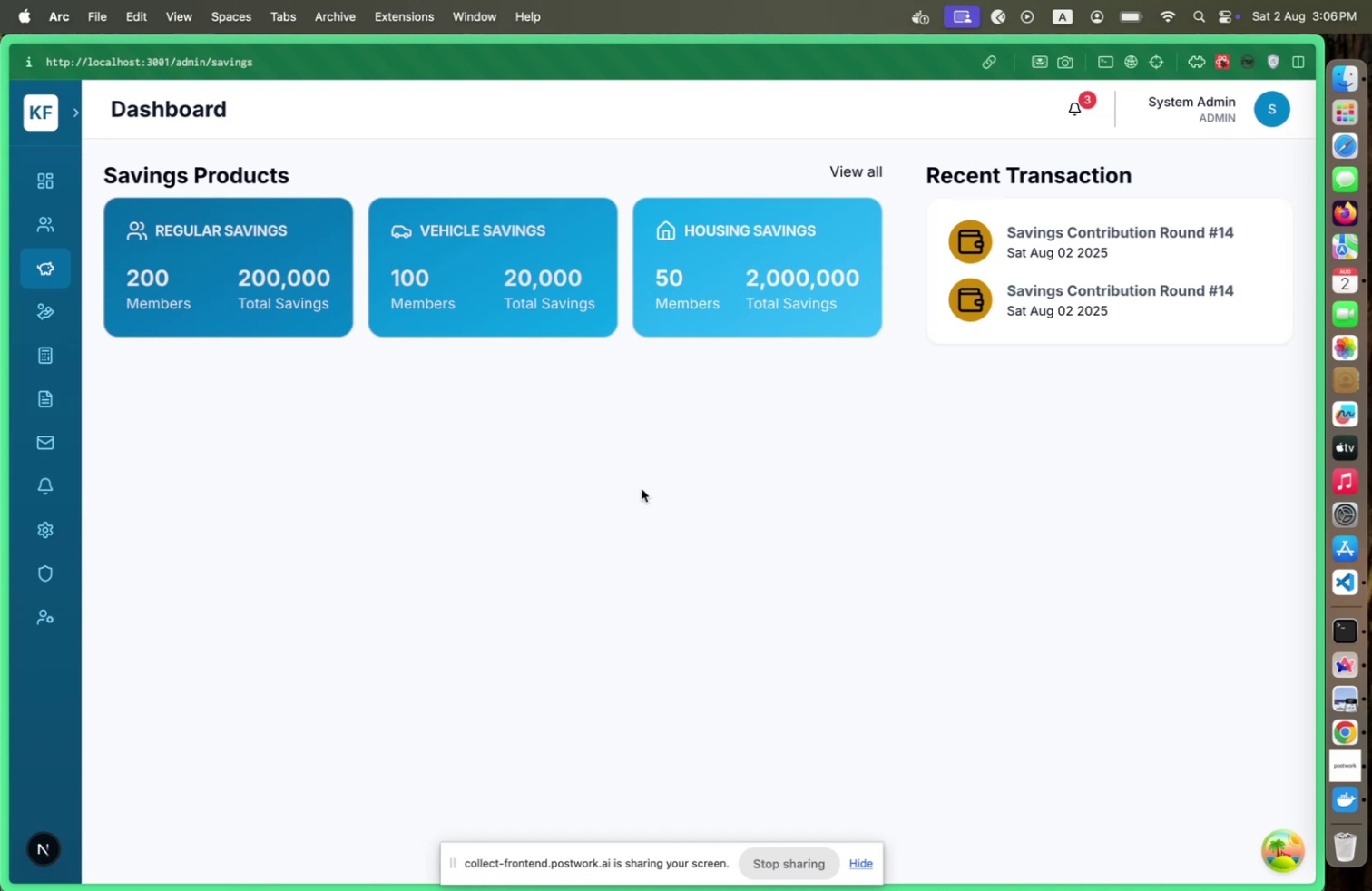 
key(Meta+Tab)
 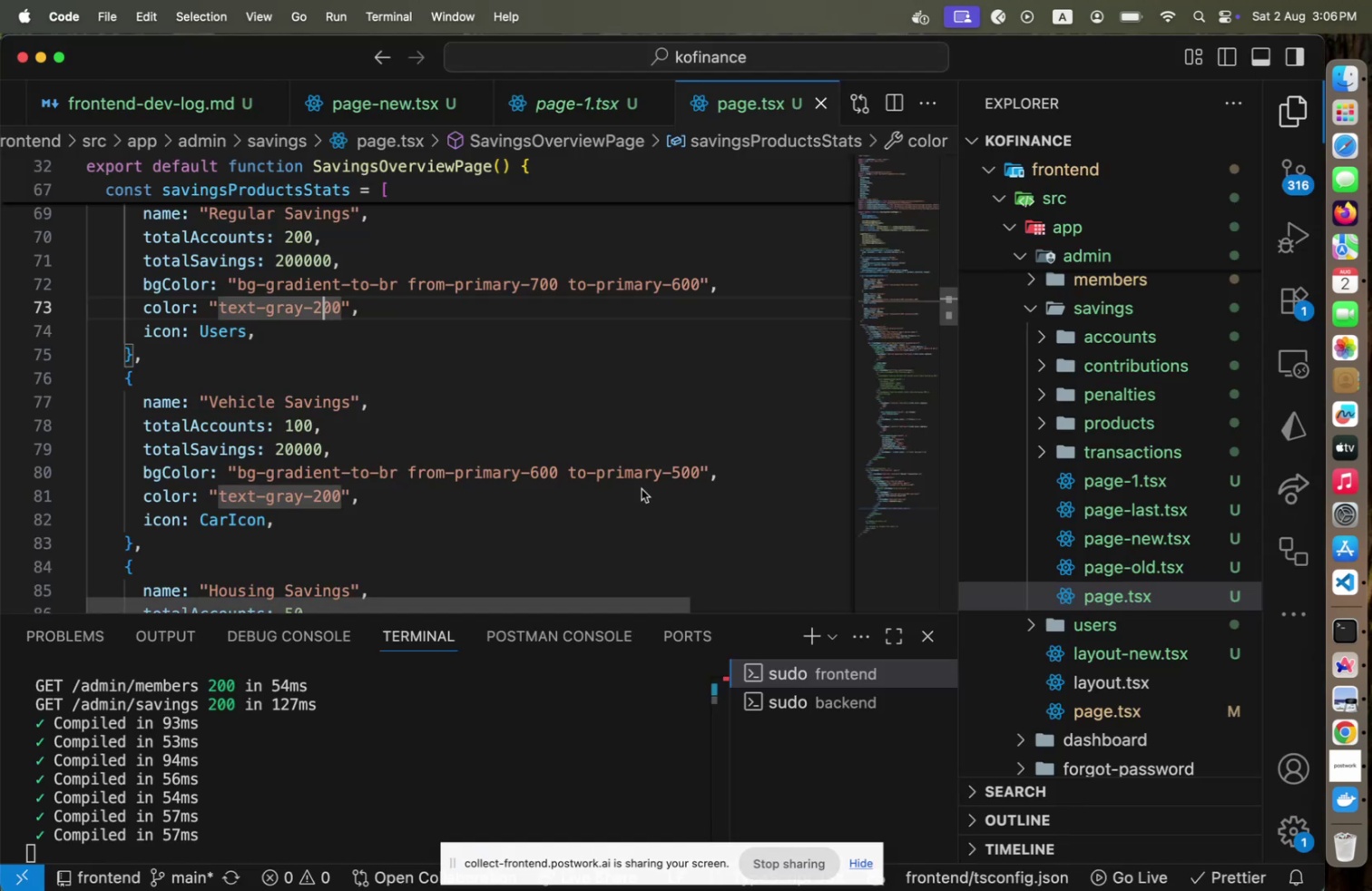 
key(Shift+ShiftLeft)
 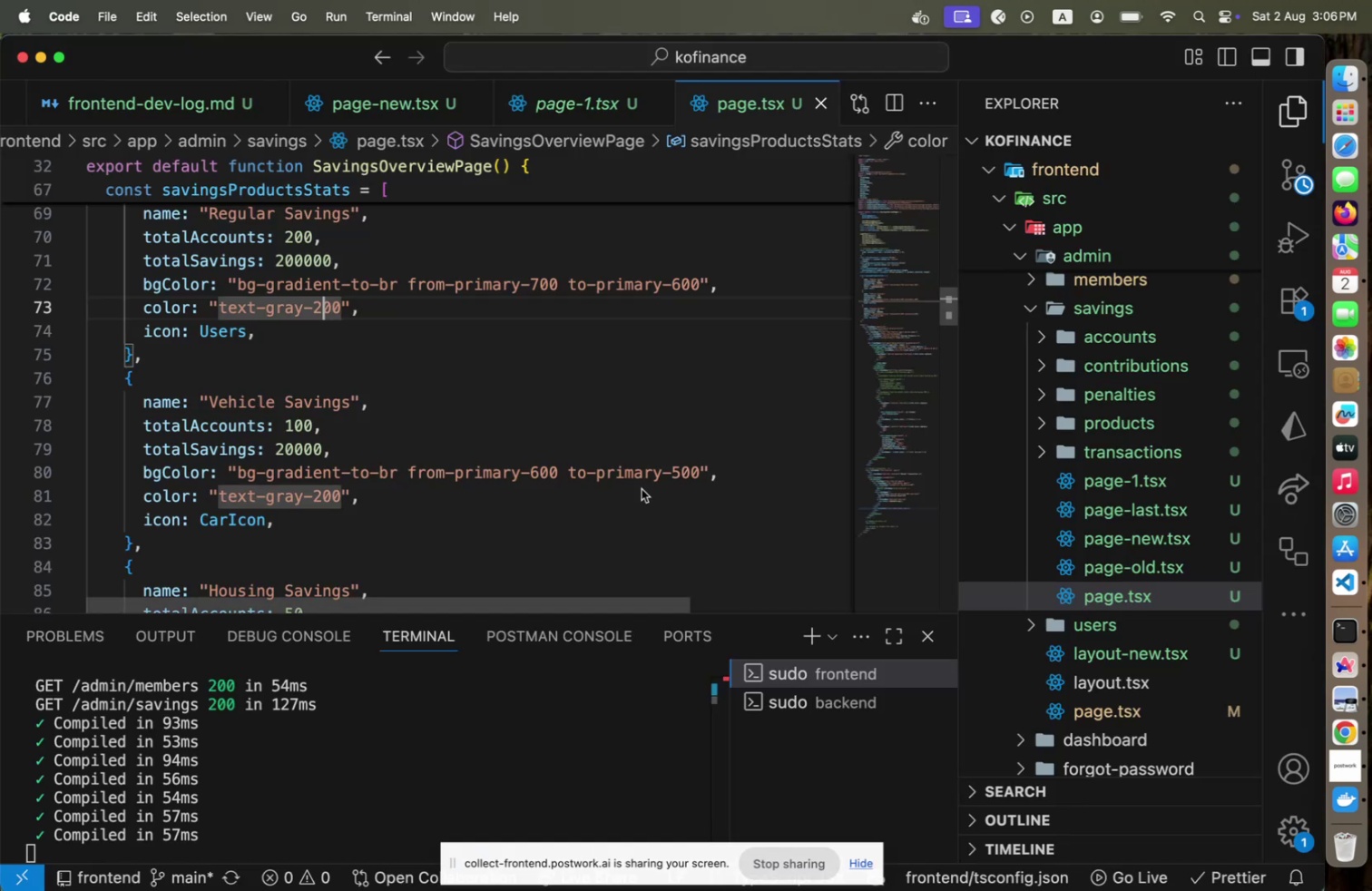 
key(Shift+ArrowLeft)
 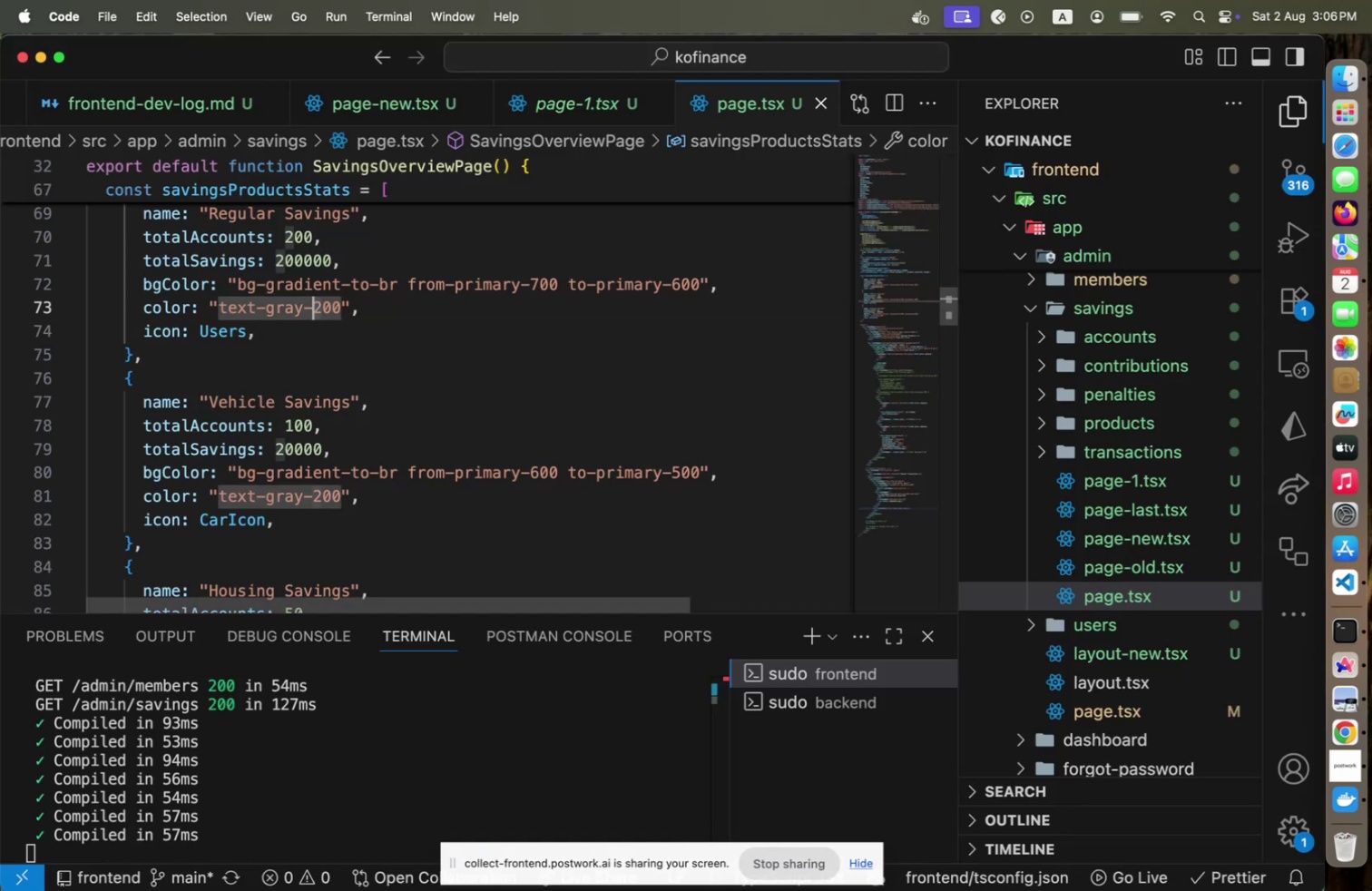 
key(1)
 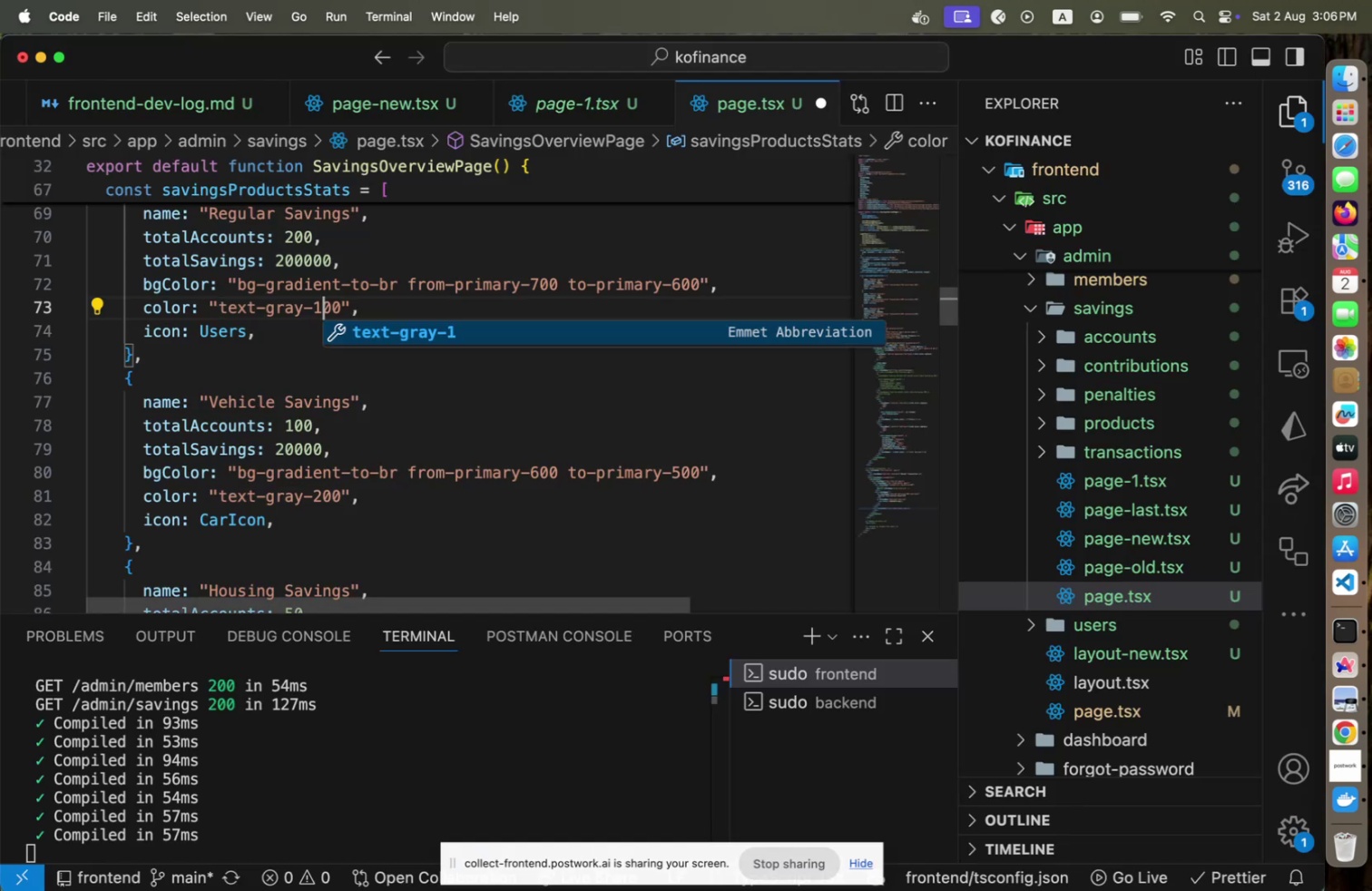 
key(Meta+CommandLeft)
 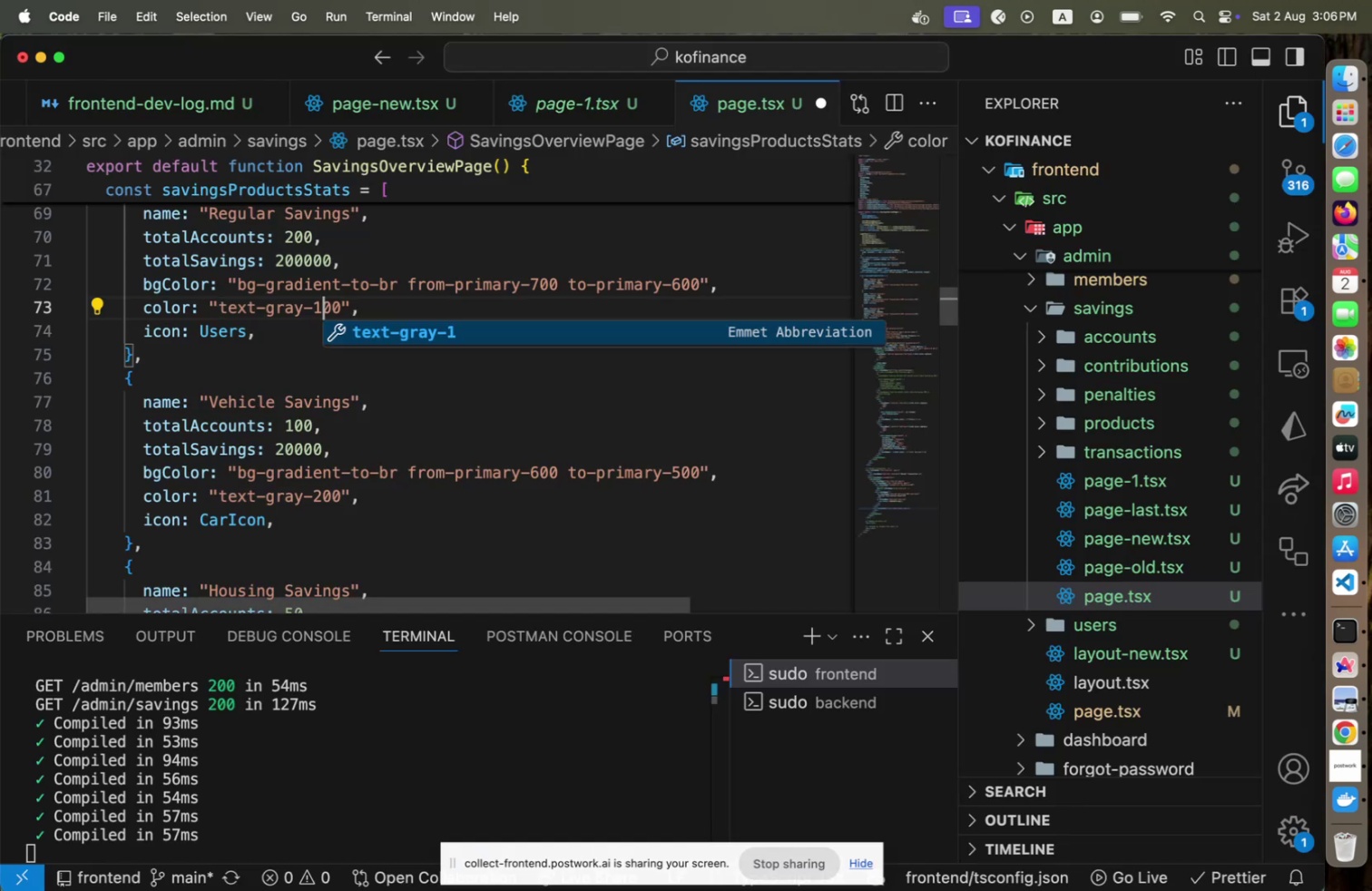 
key(Meta+S)
 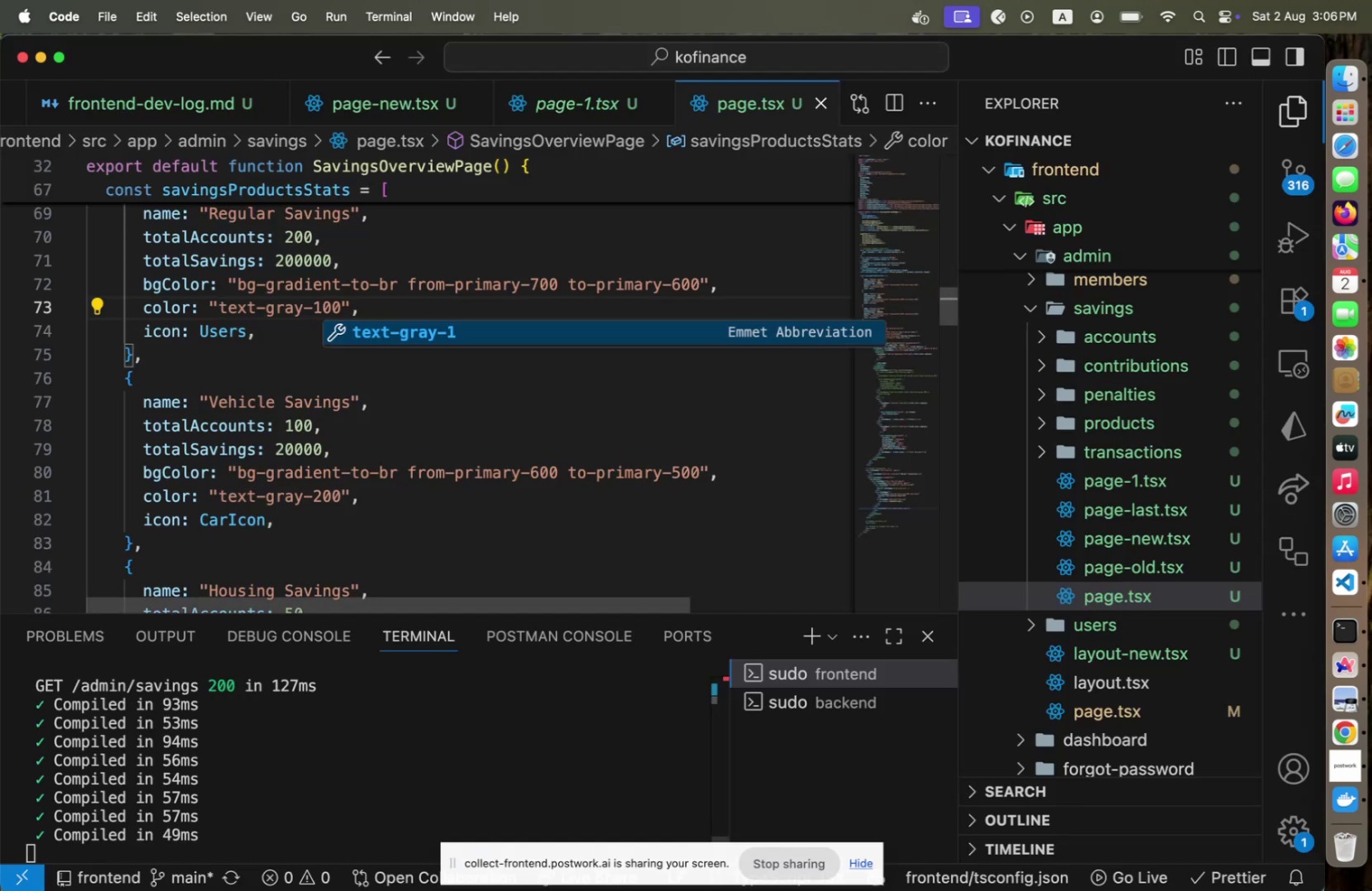 
key(Meta+CommandLeft)
 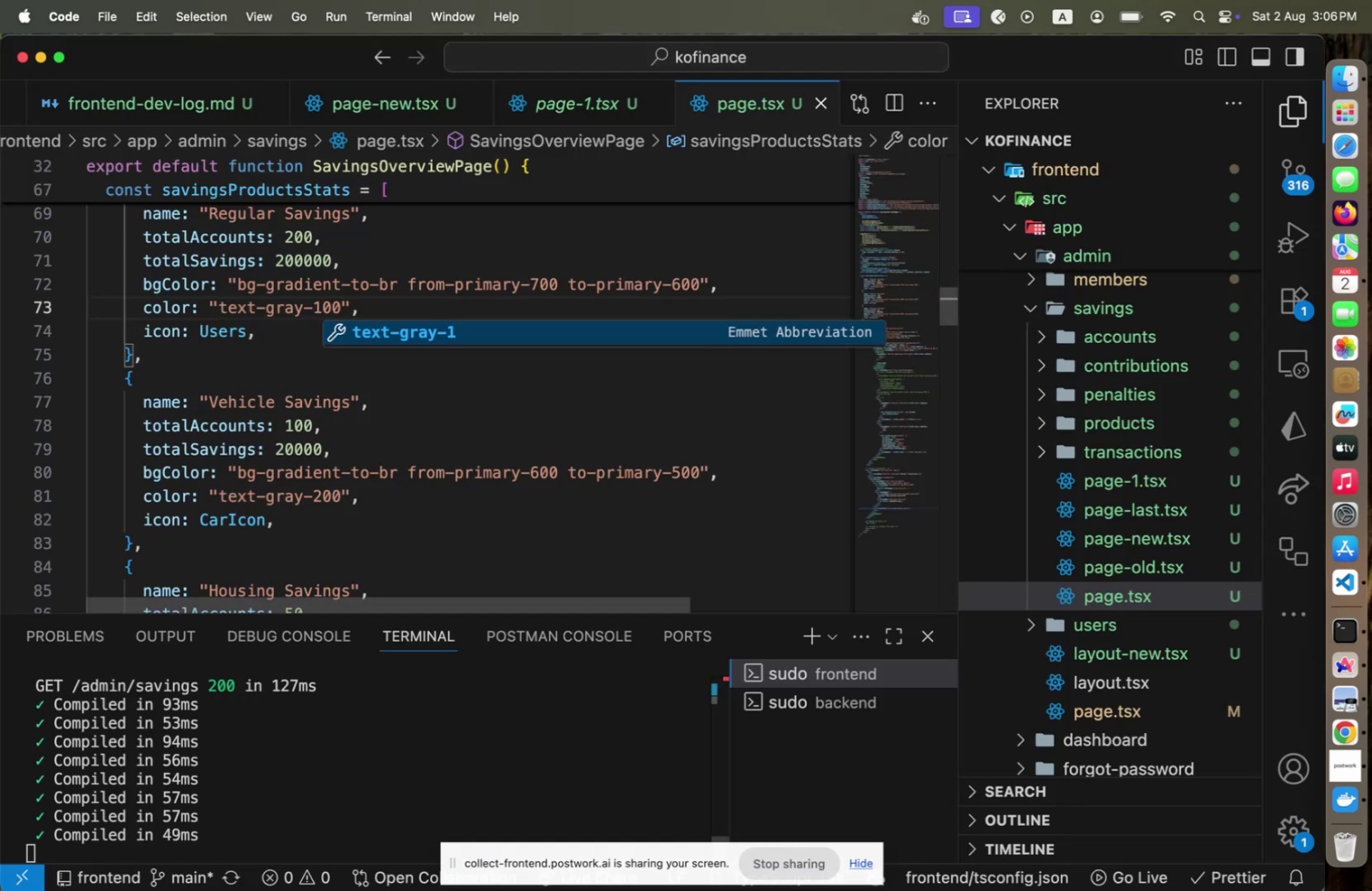 
key(Meta+Tab)
 